 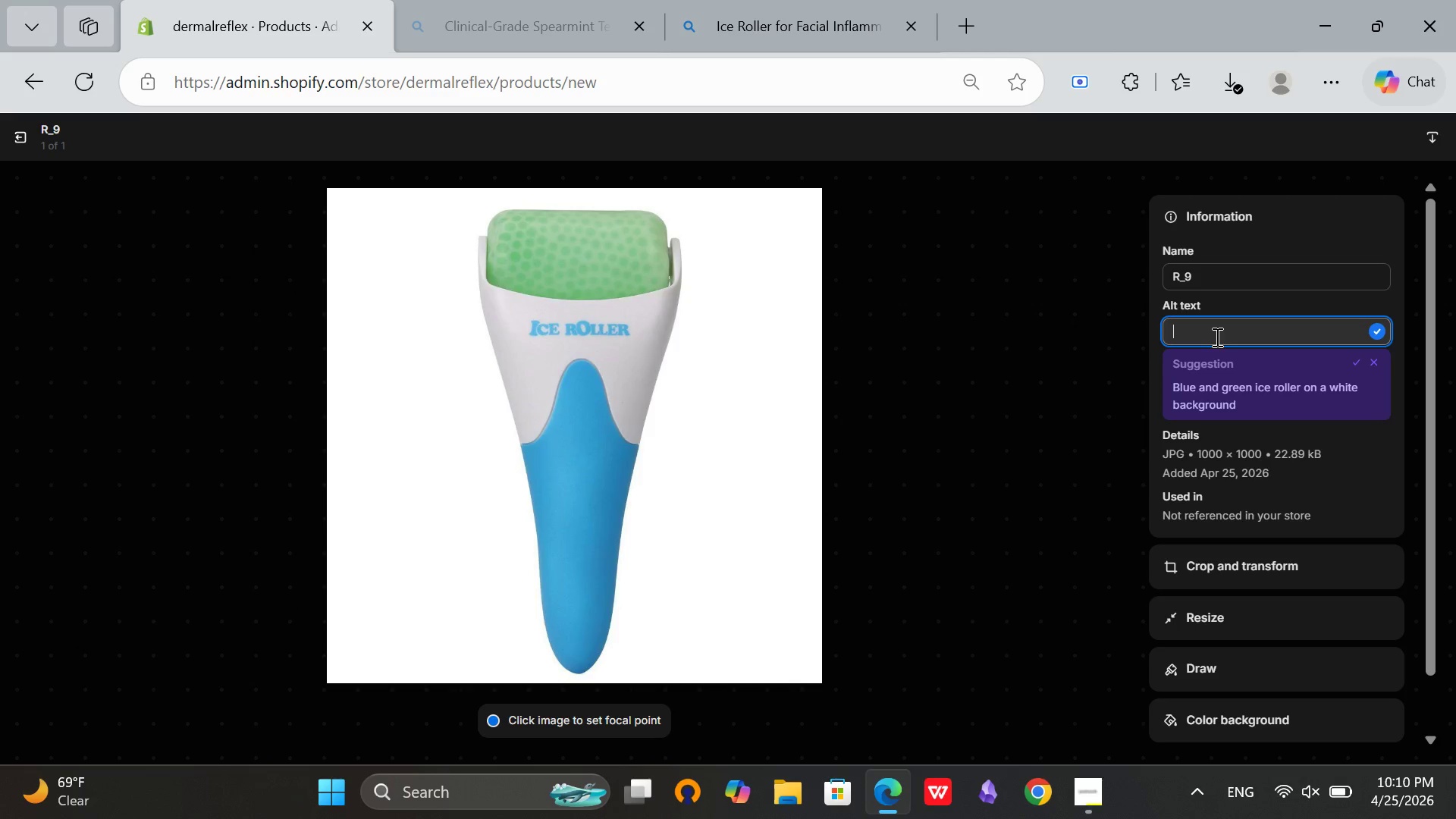 
type(Ice)
 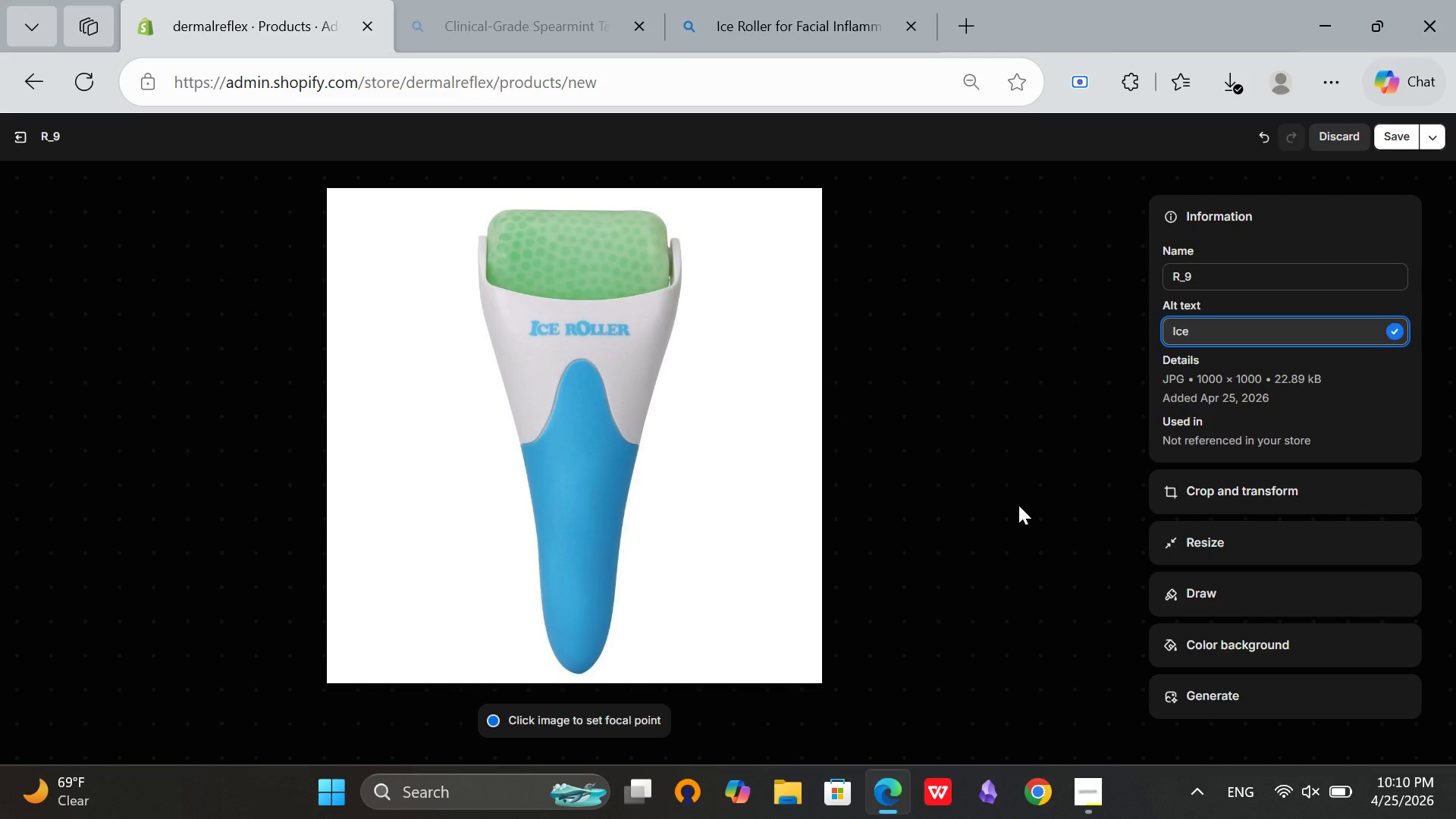 
type( roller tool on white surface with blue gel visible through clear roller head for facial cryotherpy)
 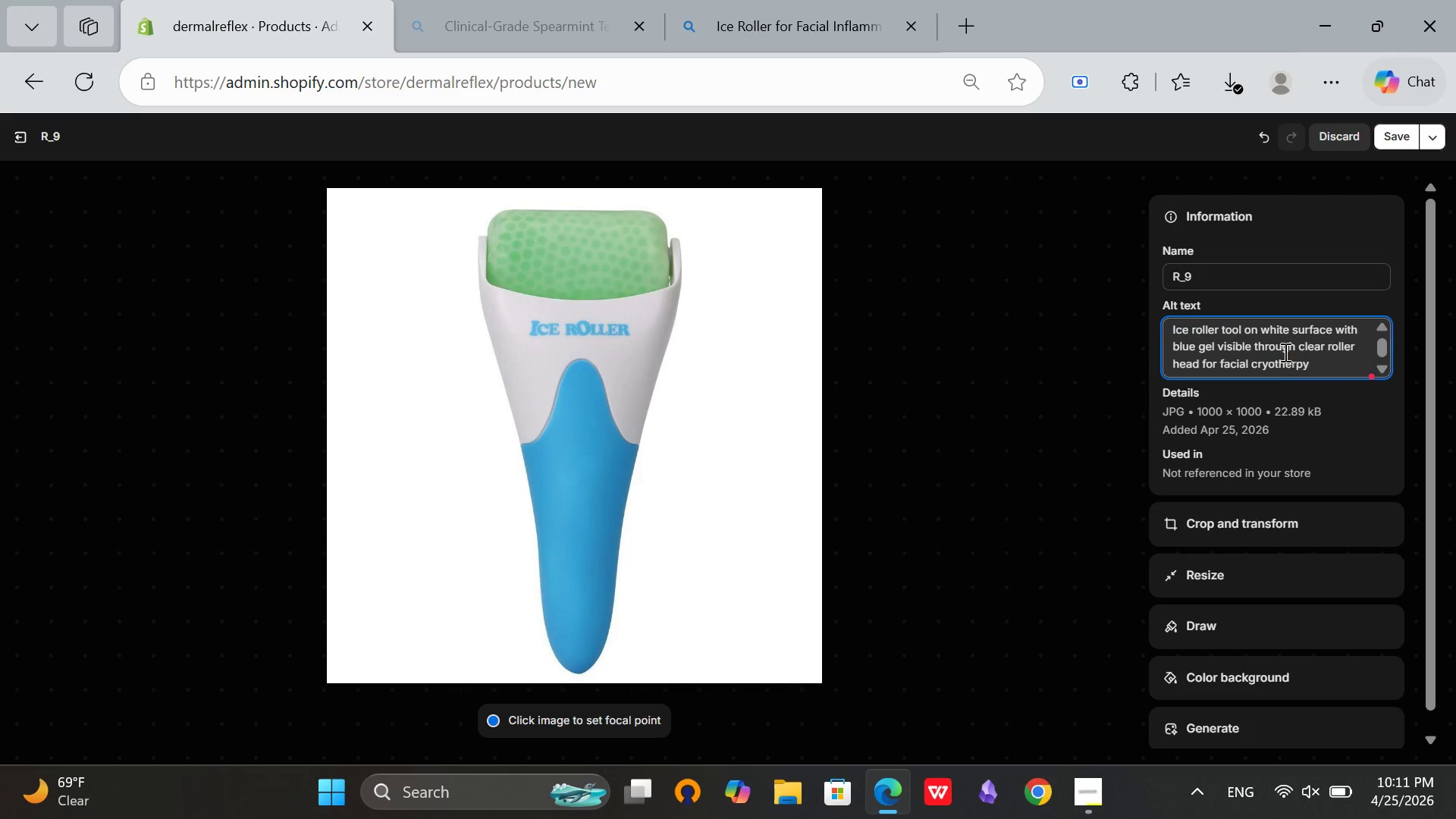 
left_click([1281, 351])
 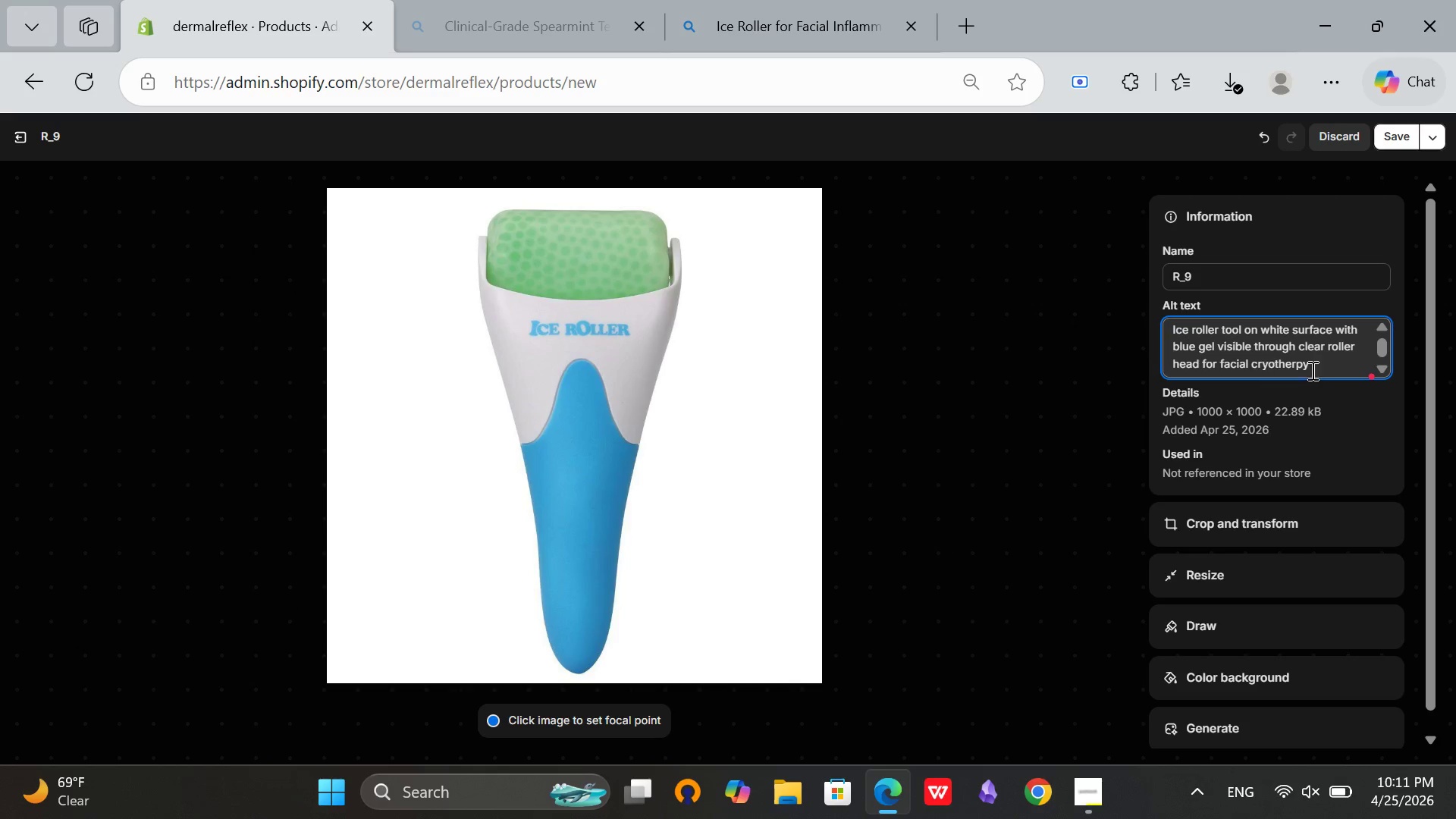 
scroll: coordinate [1313, 372], scroll_direction: up, amount: 3.0
 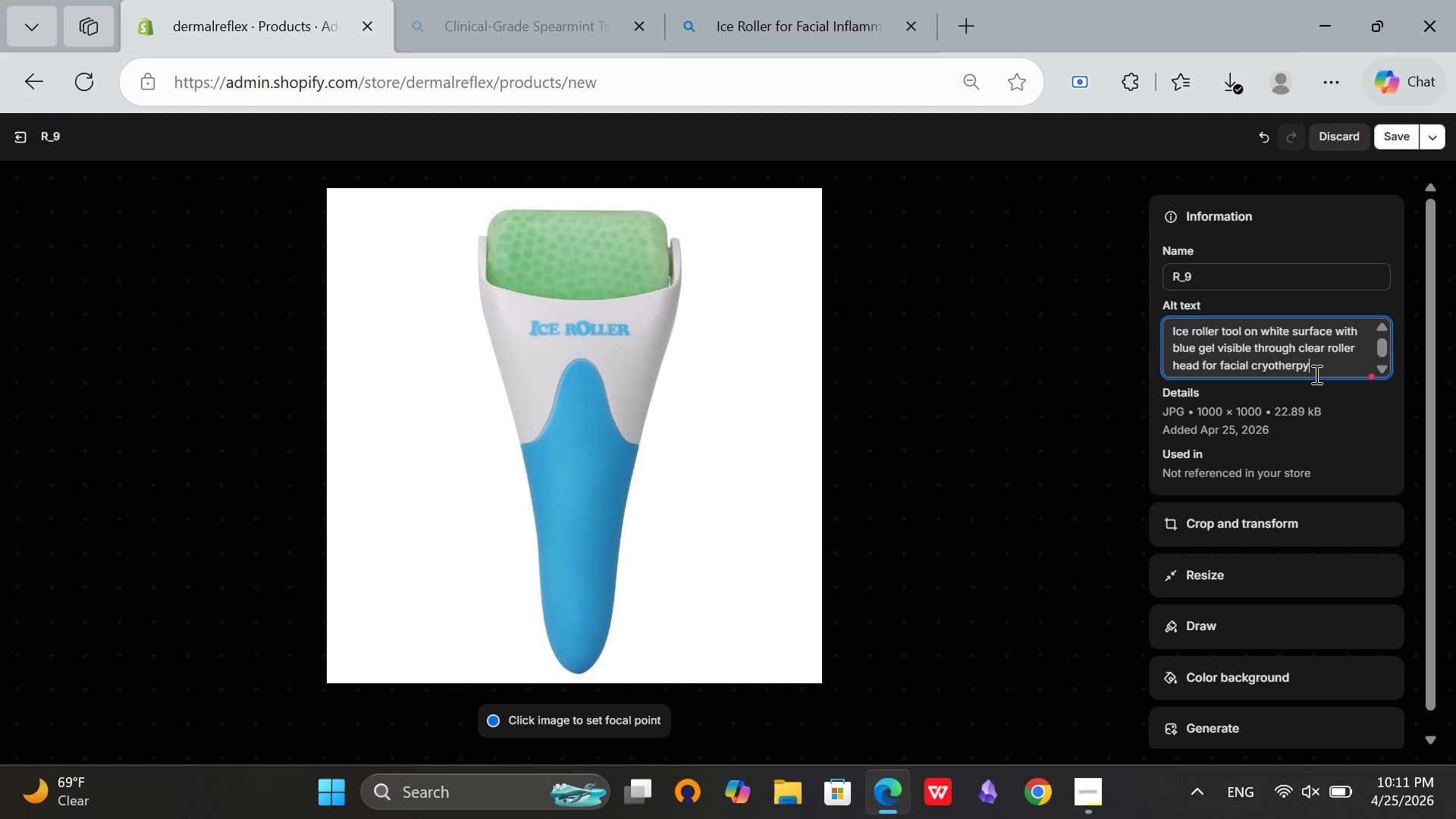 
left_click([1315, 374])
 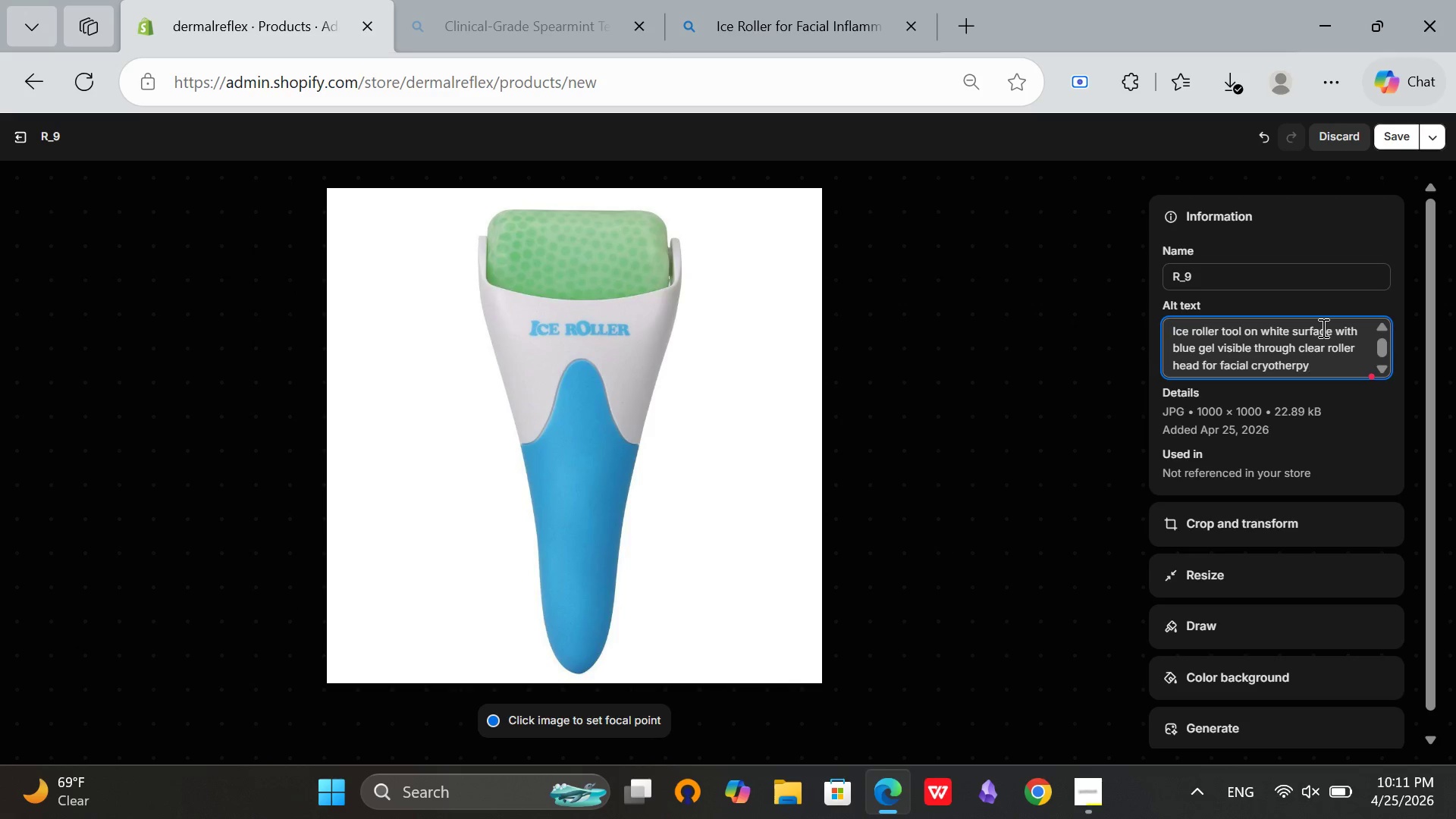 
scroll: coordinate [1322, 328], scroll_direction: up, amount: 3.0
 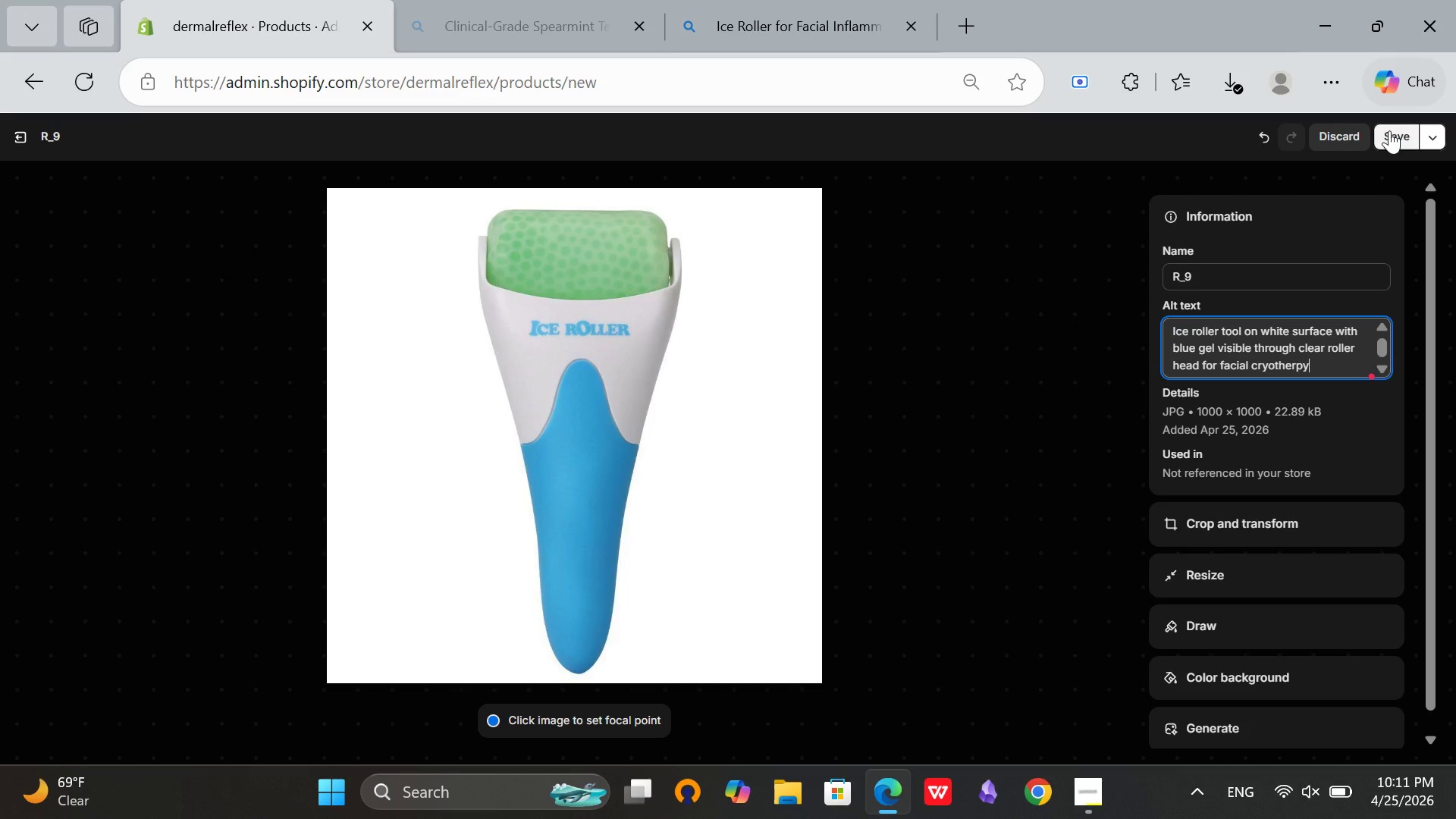 
left_click([1389, 130])
 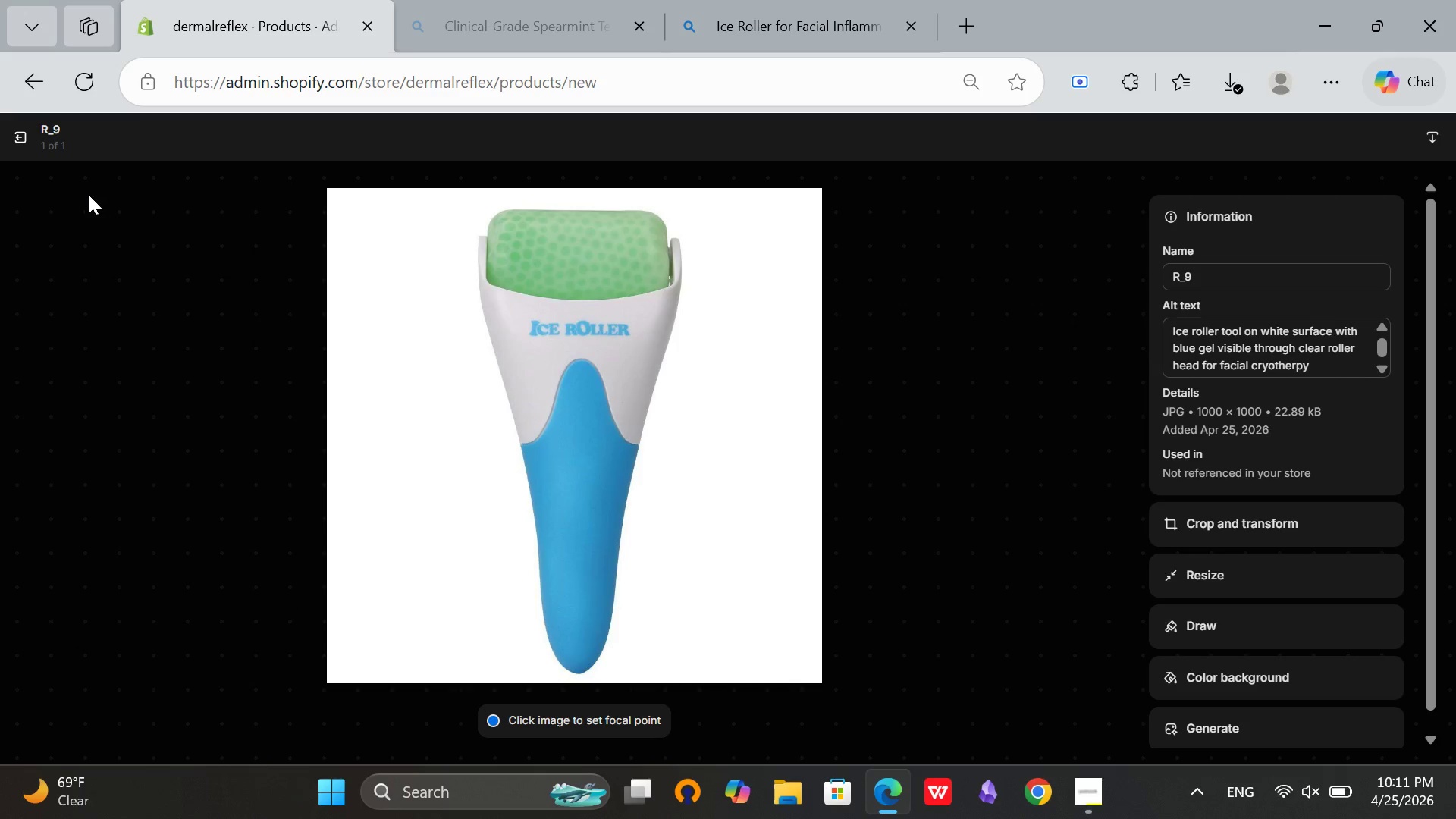 
left_click([19, 135])
 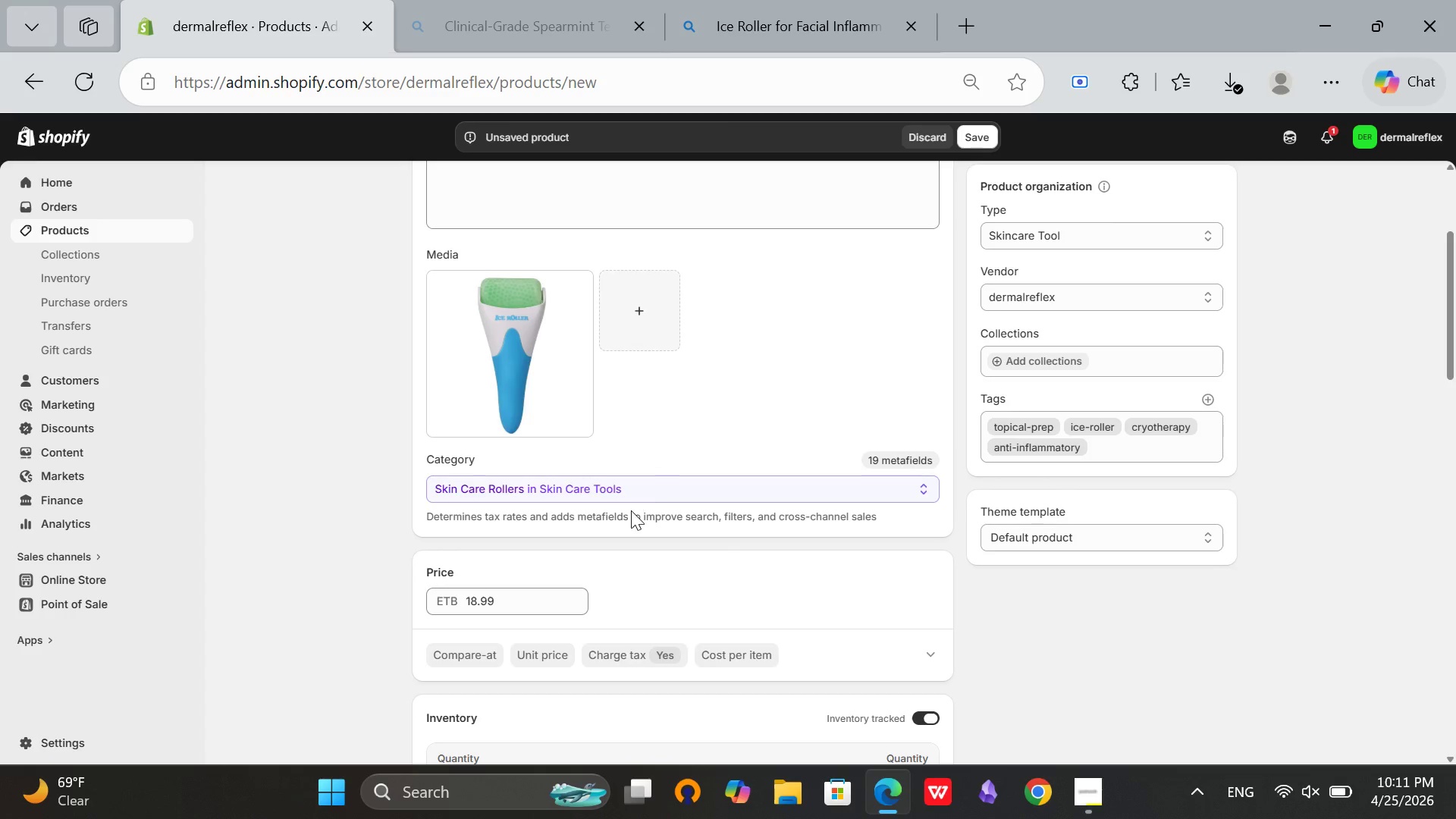 
scroll: coordinate [645, 519], scroll_direction: up, amount: 1.0
 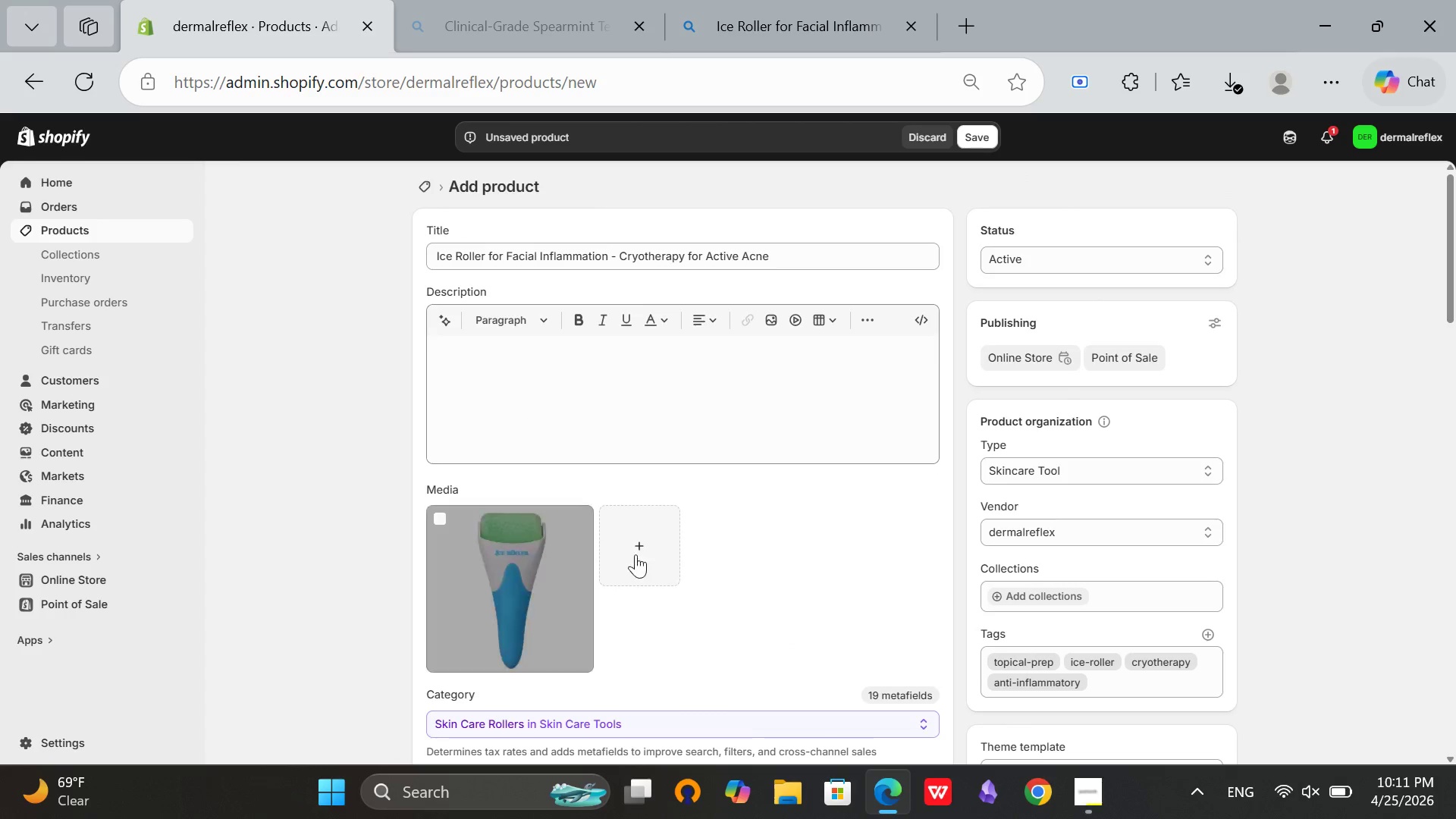 
left_click([925, 318])
 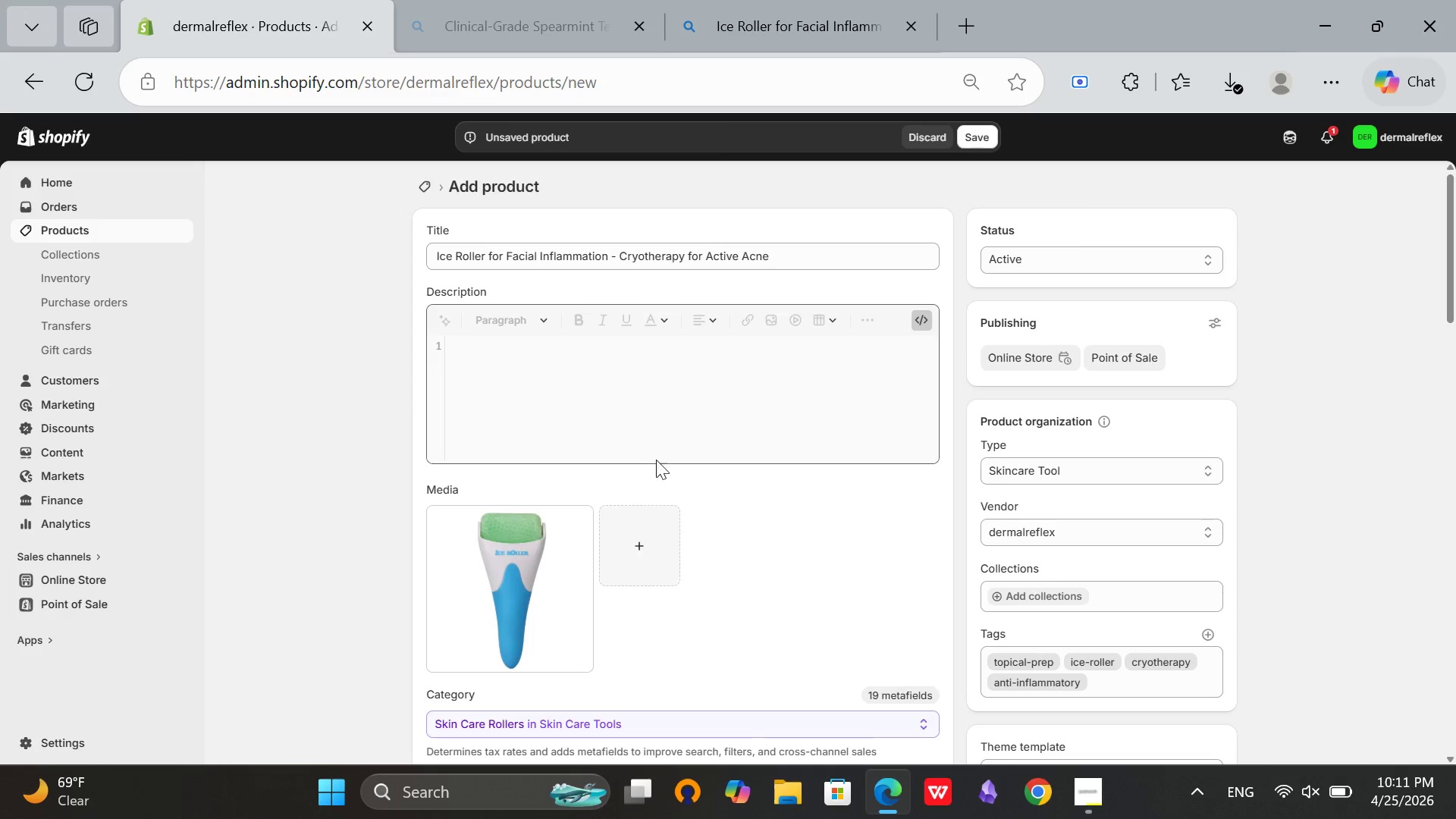 
scroll: coordinate [812, 431], scroll_direction: down, amount: 4.0
 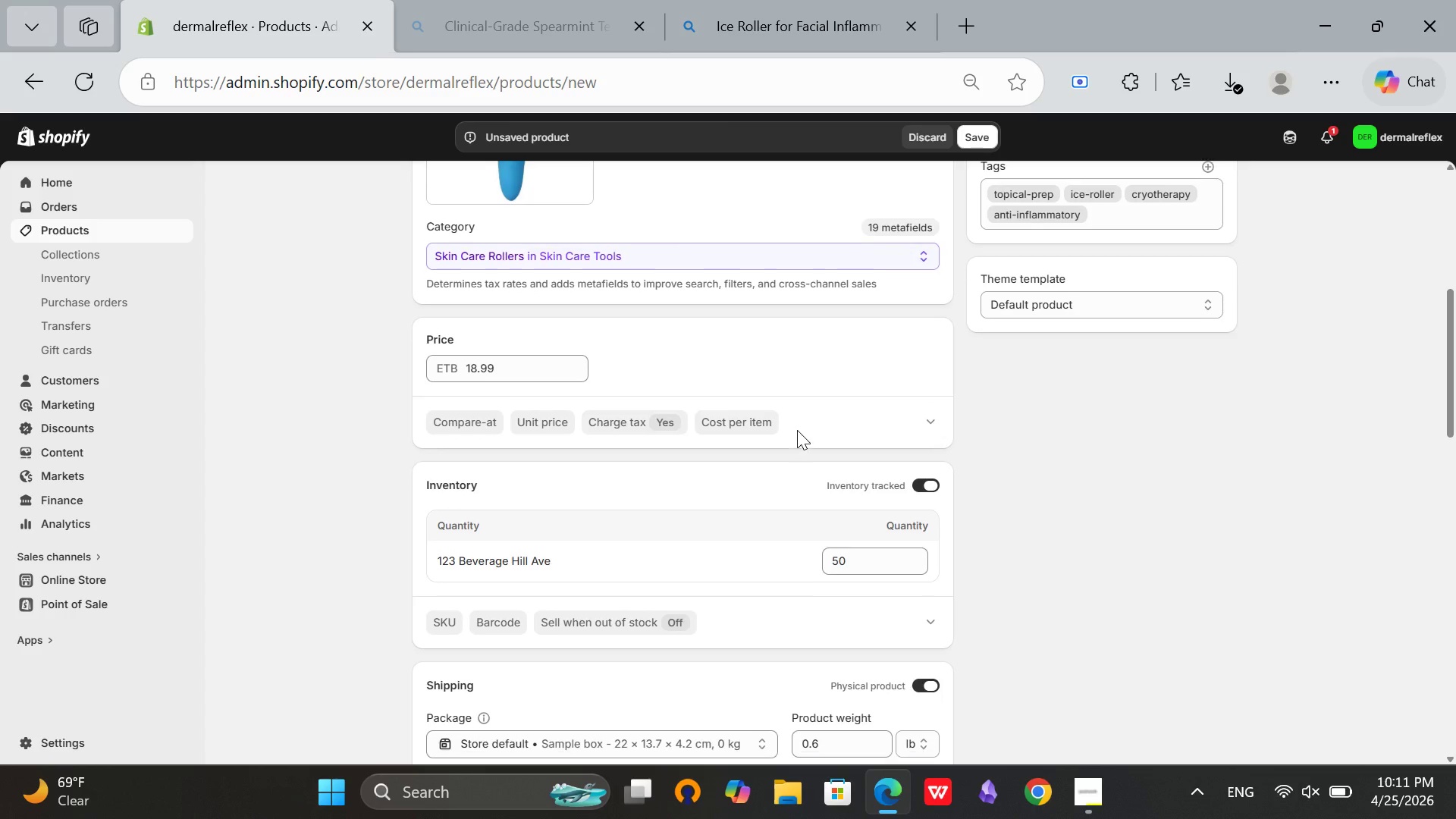 
scroll: coordinate [797, 431], scroll_direction: up, amount: 7.0
 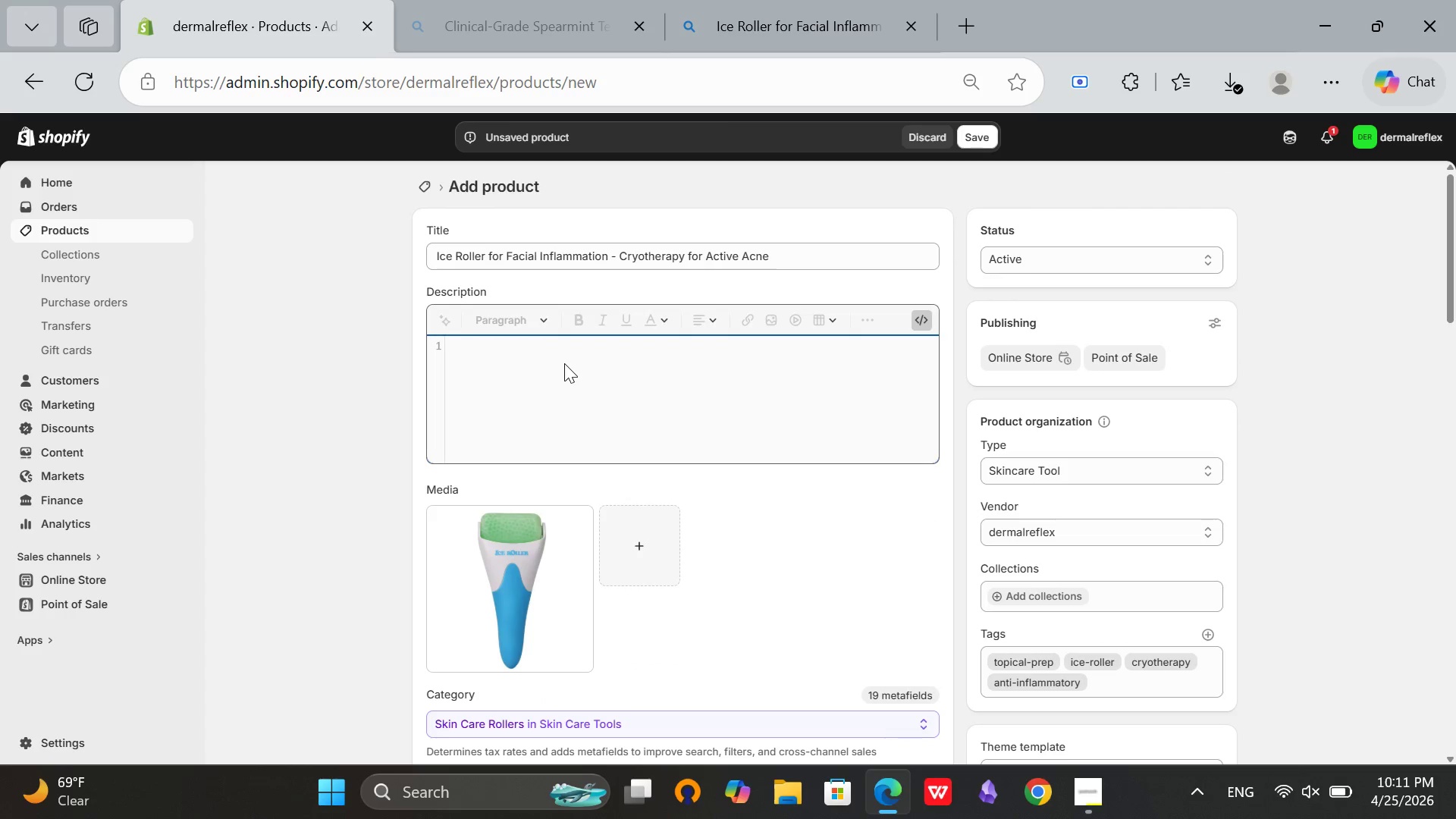 
type(<h2>Instant inflammation Reduction for Active Breakouts</h2>)
 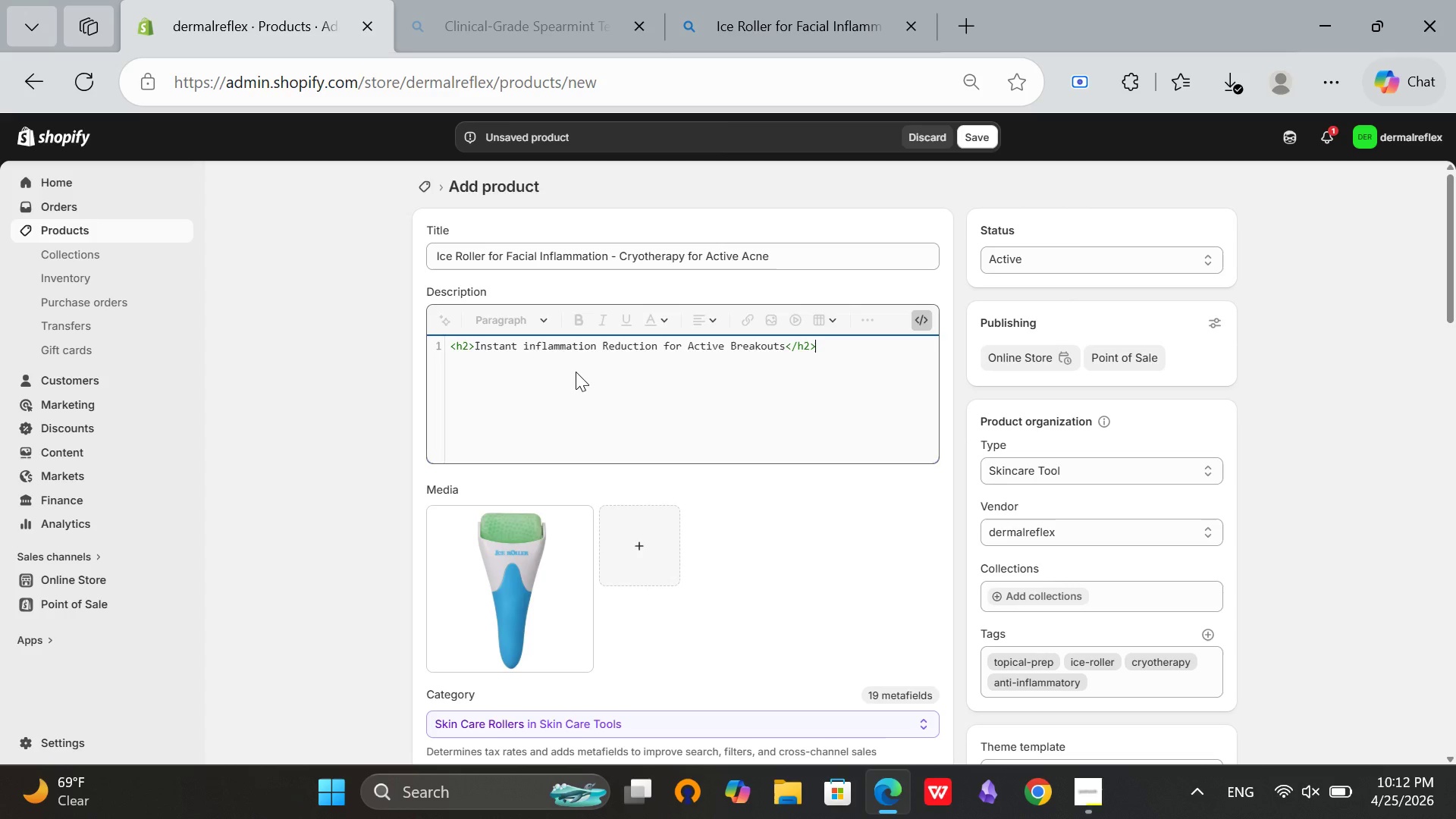 
wait(5.08)
 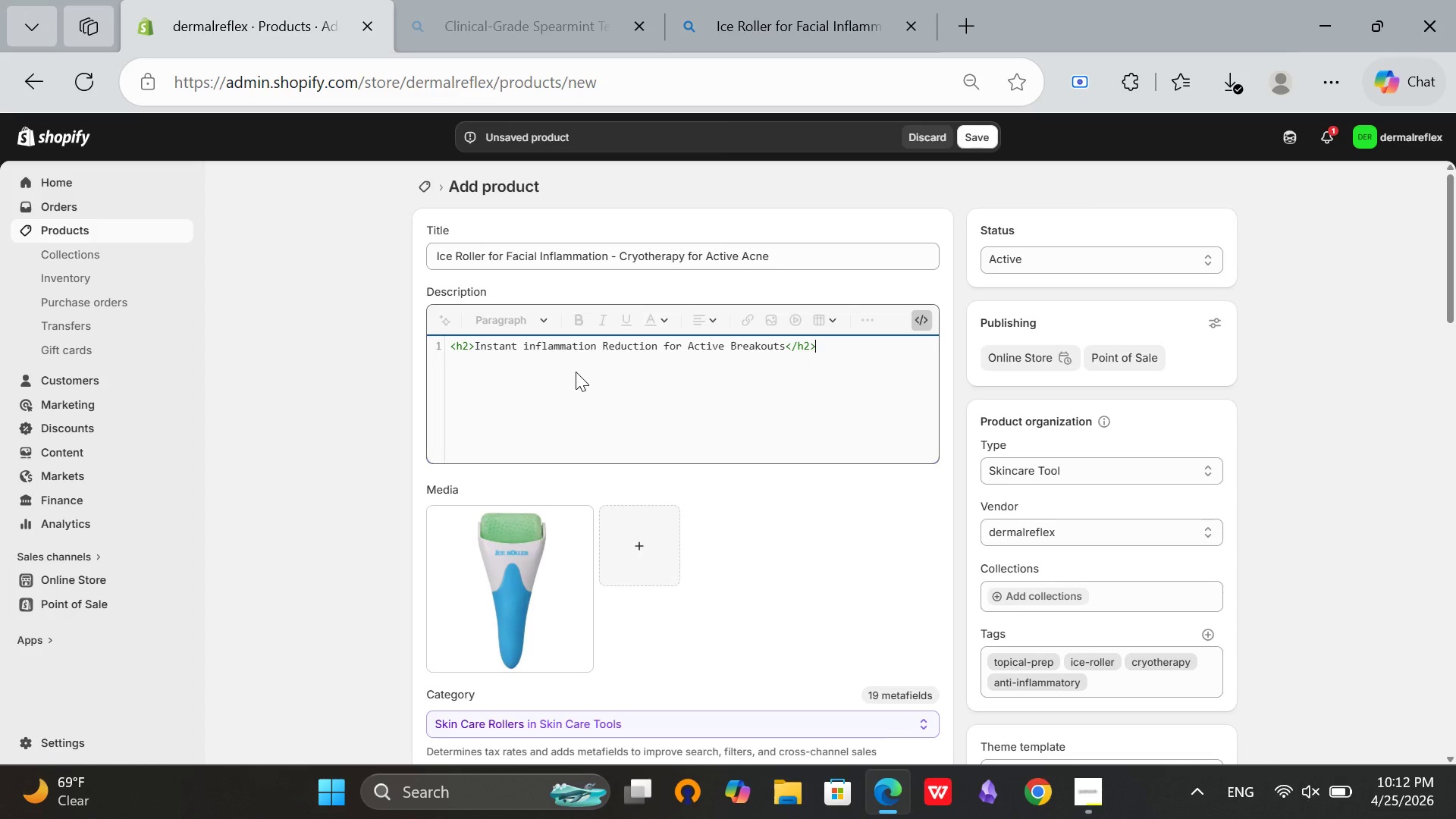 
key(Enter)
 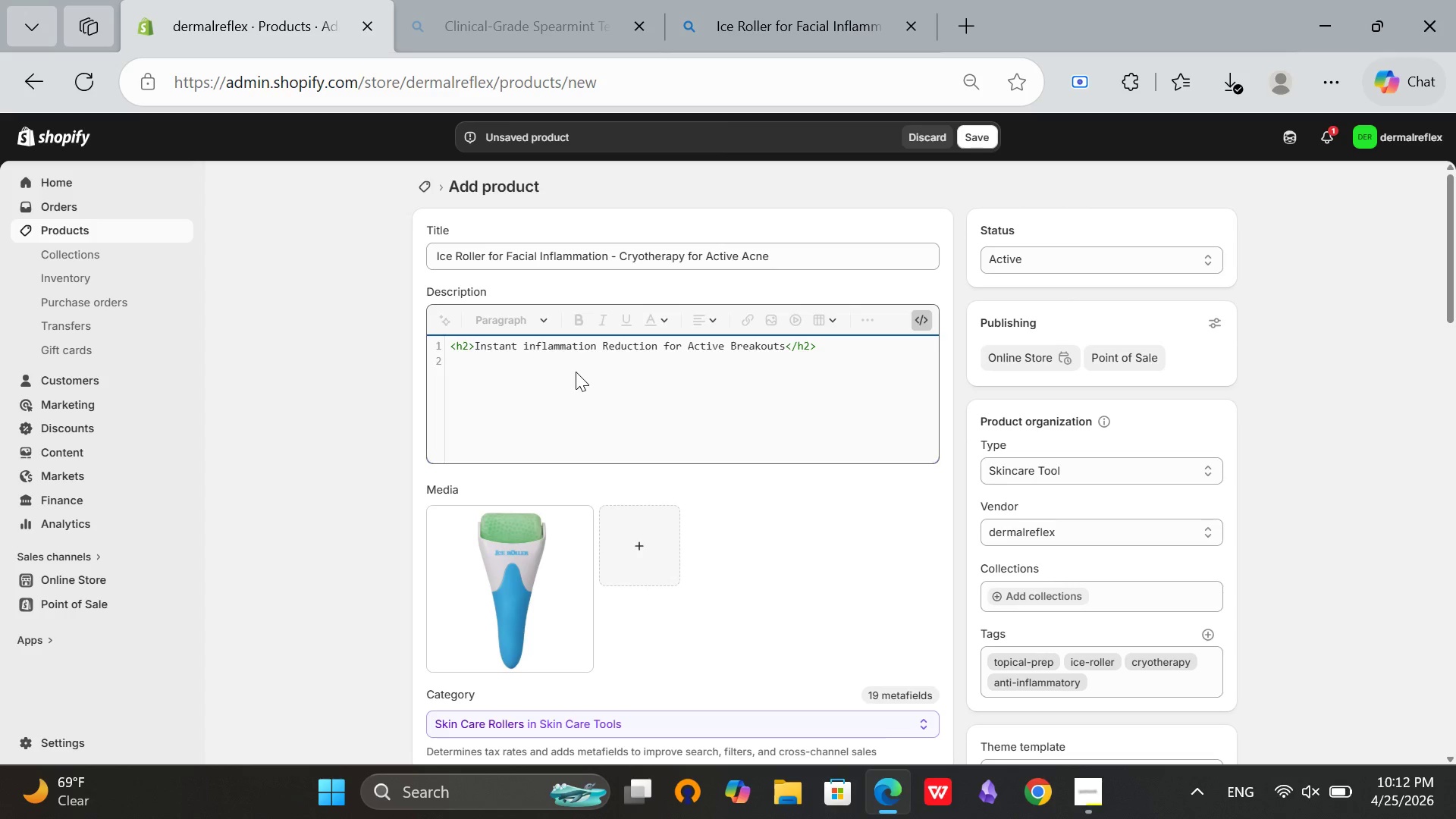 
type(<p>Cryto)
key(Backspace)
key(Backspace)
 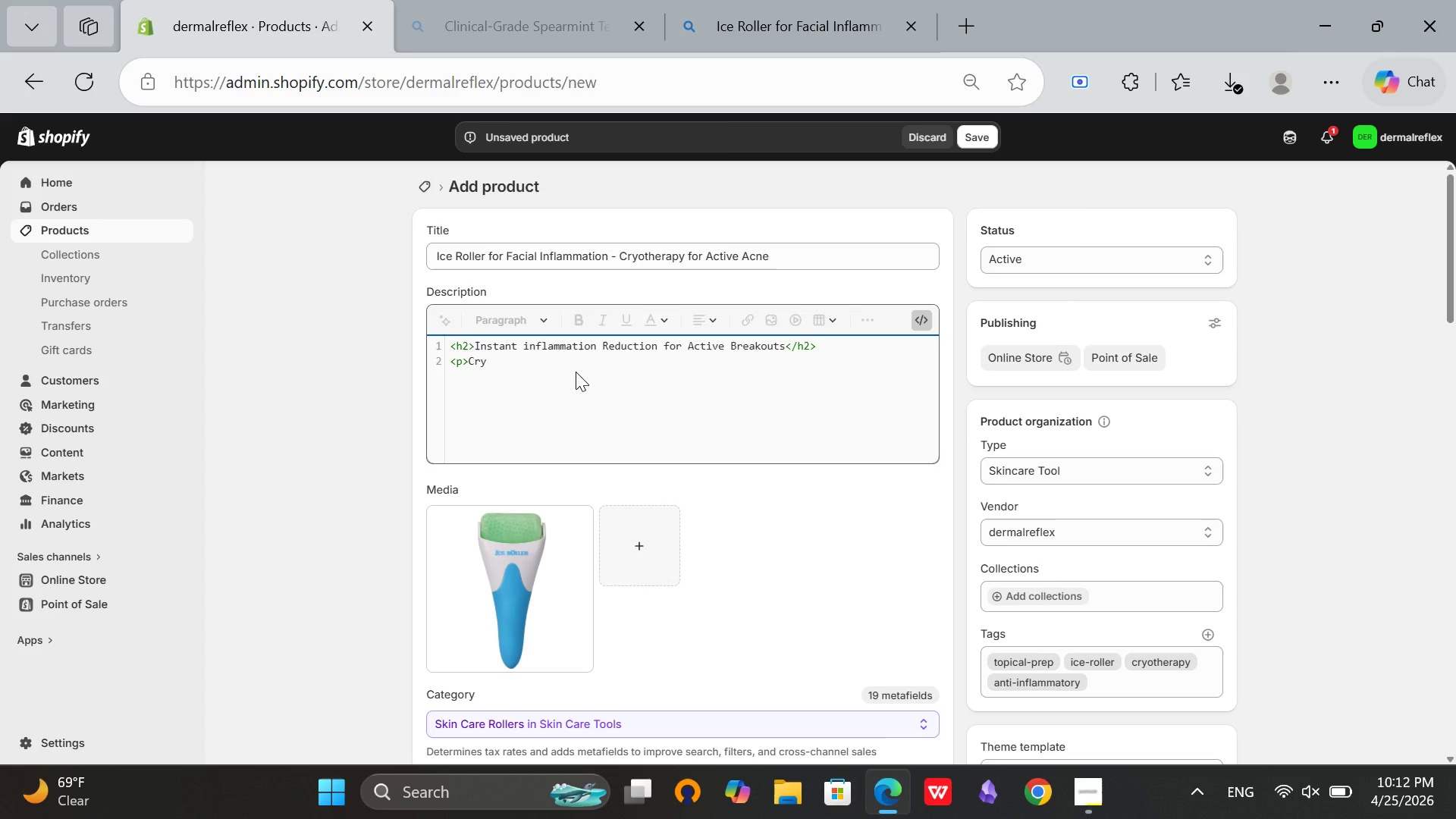 
type(otherapy (cold-)
key(Backspace)
type( therapy)
 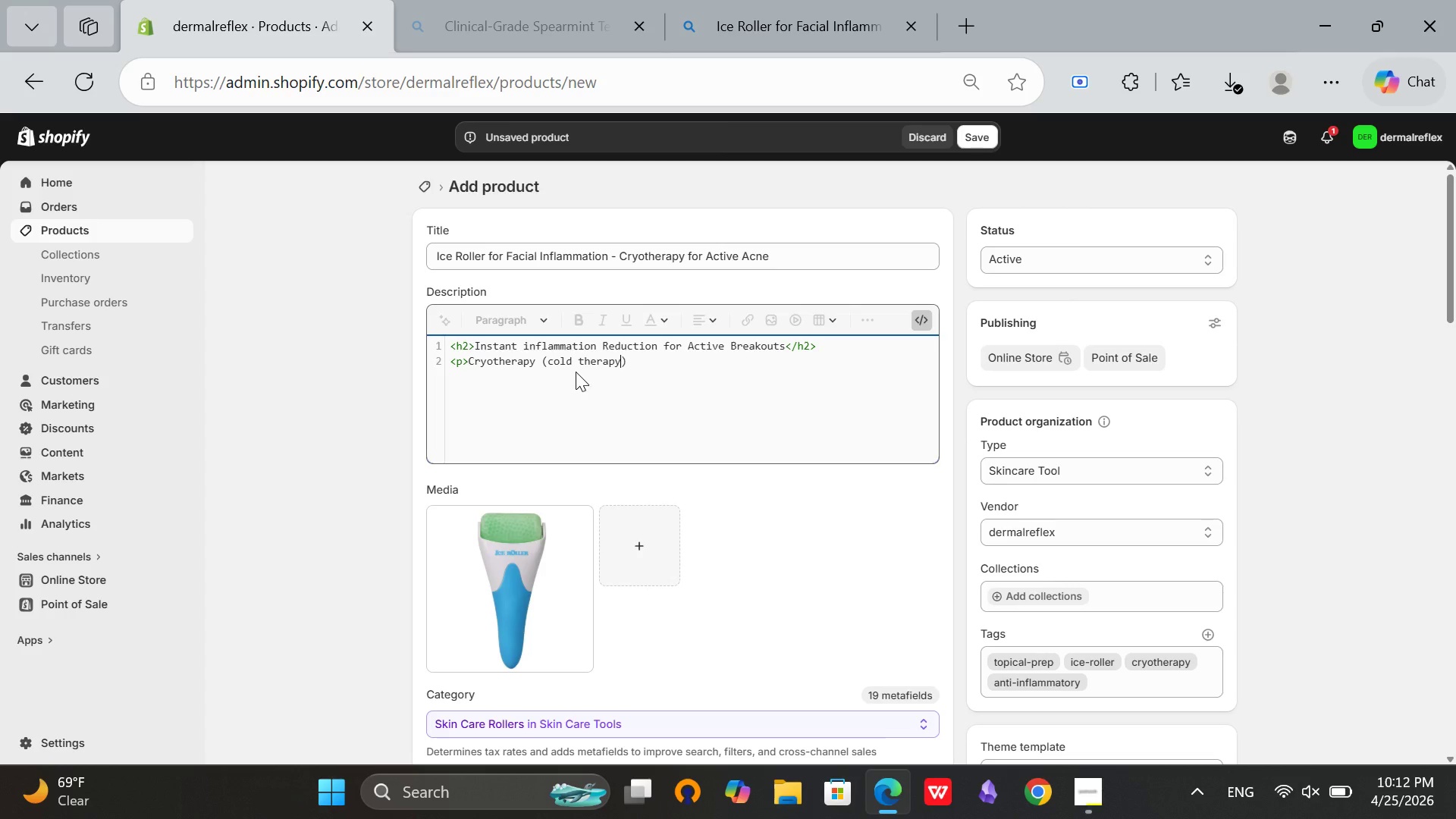 
key(ArrowRight)
 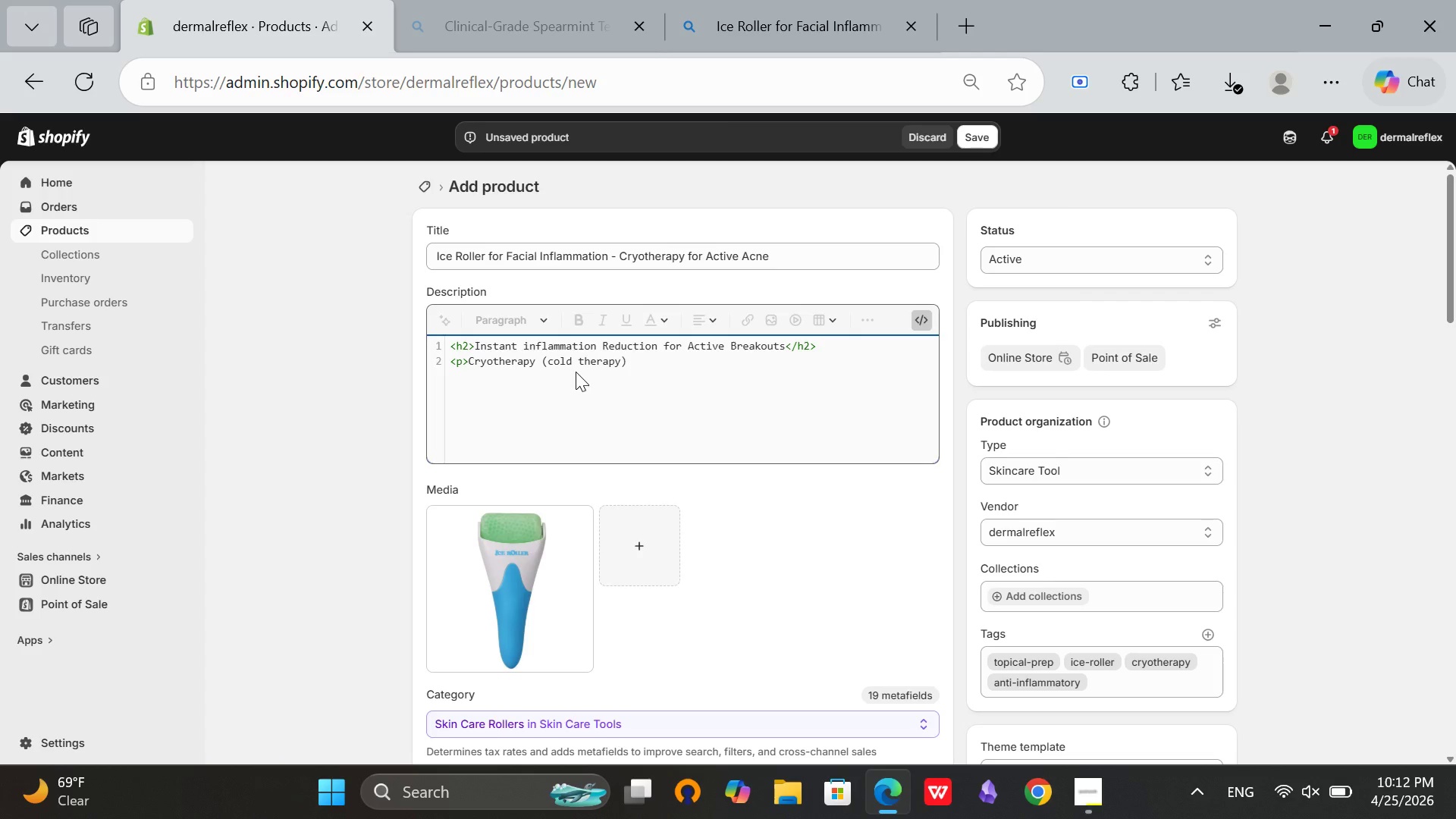 
type( is clinically proven)
 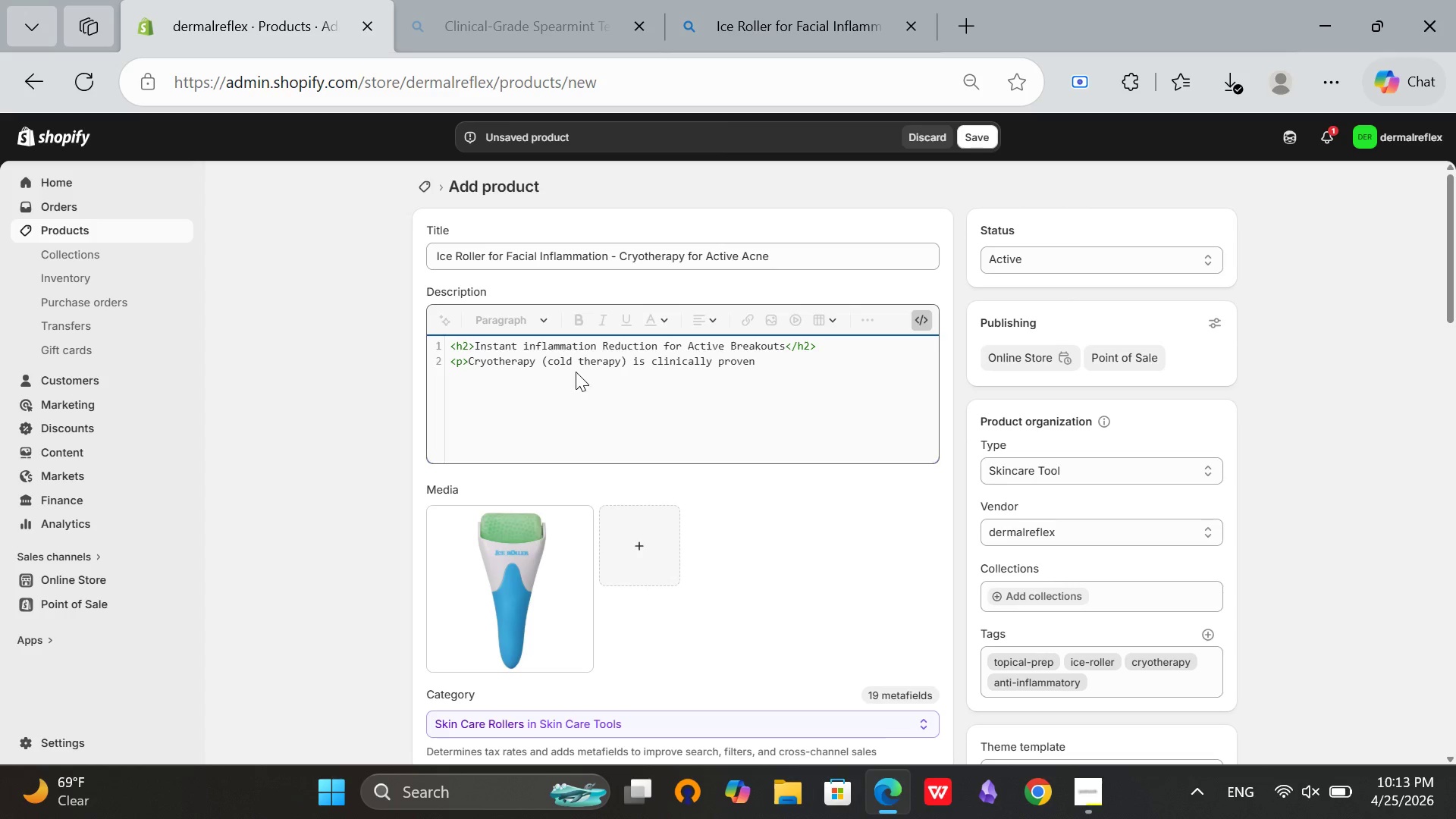 
wait(12.08)
 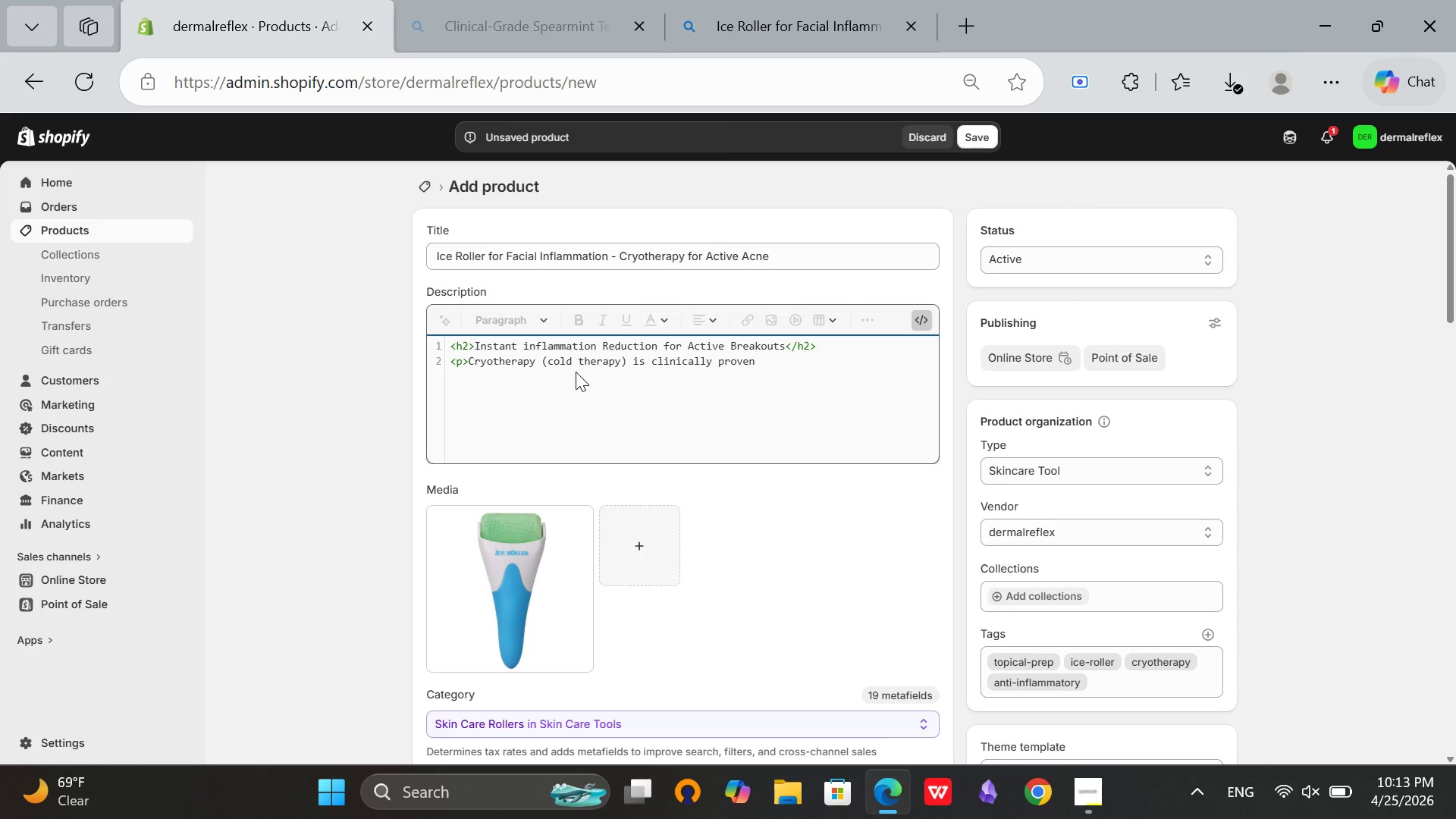 
type( to reduce swellng and erythema. This ice)
 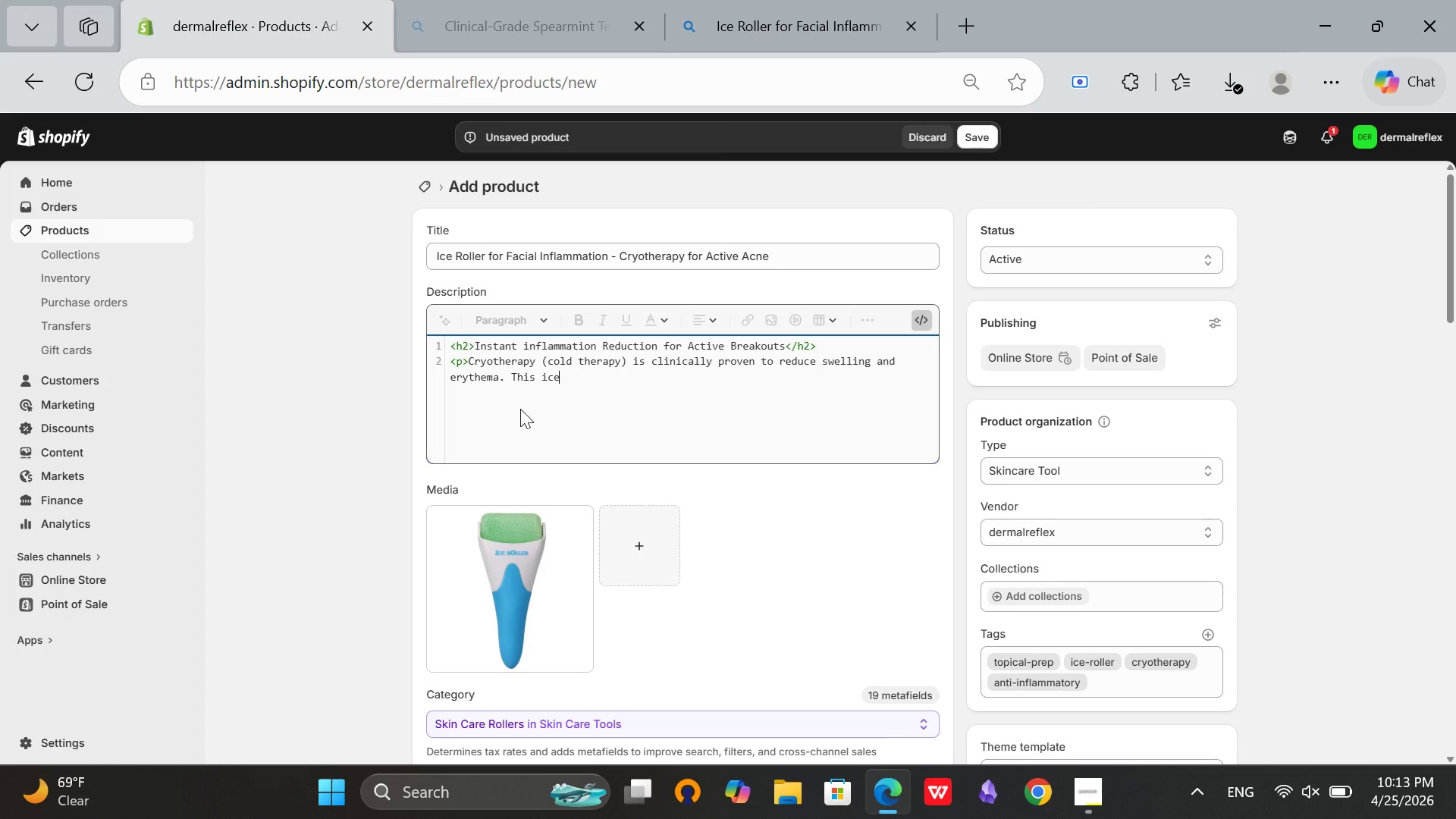 
type( roller delivers targ)
 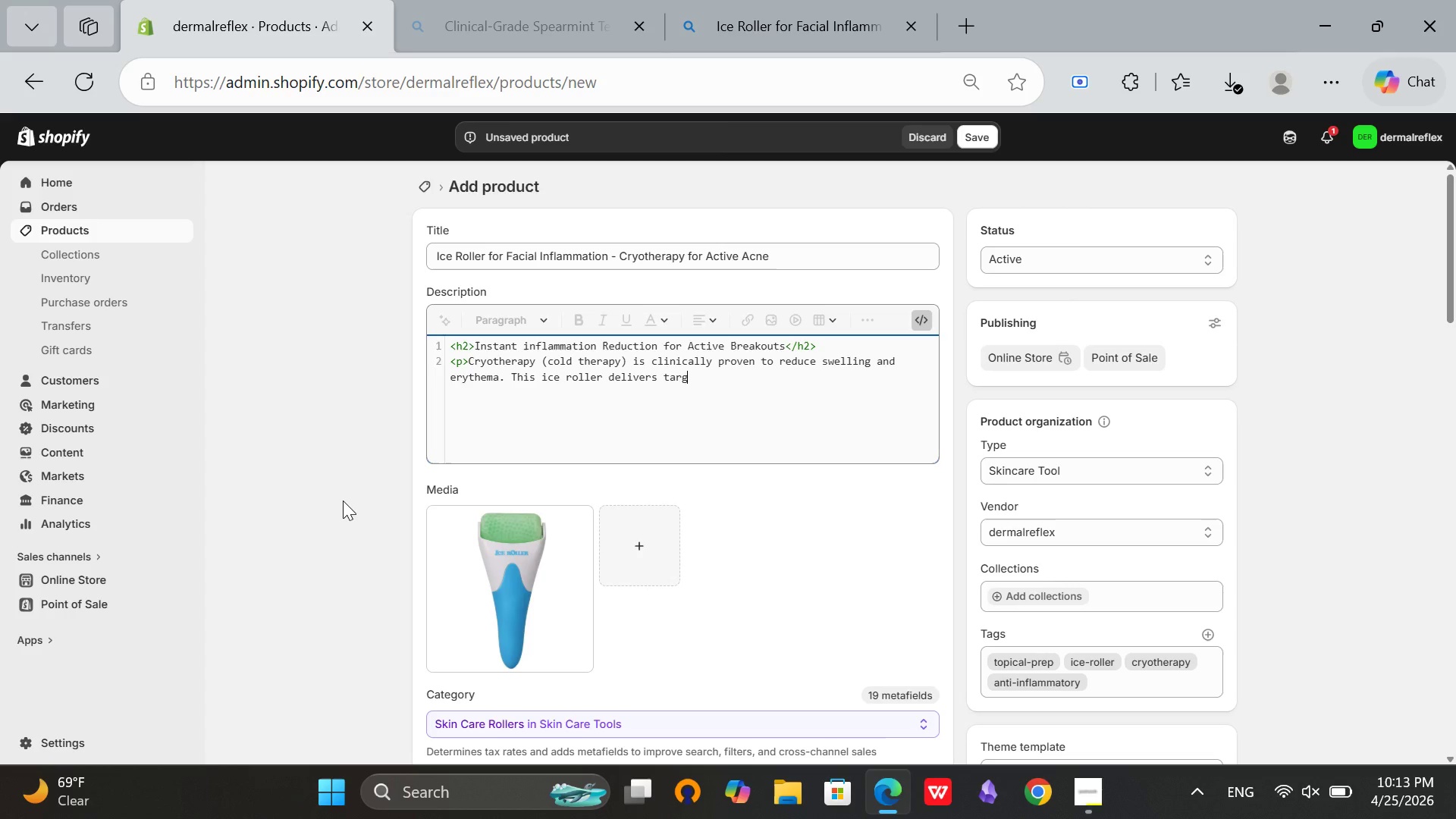 
type(eted cold directly to inflamed acne lesions, providing imme)
key(Backspace)
type(ediate relief and visible redness)
 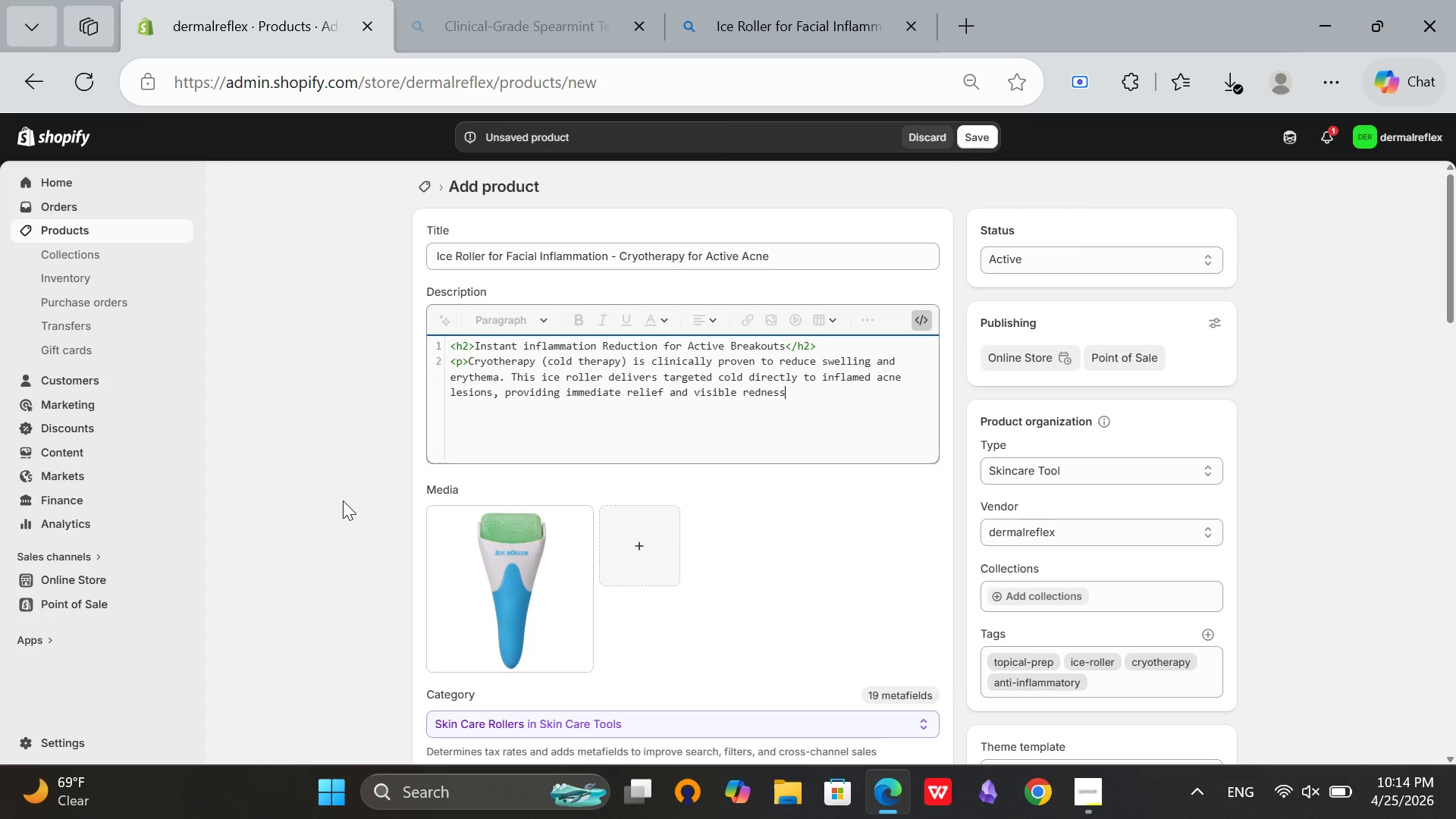 
type( reduction</p>)
 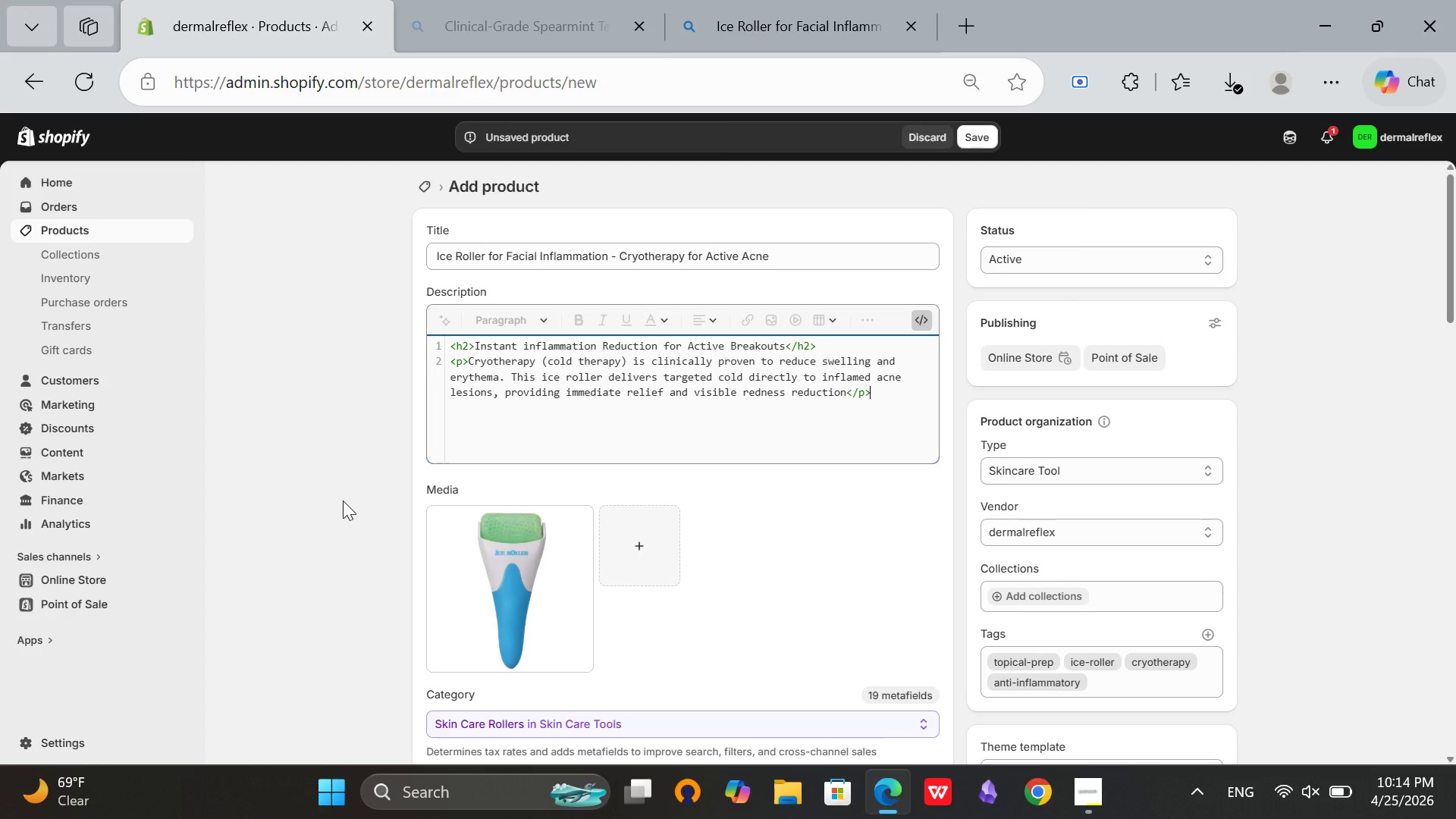 
key(Enter)
 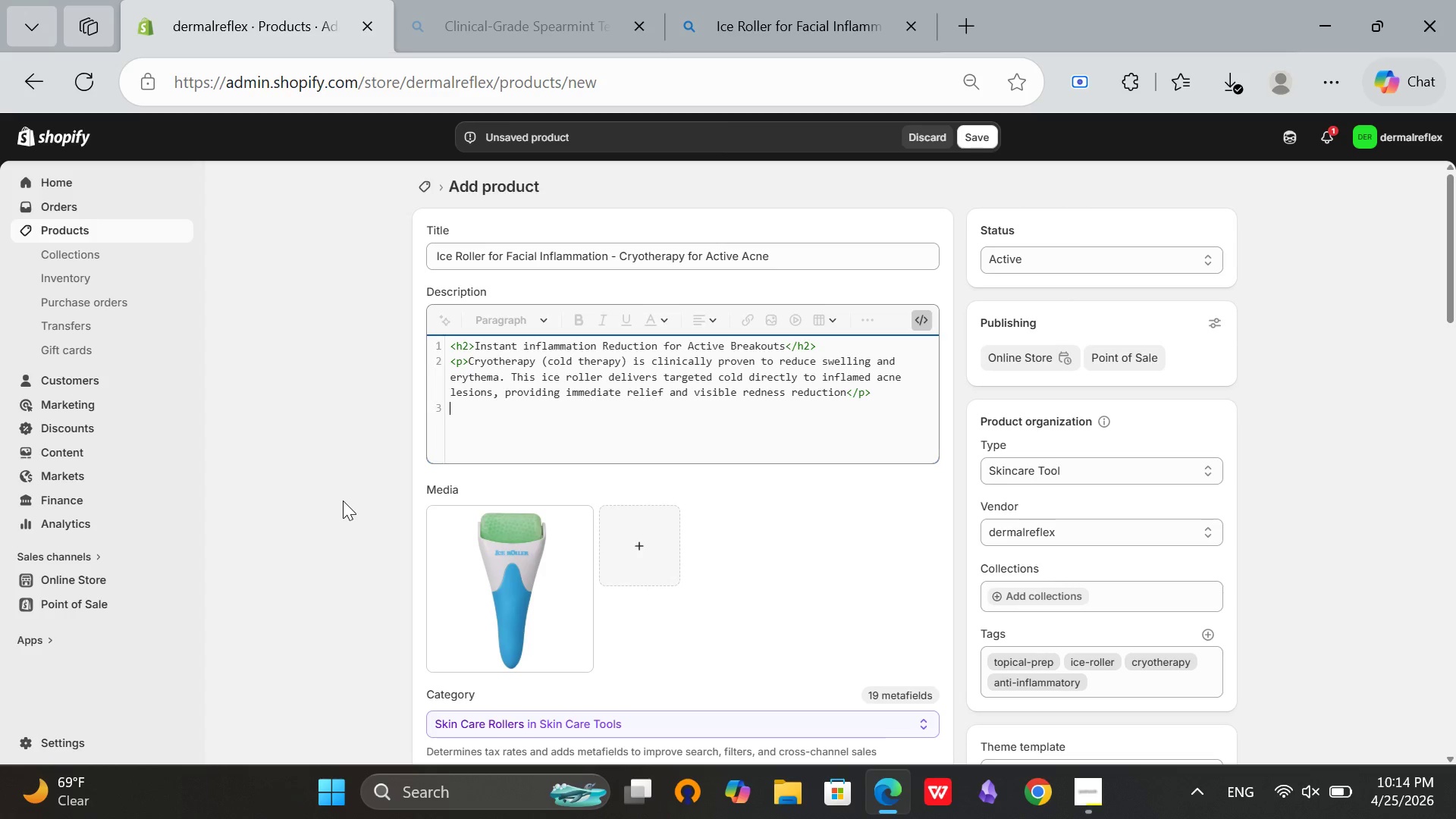 
wait(5.31)
 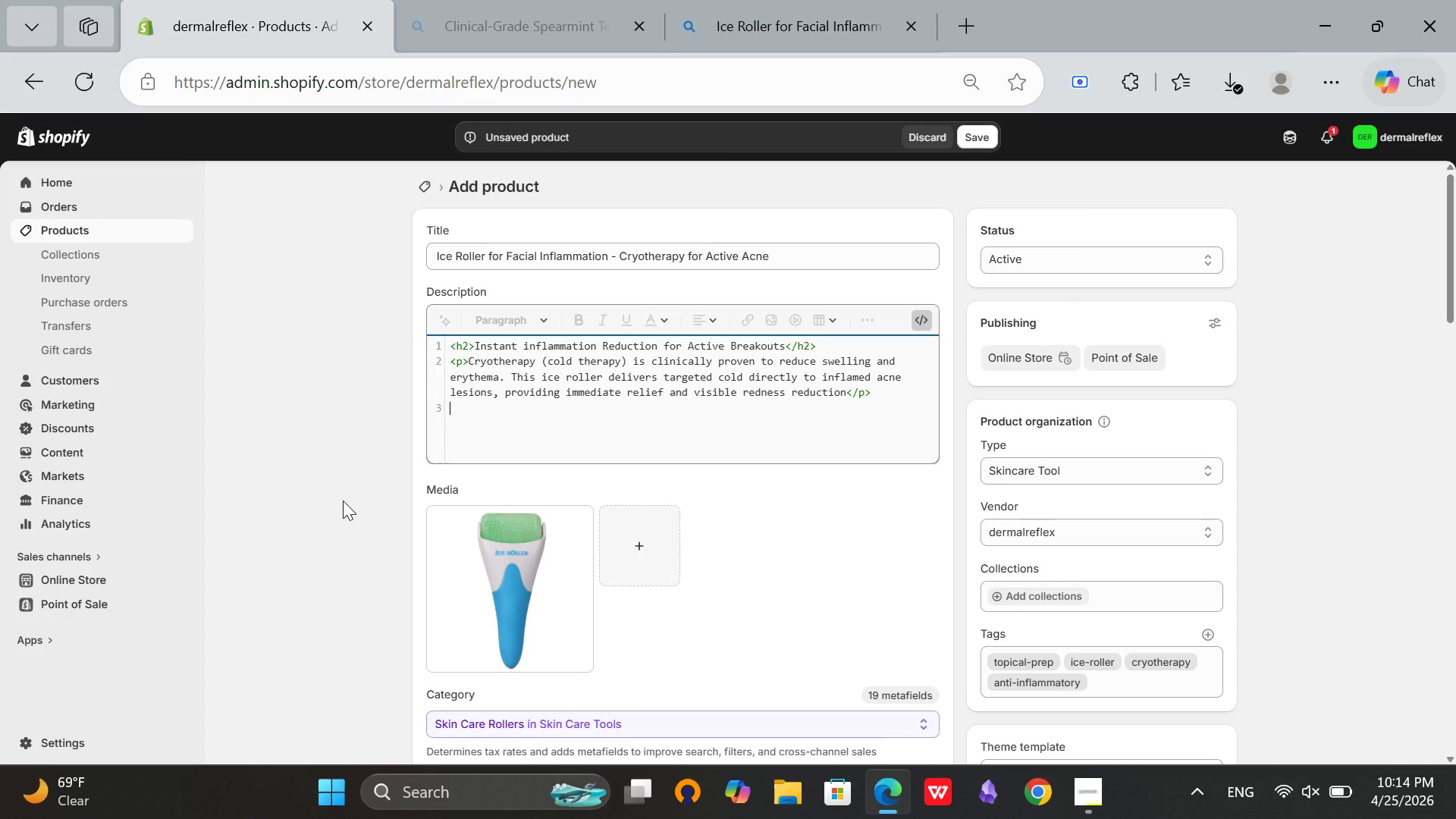 
type(<h3>Physil)
 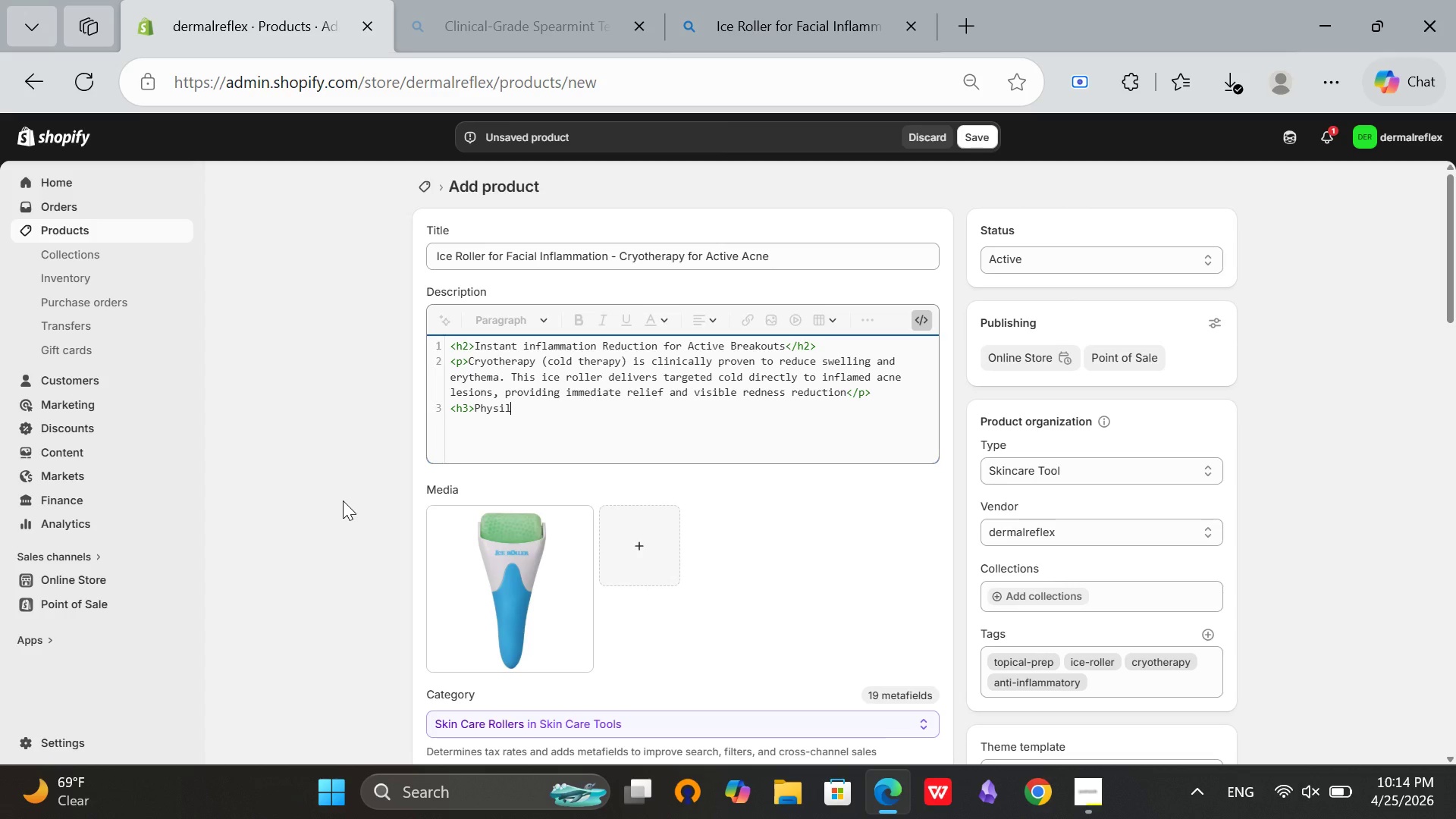 
type(o)
key(Backspace)
key(Backspace)
type(ological Benefit</h3>)
 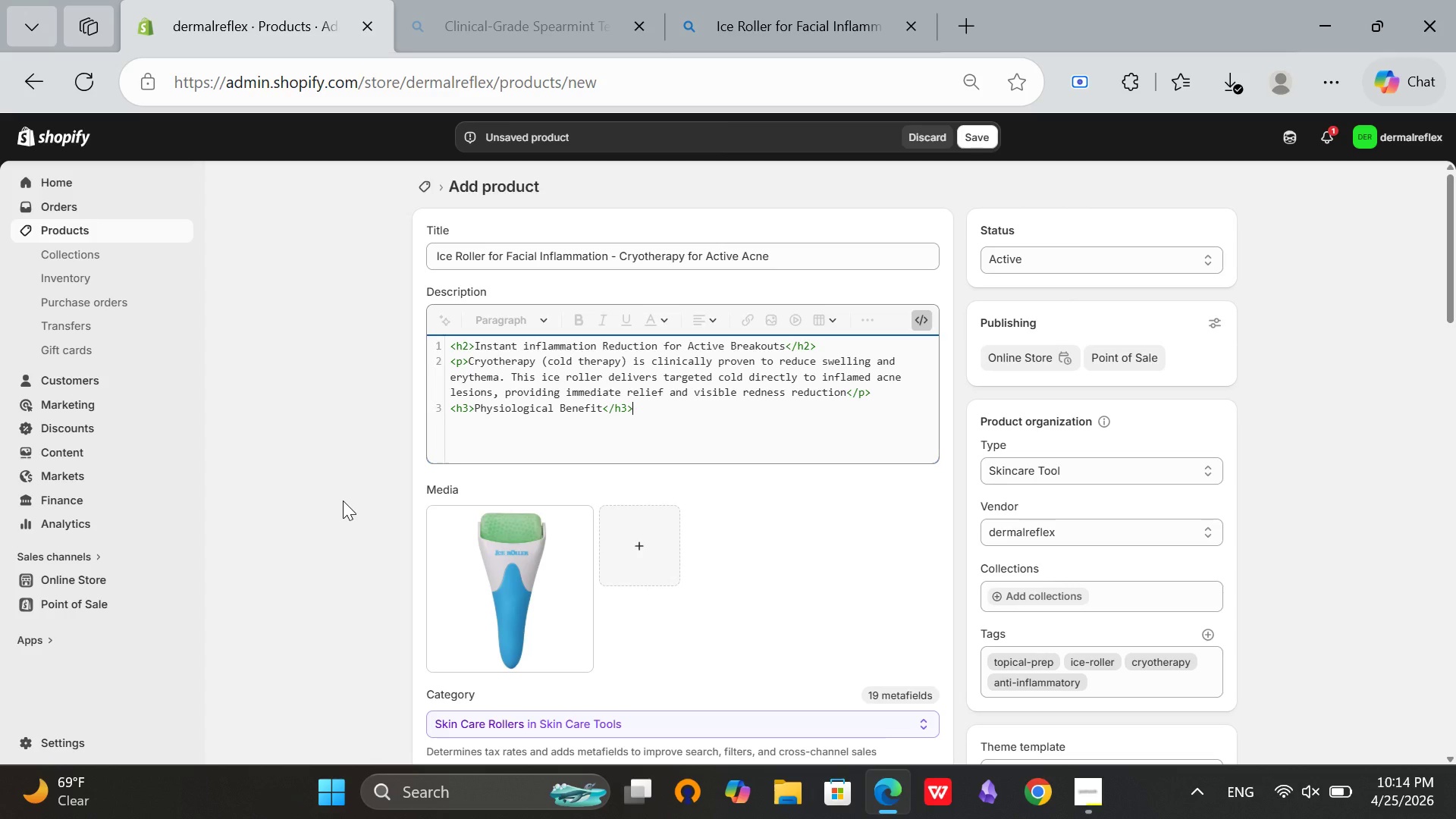 
key(Enter)
 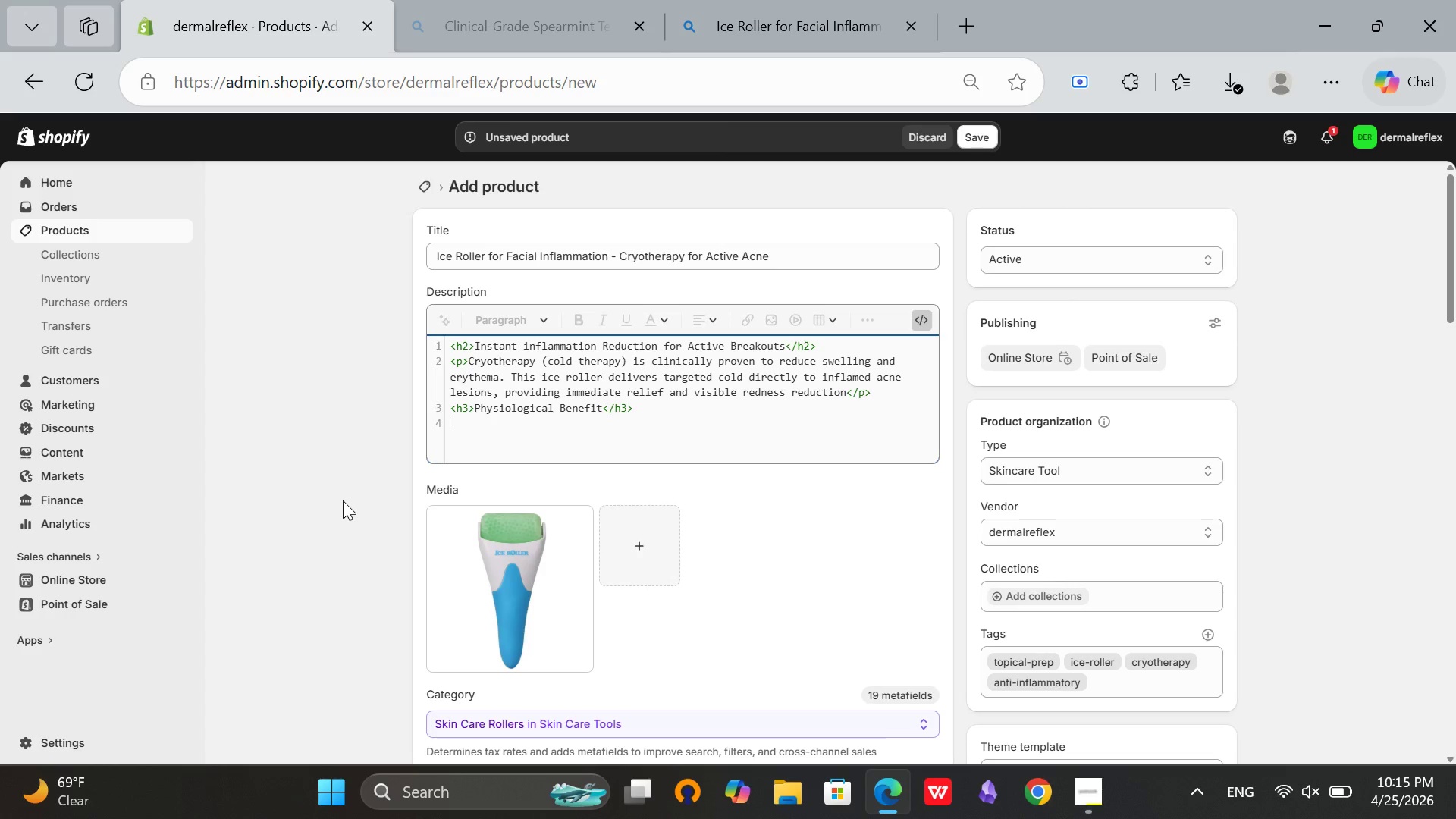 
type(<p>Cold contrics)
key(Backspace)
type(ts)
 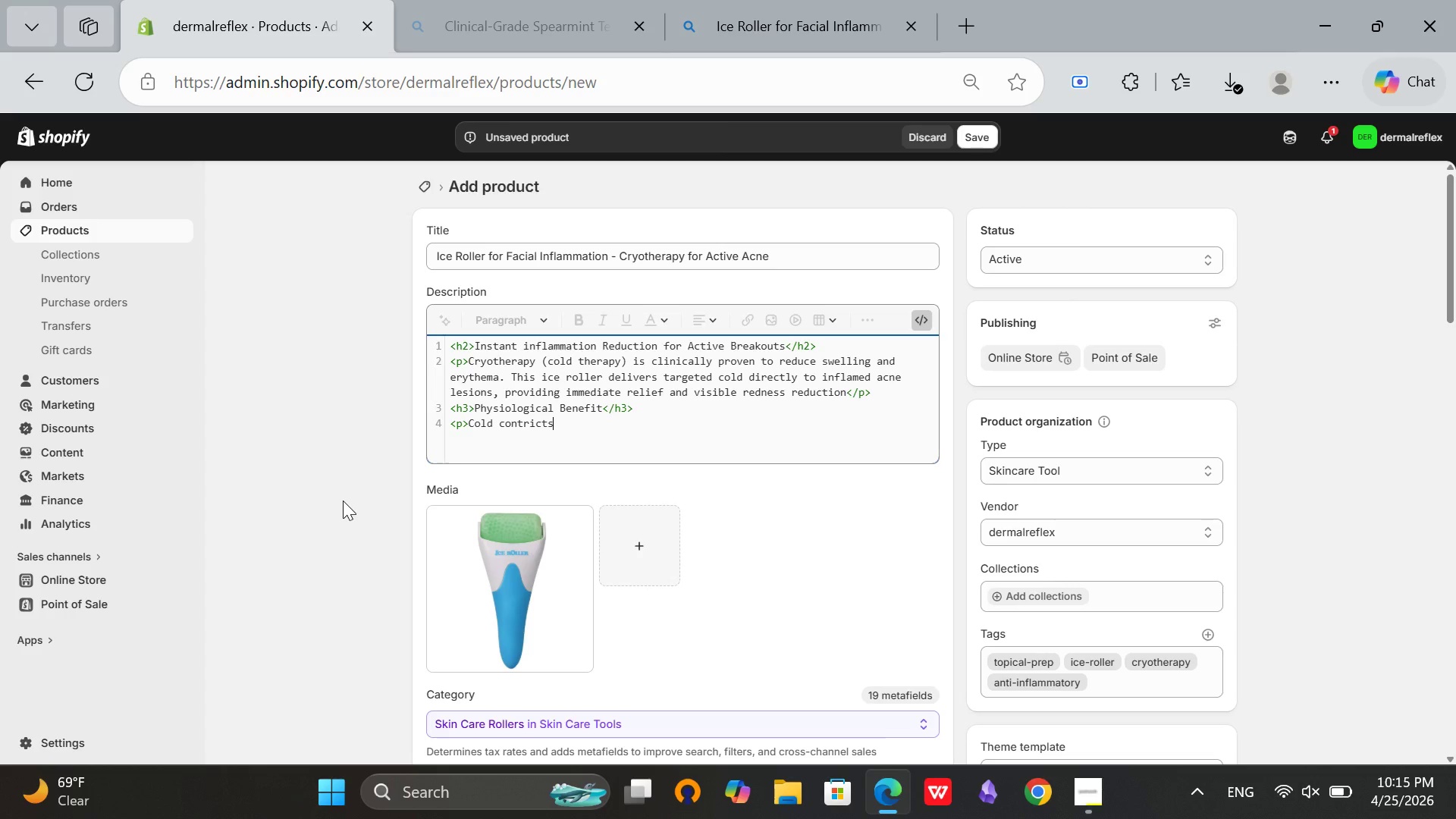 
type( dilated capillaries, reducing blood flow to imflamed areas. This dec)
 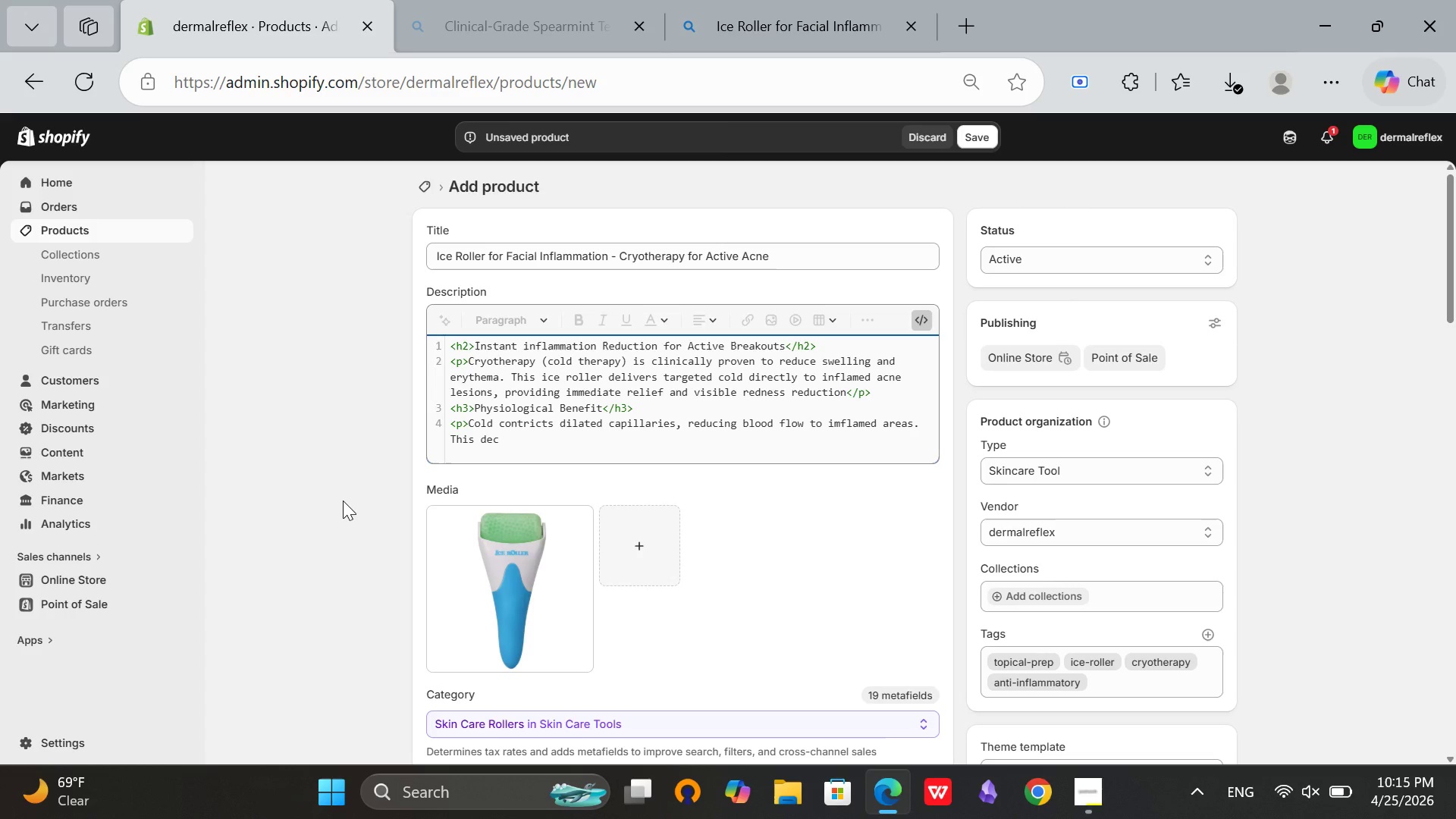 
type(reases the redness, swelling, and pain associated with active cystic acne lesions. Regular use may shorten healing time.</p>)
 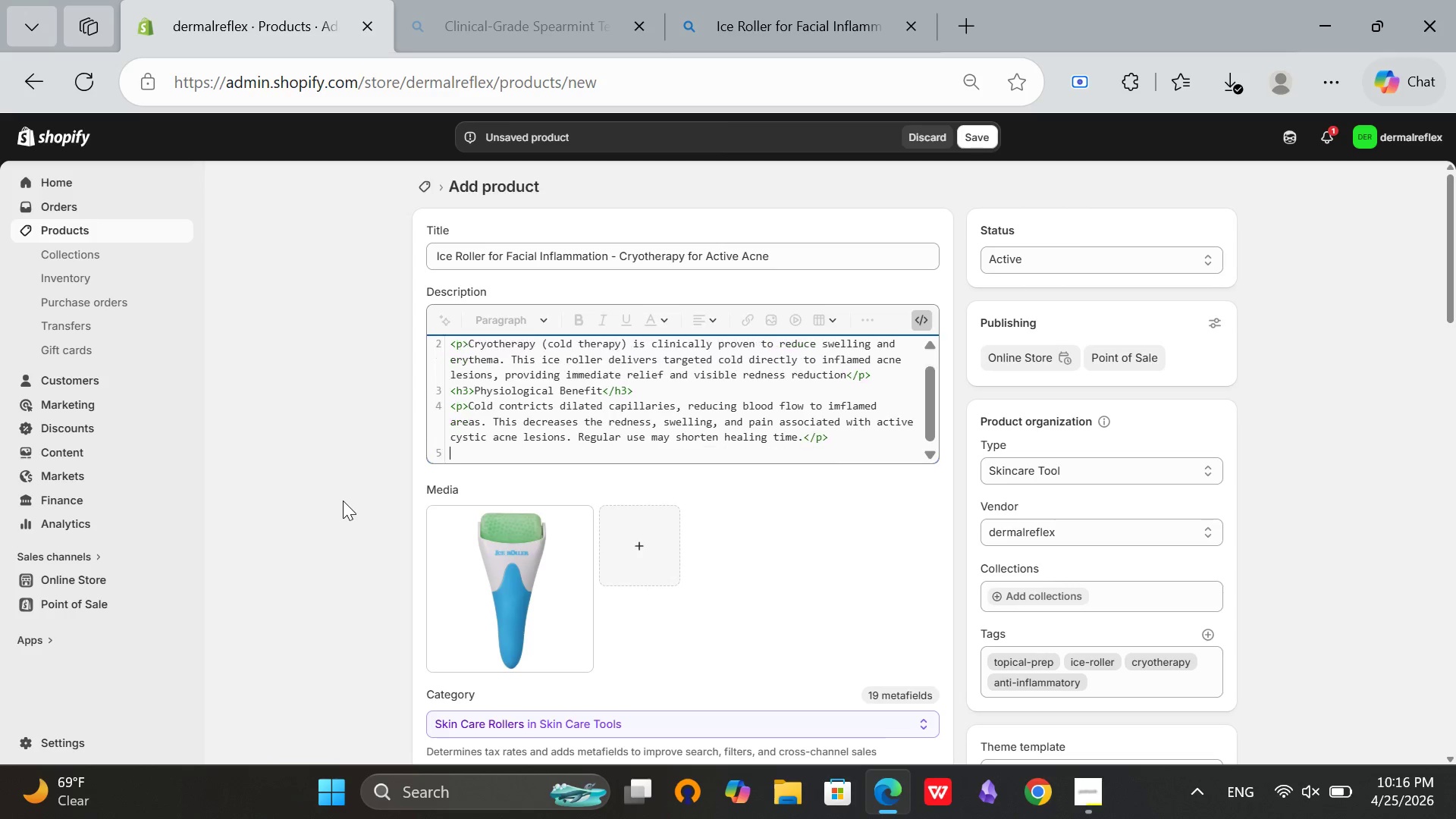 
 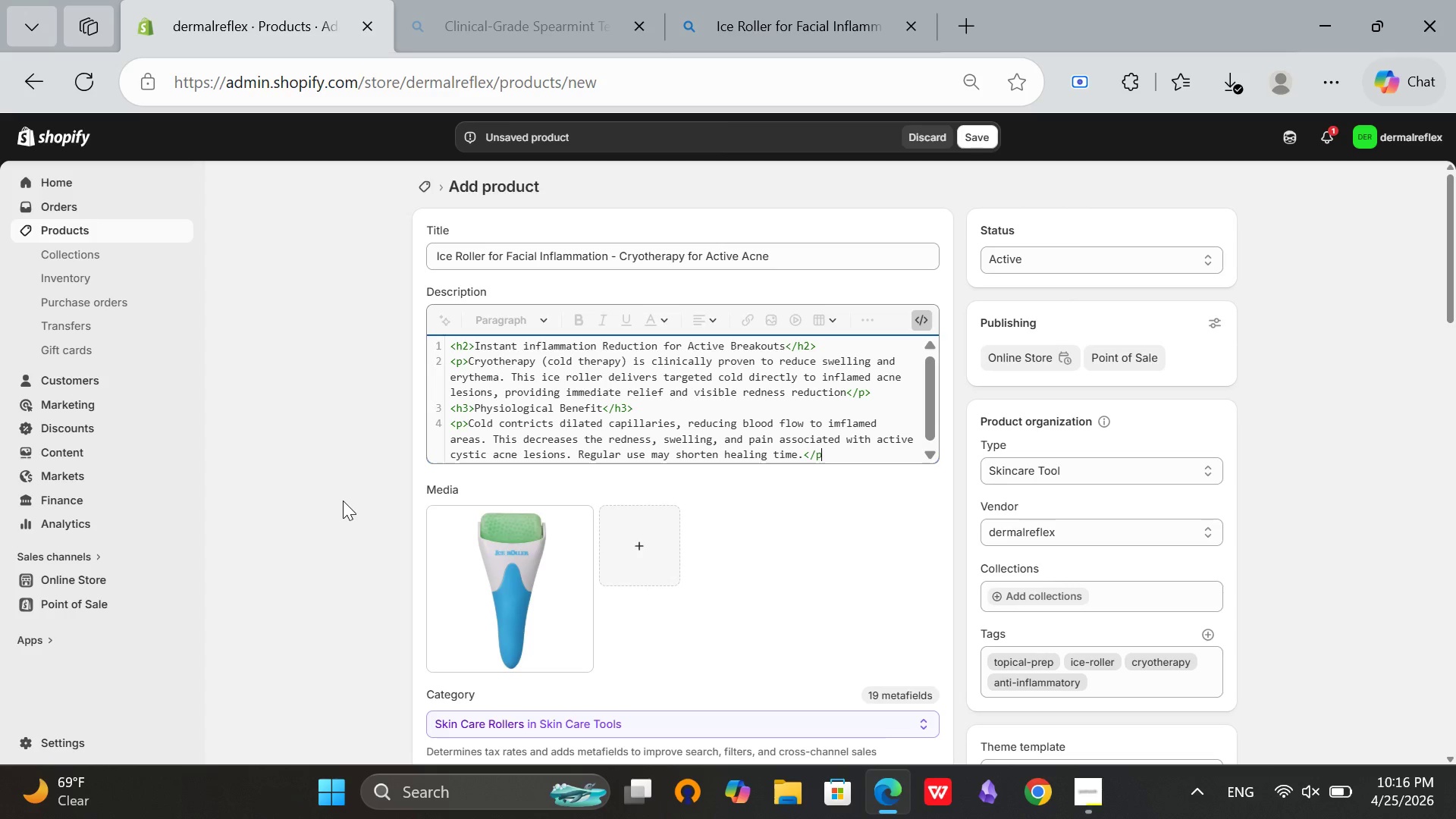 
key(Enter)
 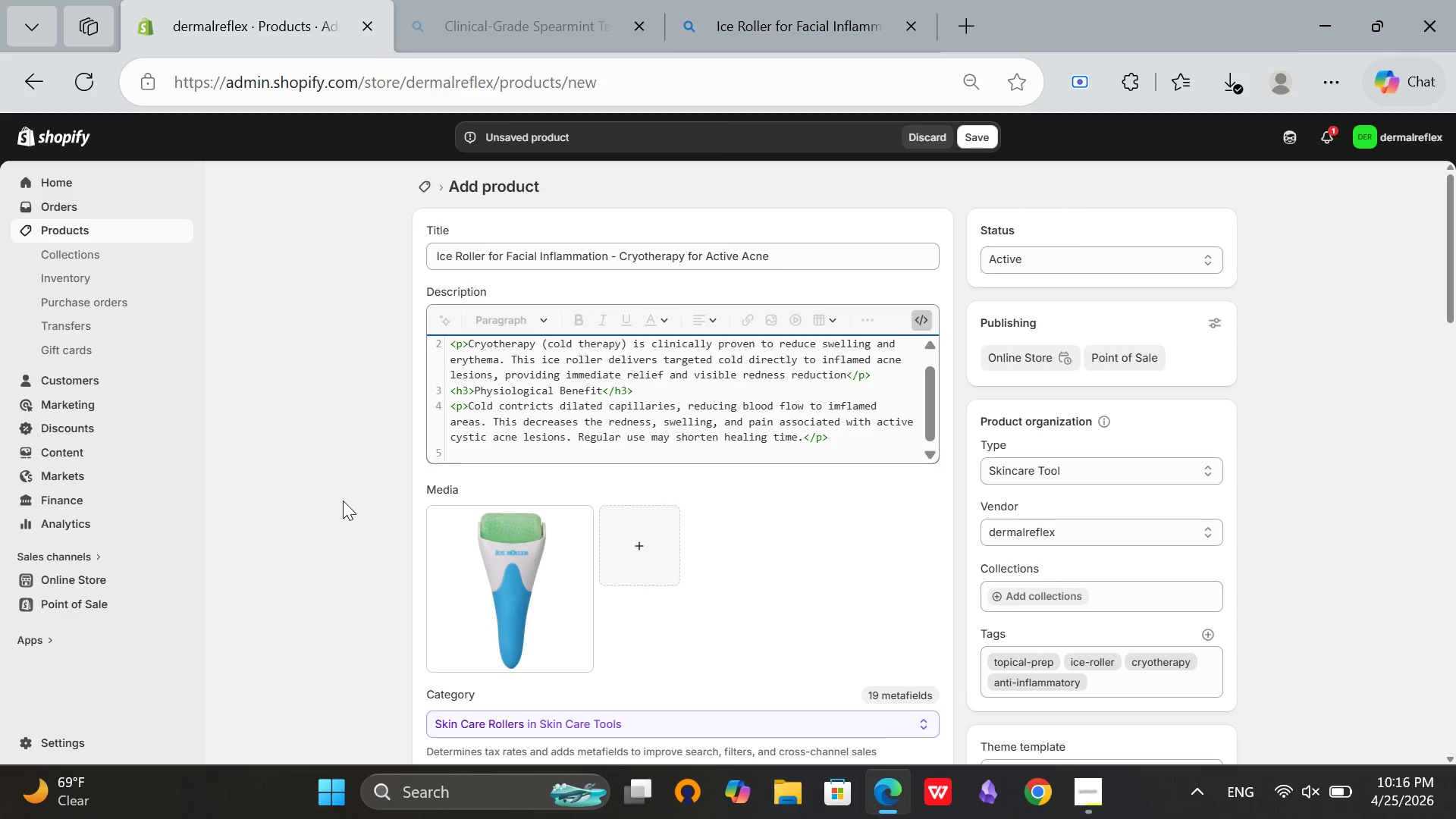 
type(<h3>What's Included</h3>)
 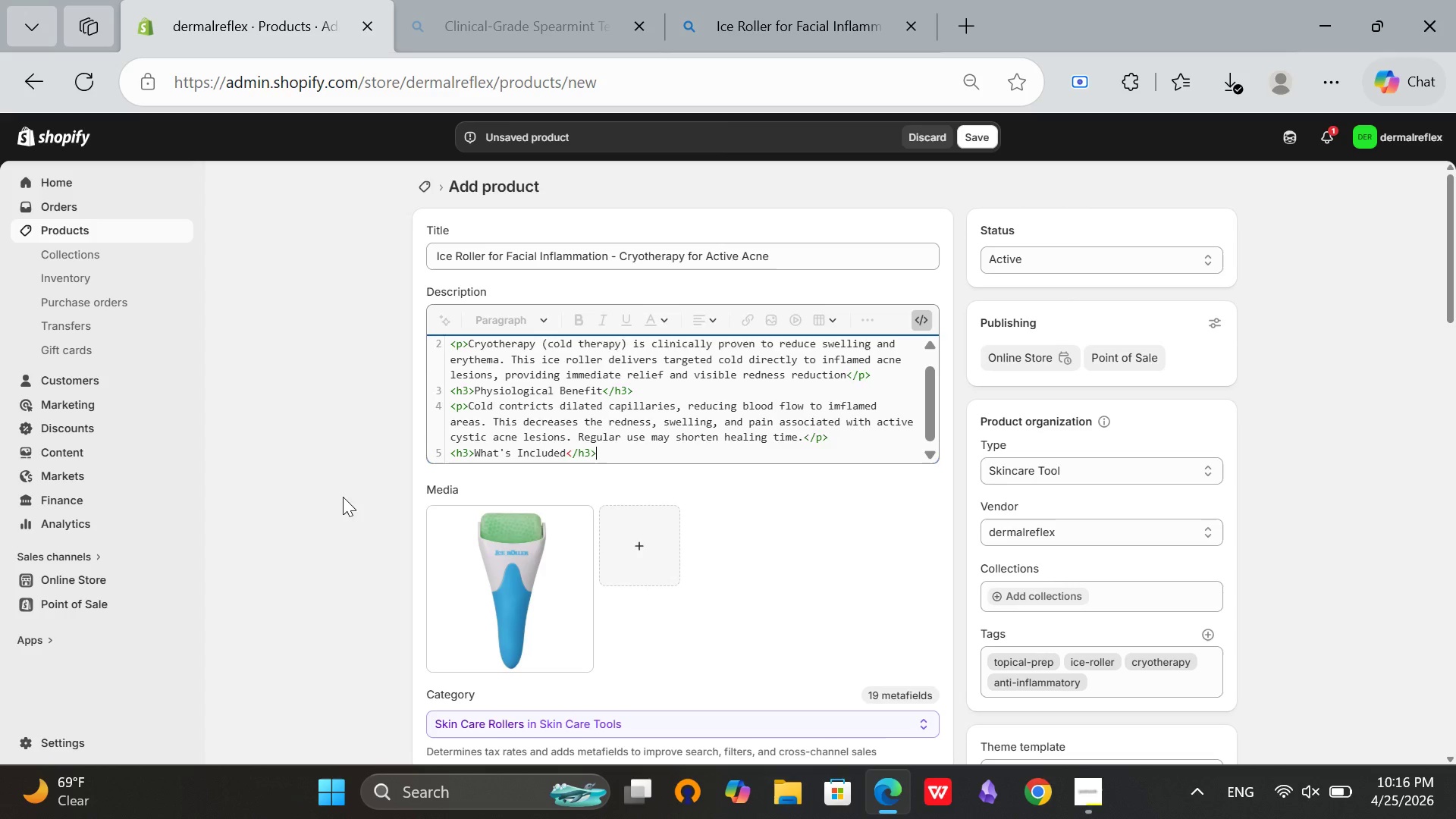 
key(Enter)
 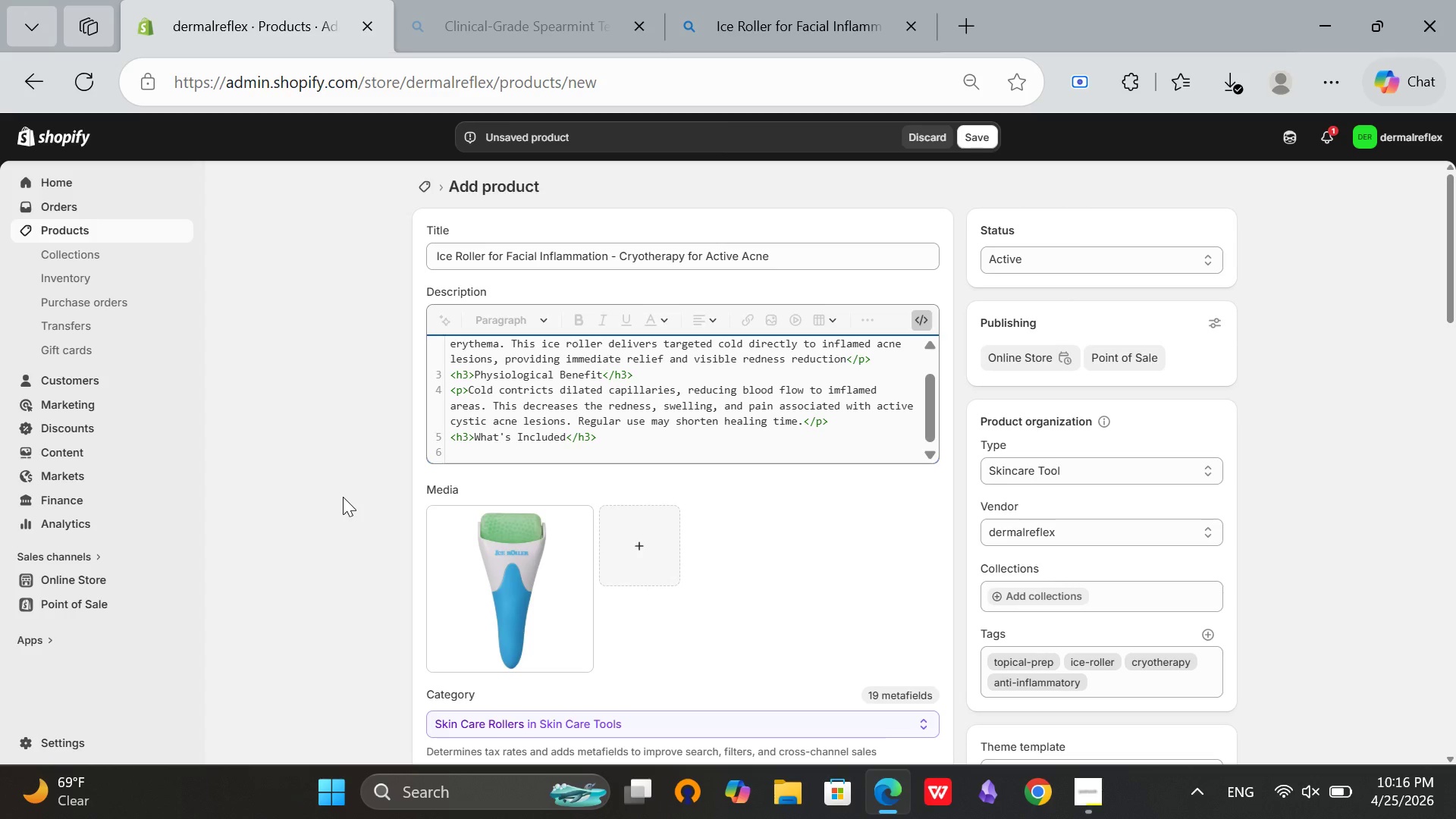 
type(<ul>)
 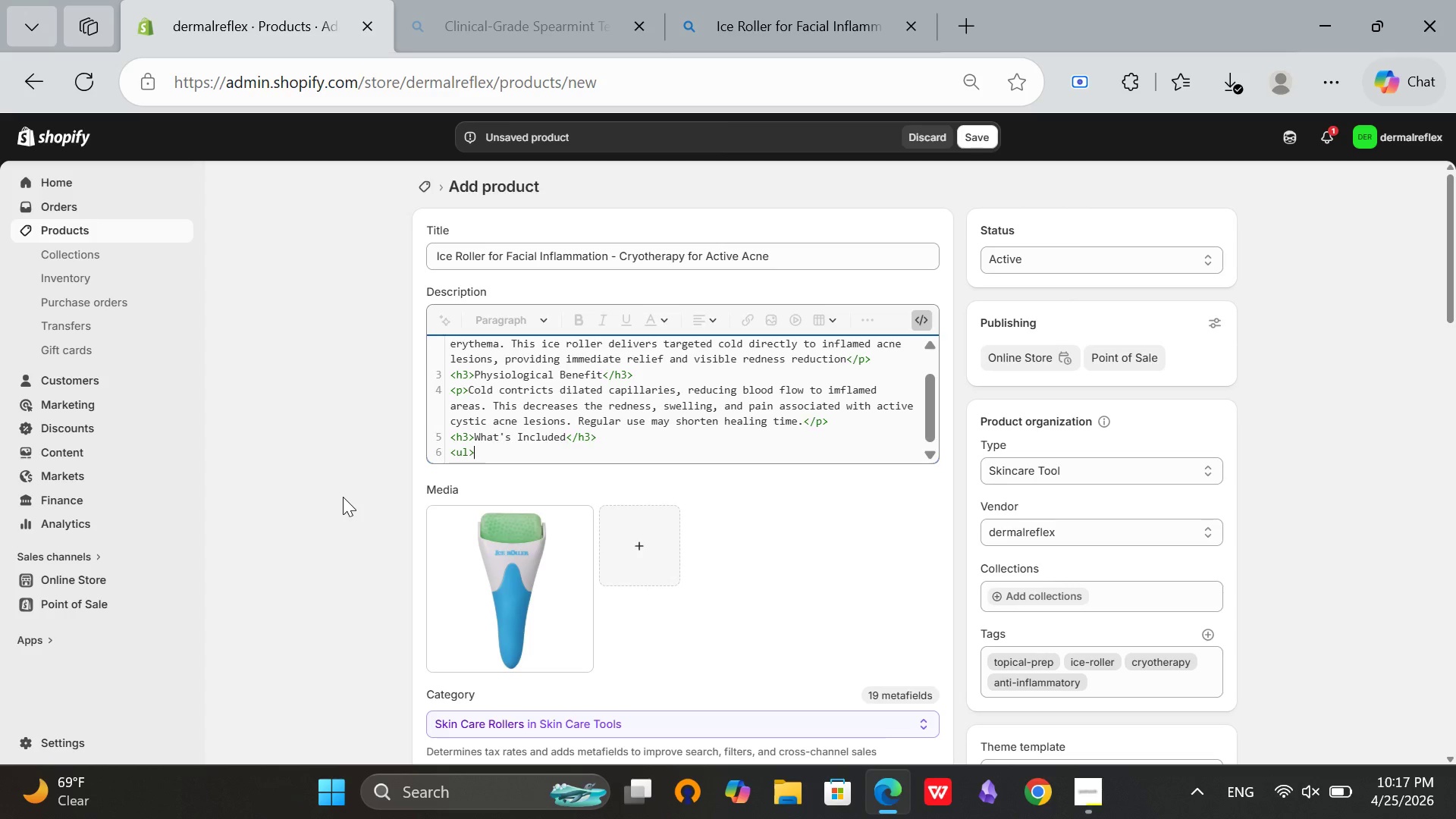 
 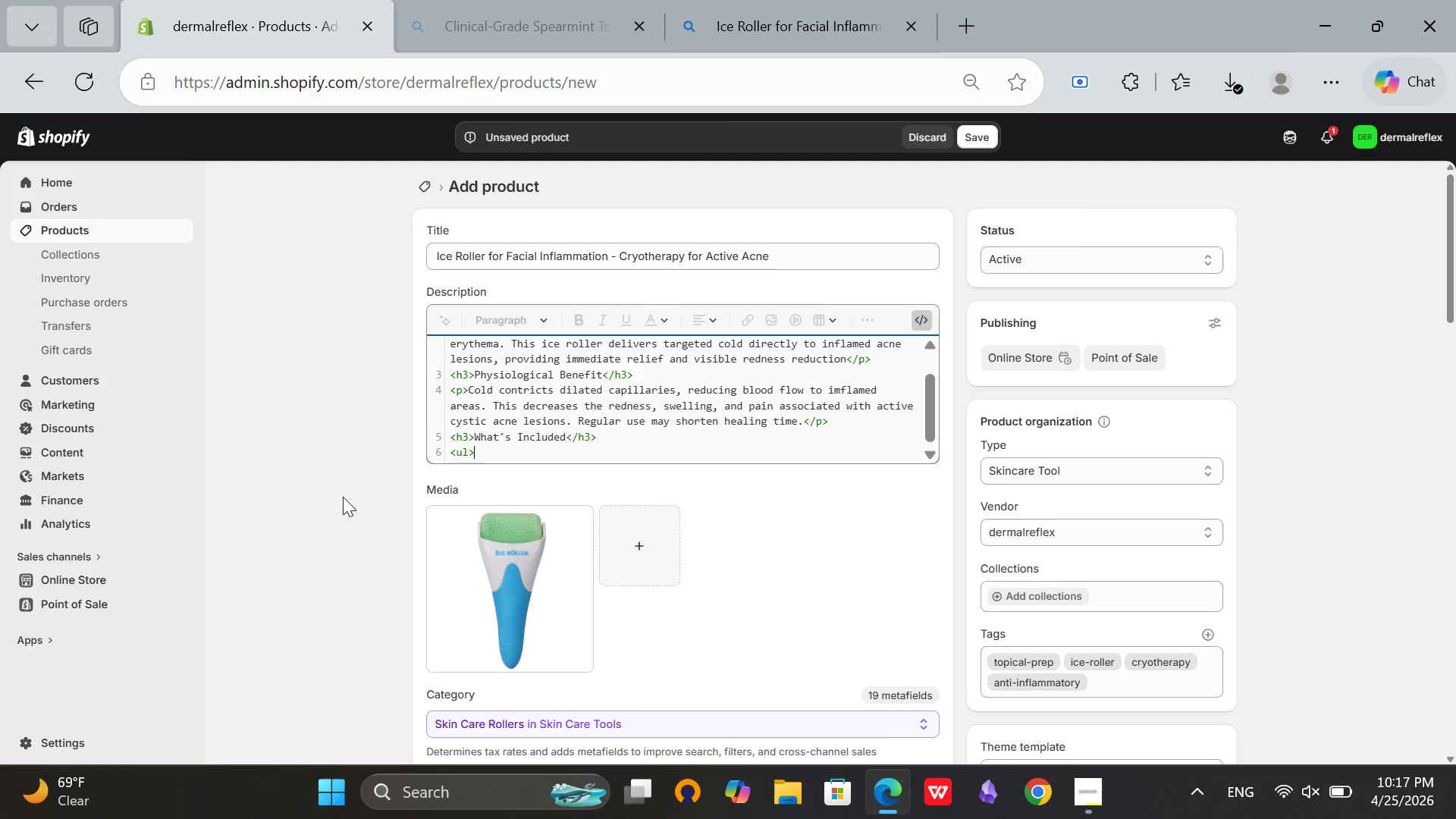 
key(Enter)
 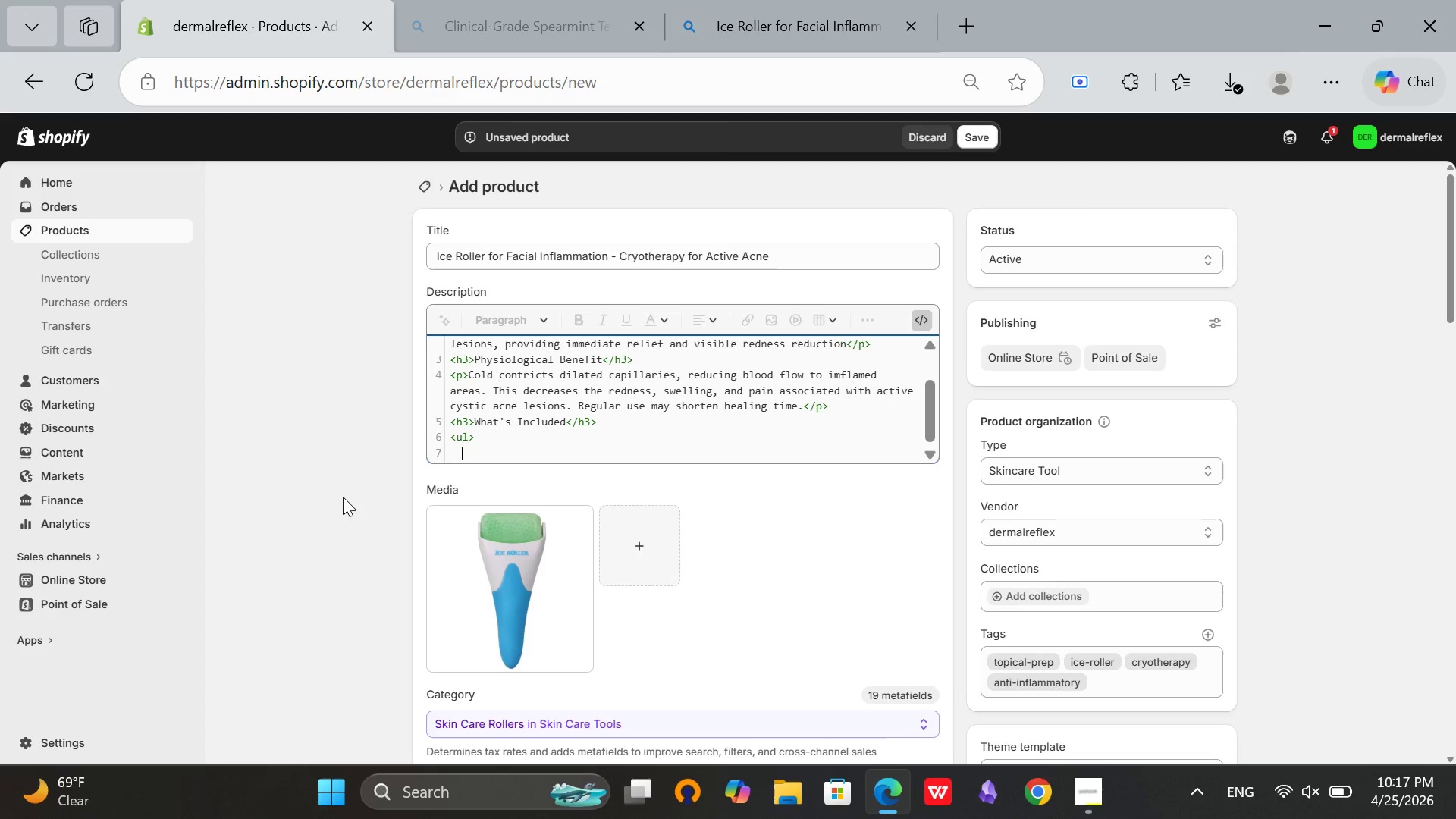 
type(<li>1 gel-filled ice roller</li>)
 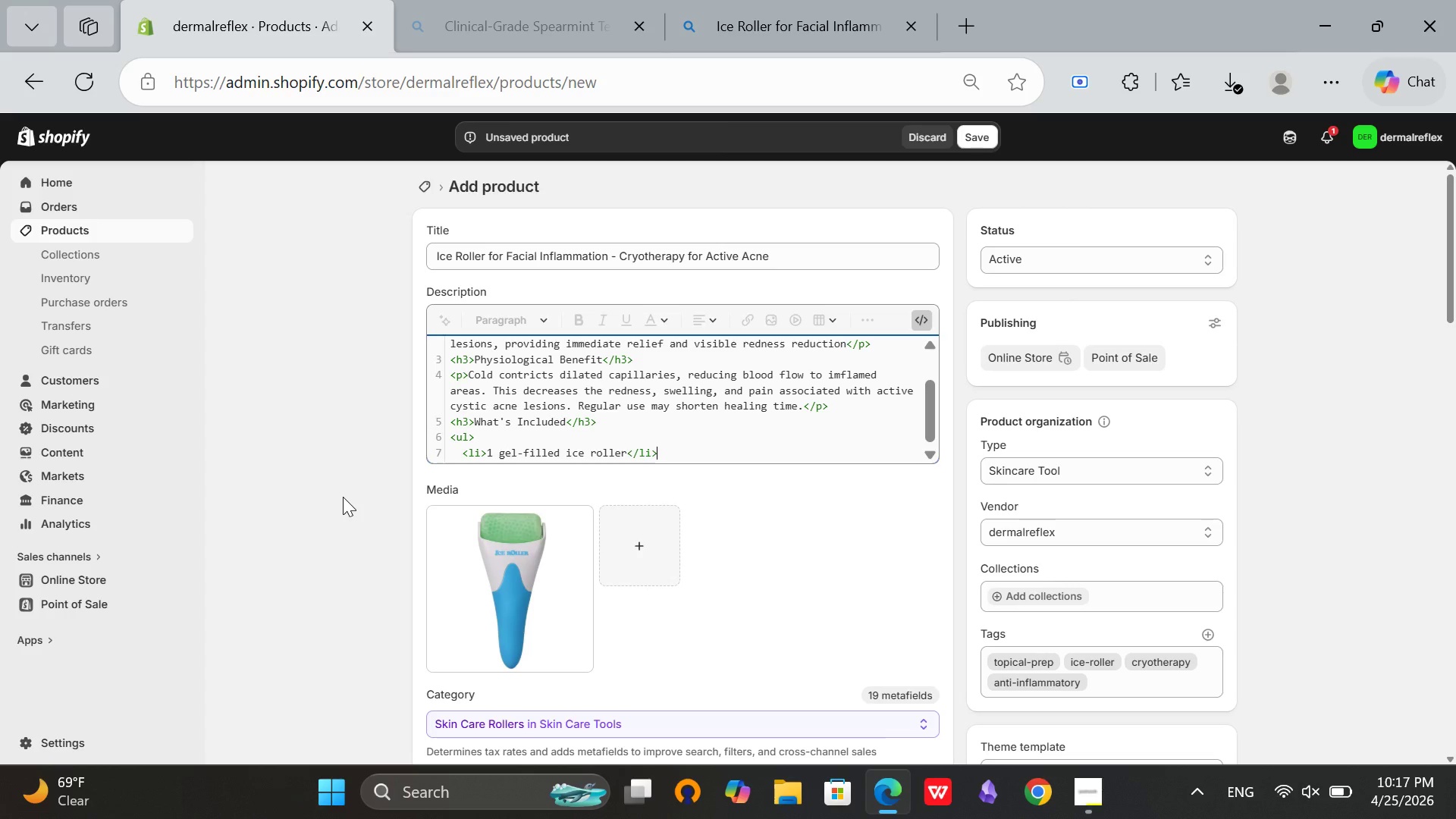 
 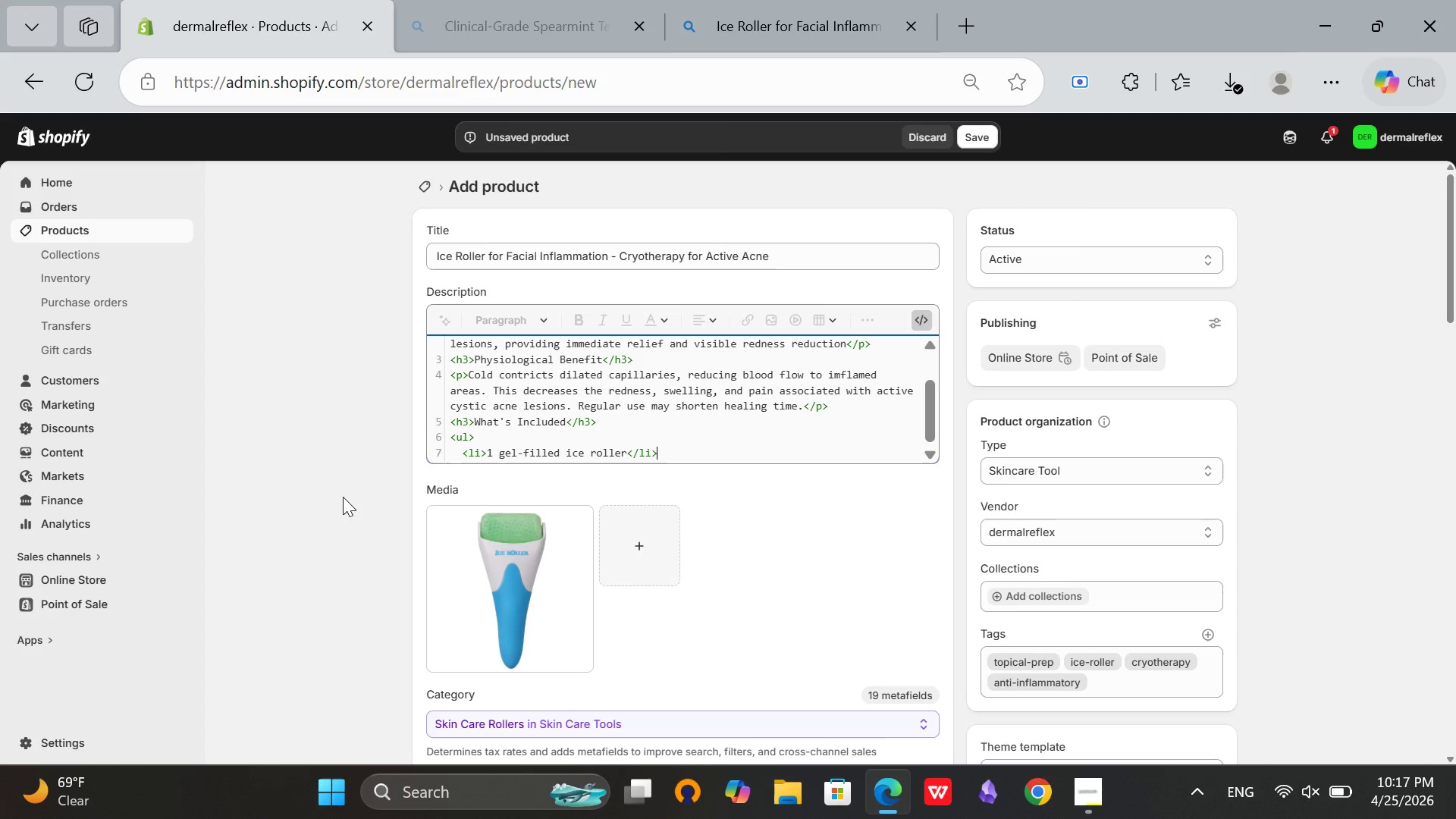 
key(Enter)
 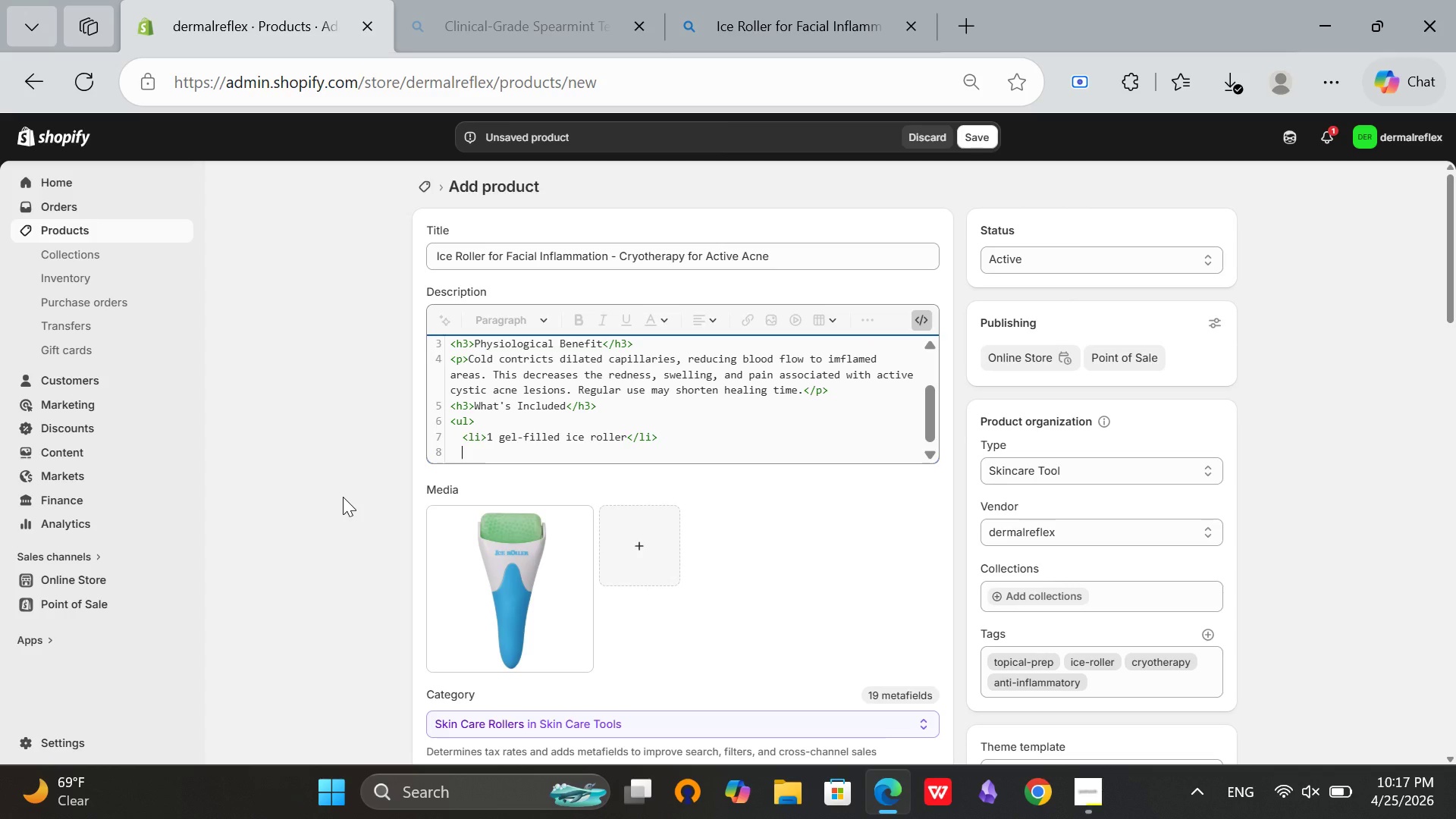 
type(<li>Ergonomic handle</li>)
 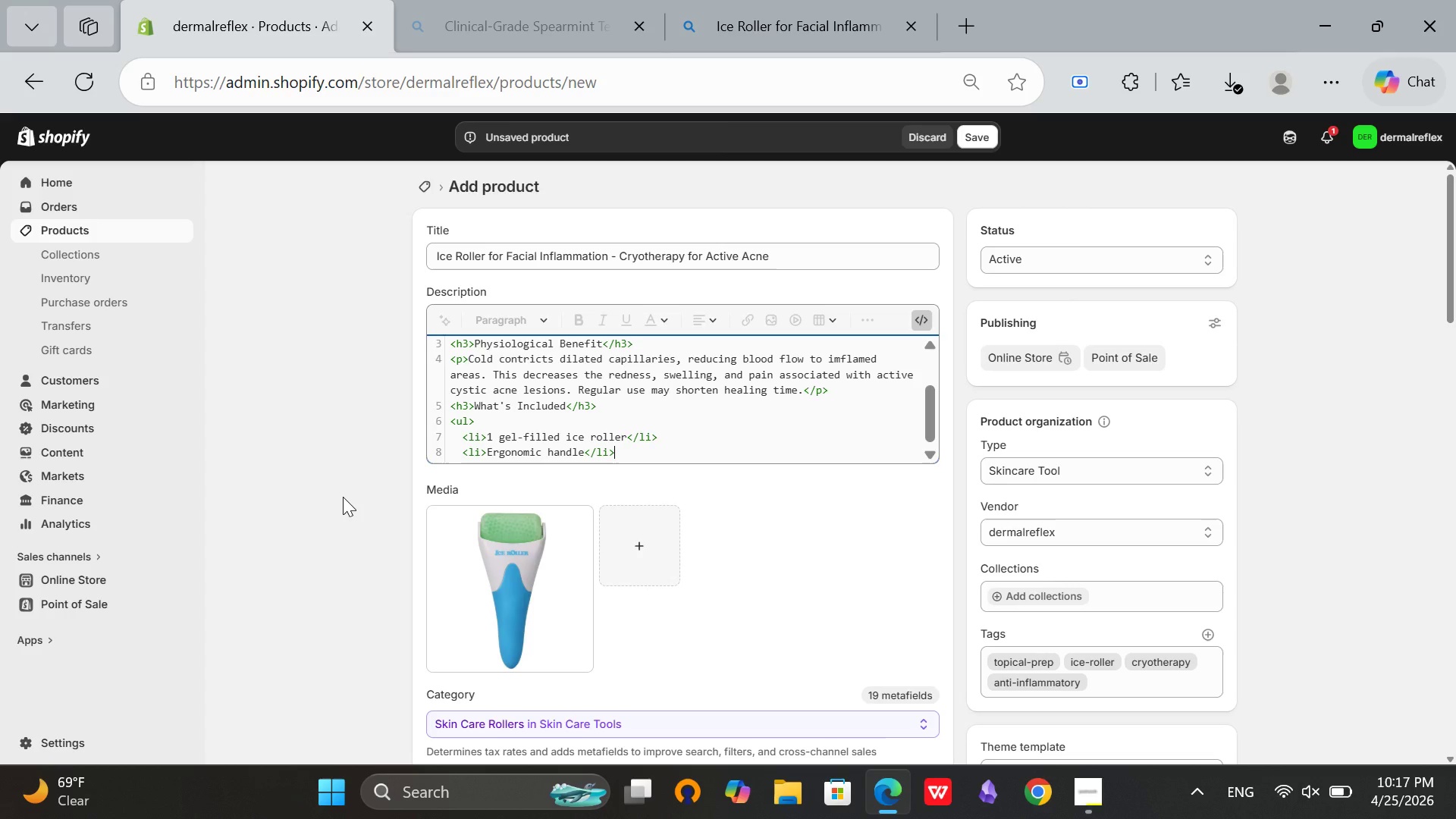 
key(Enter)
 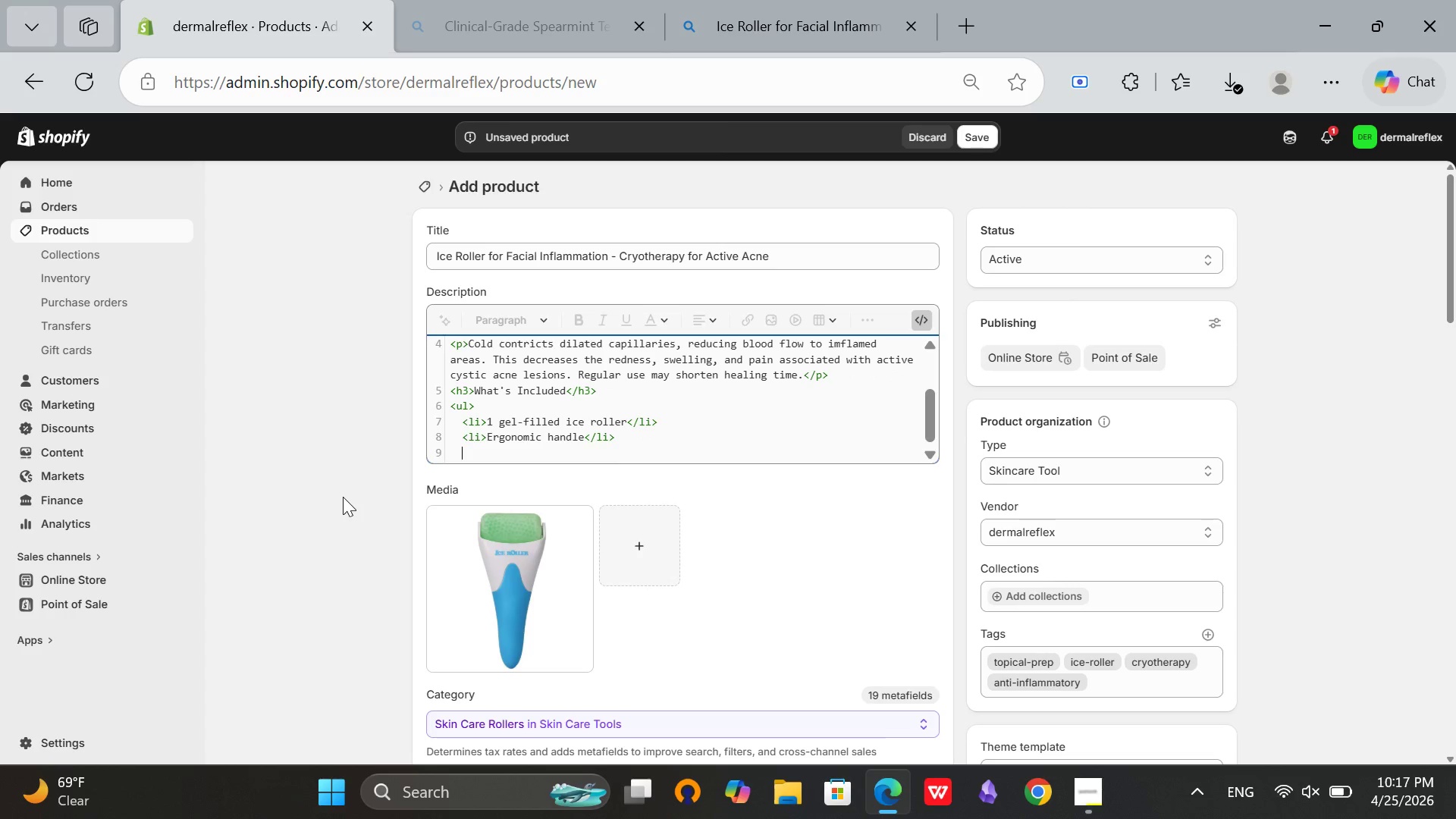 
type(<li>Protective sleeve</li>)
 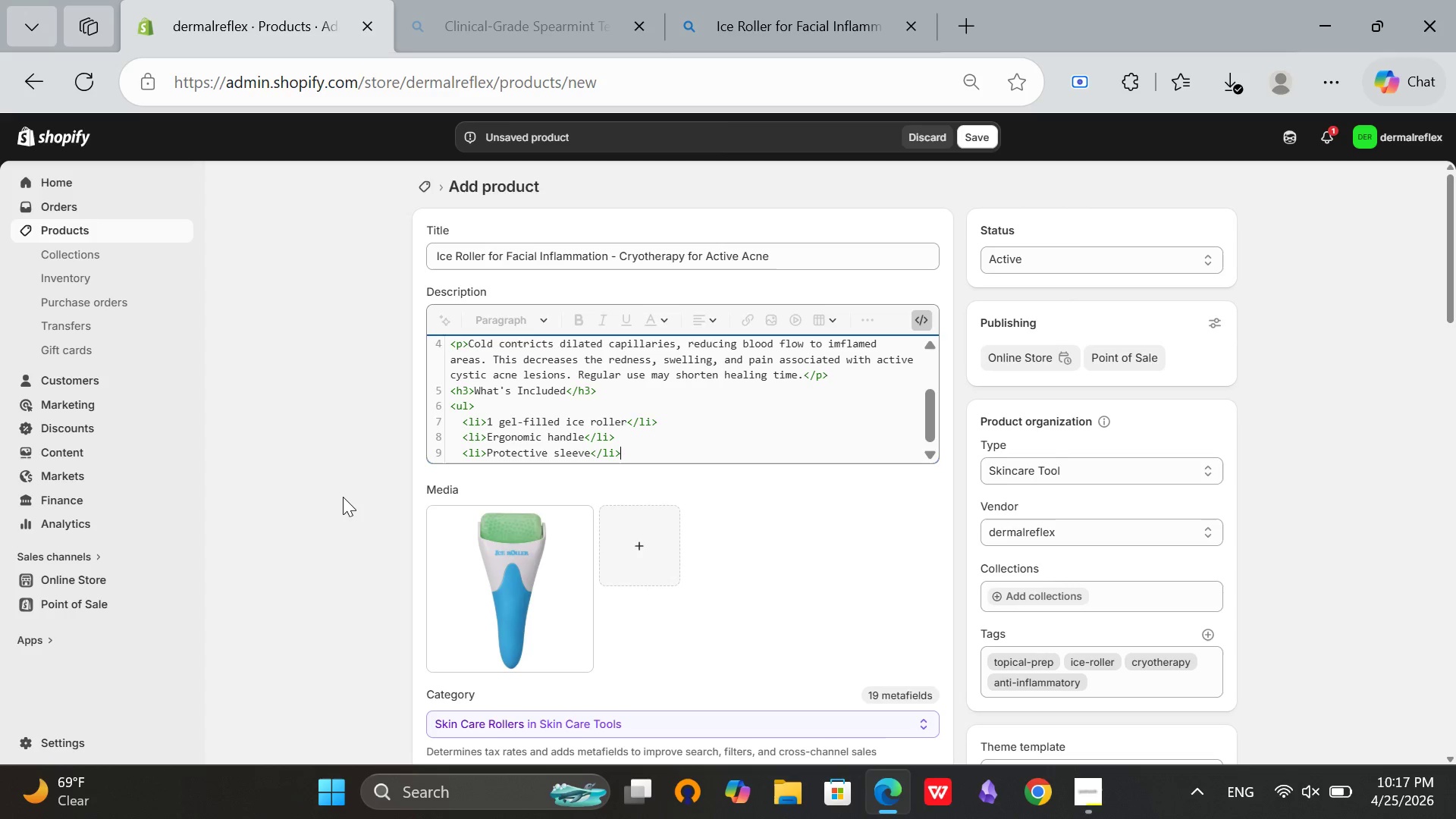 
key(Enter)
 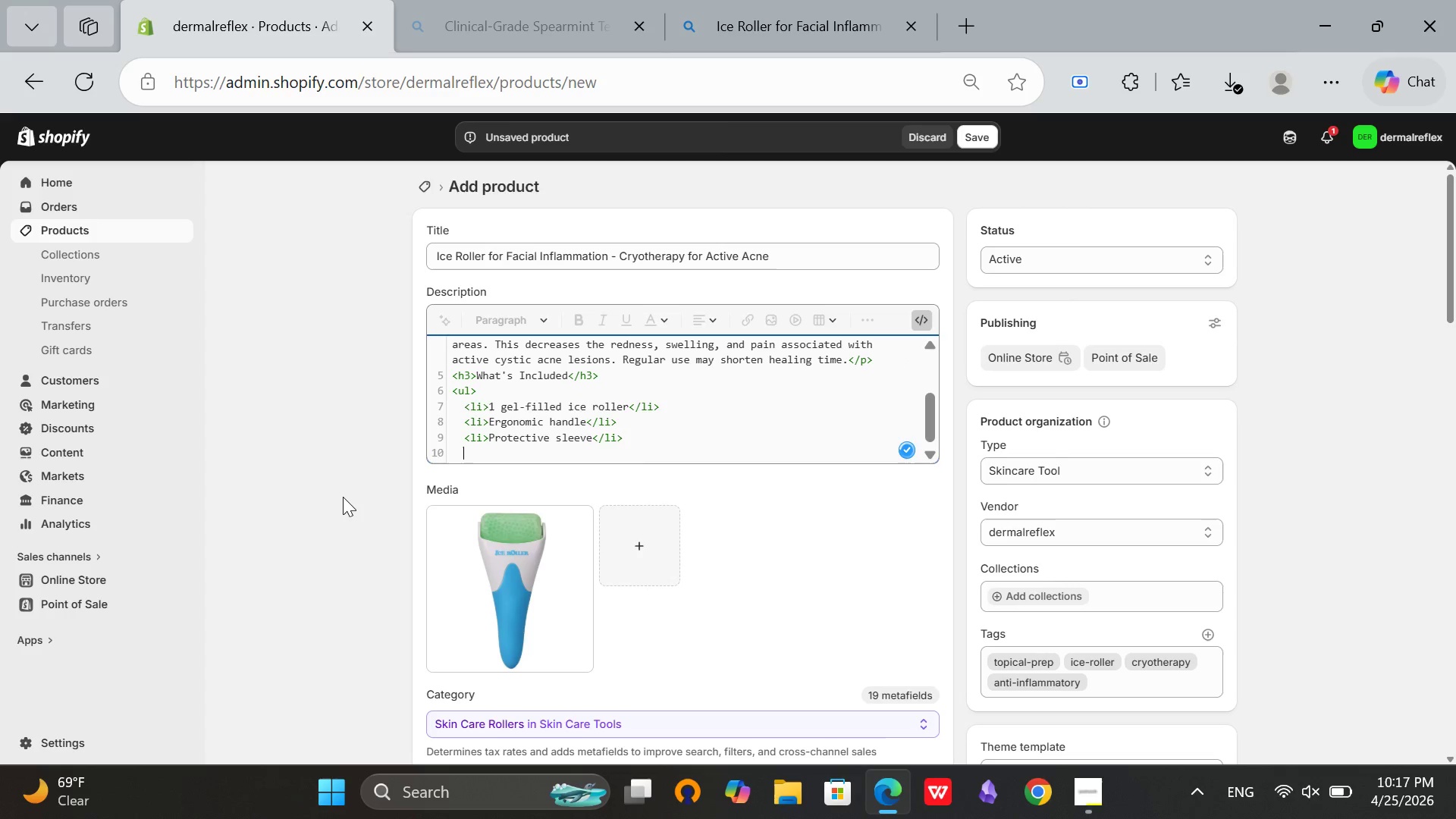 
type(<li>Storage stand</li>)
 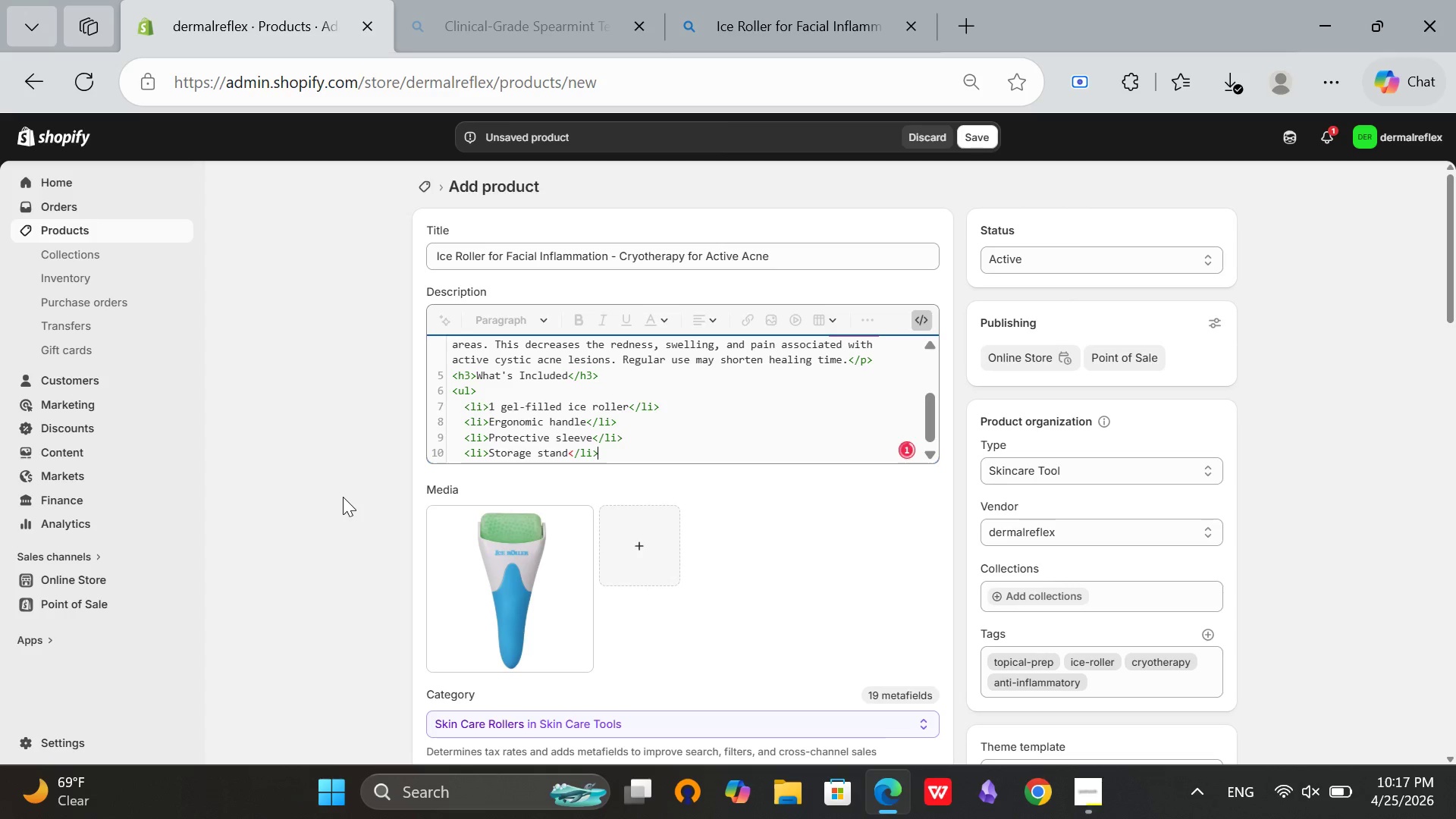 
key(Enter)
 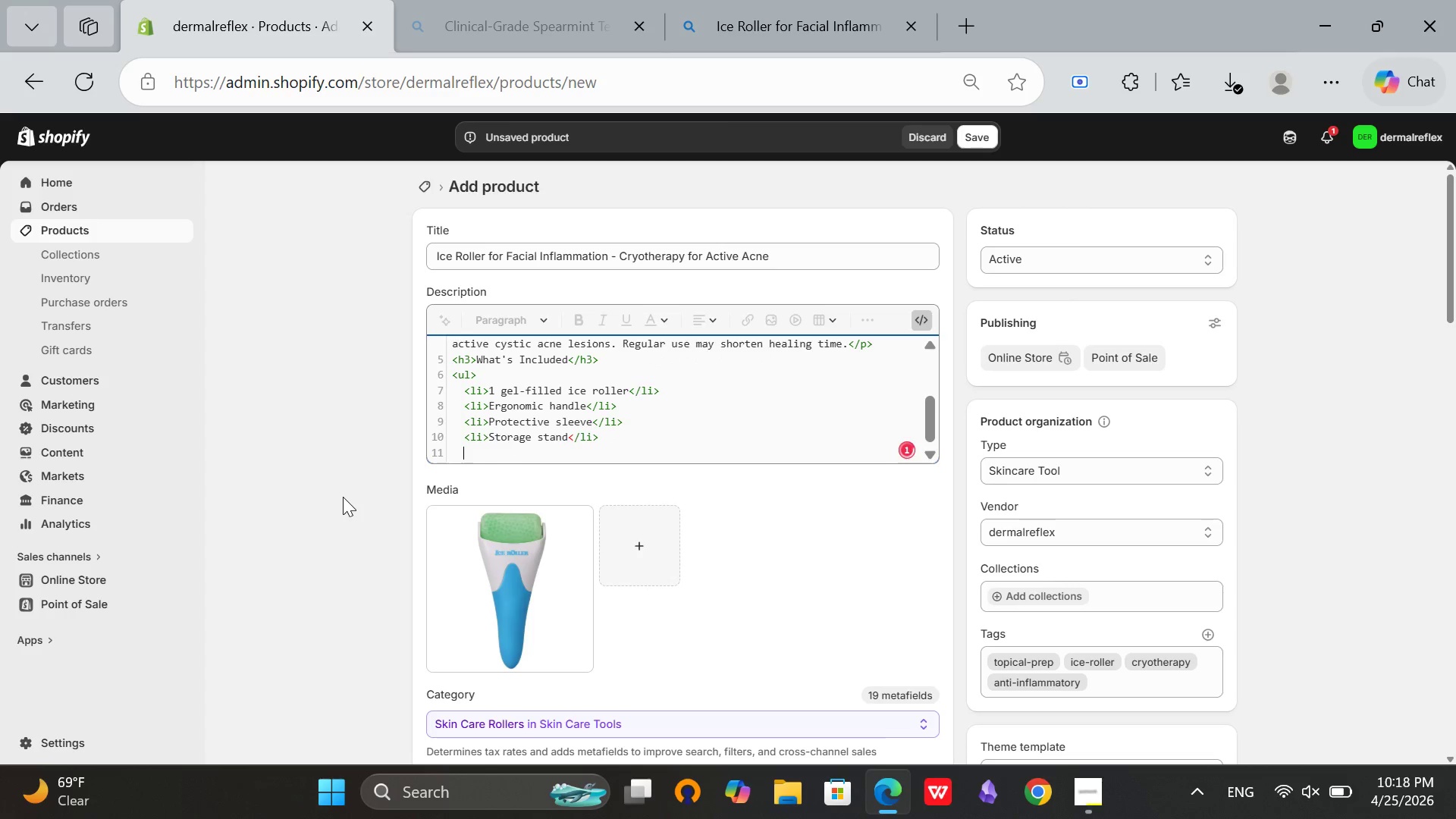 
key(Backspace)
type(</ul>)
 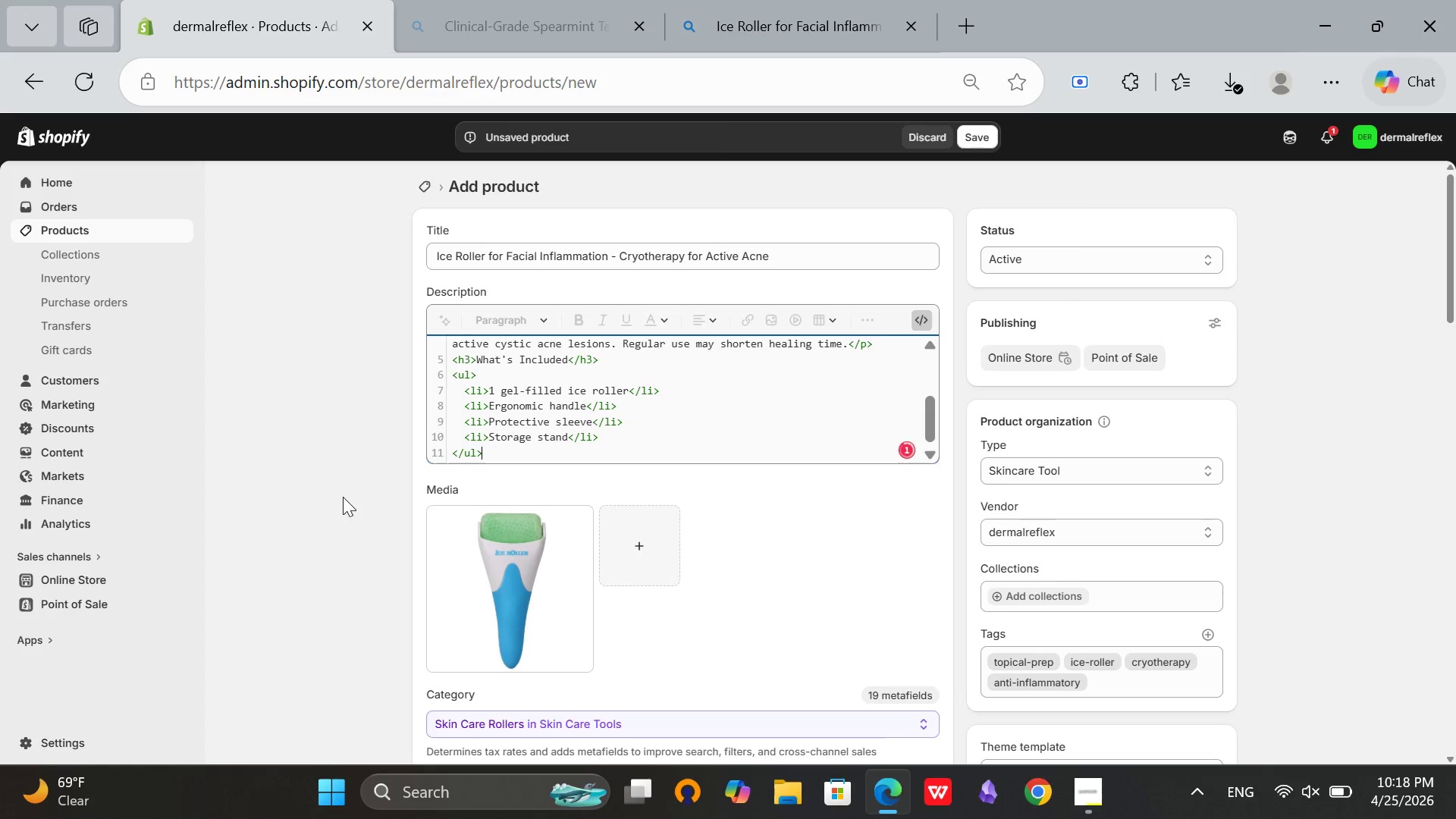 
key(Enter)
 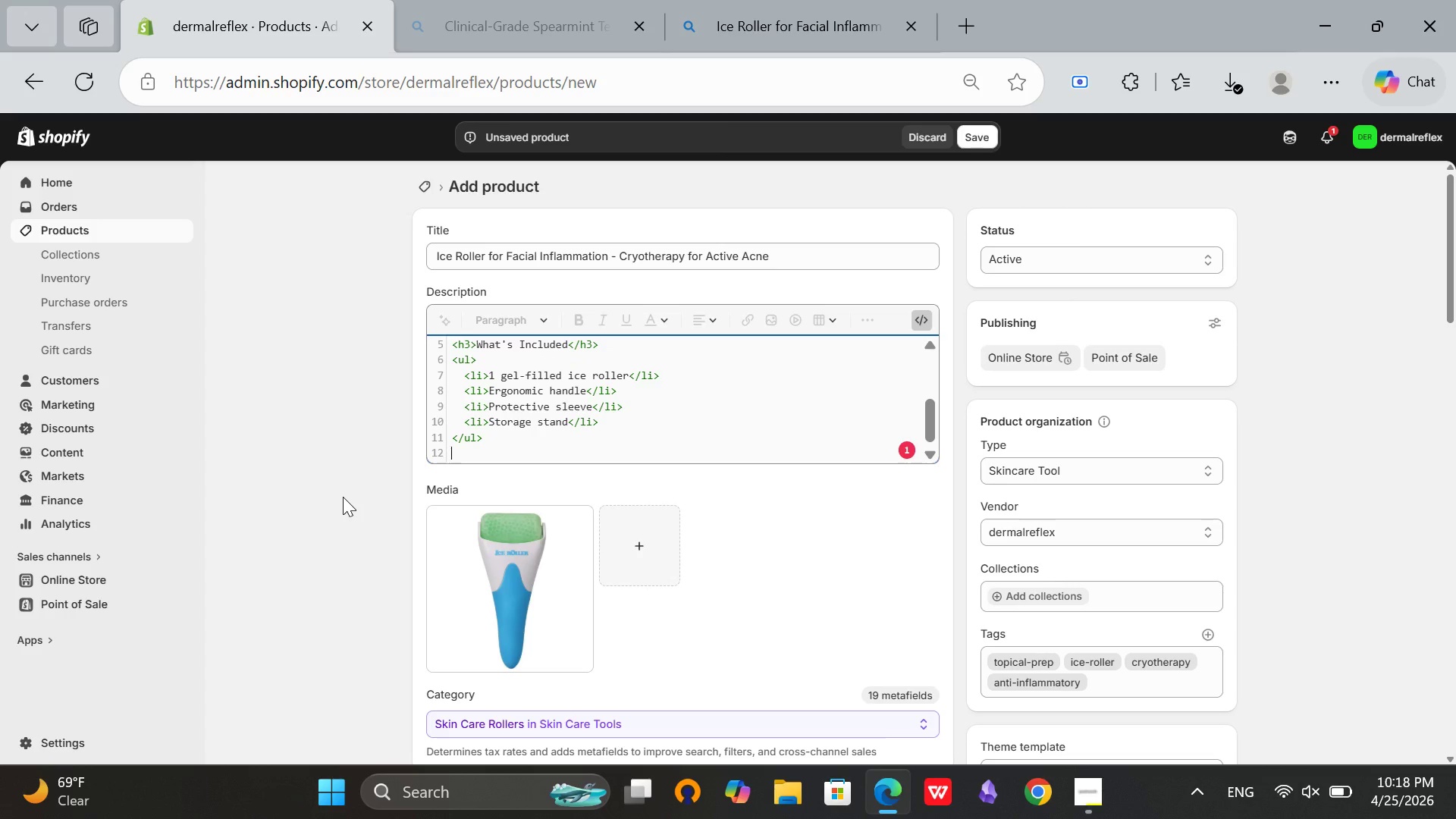 
type(<h3>)
 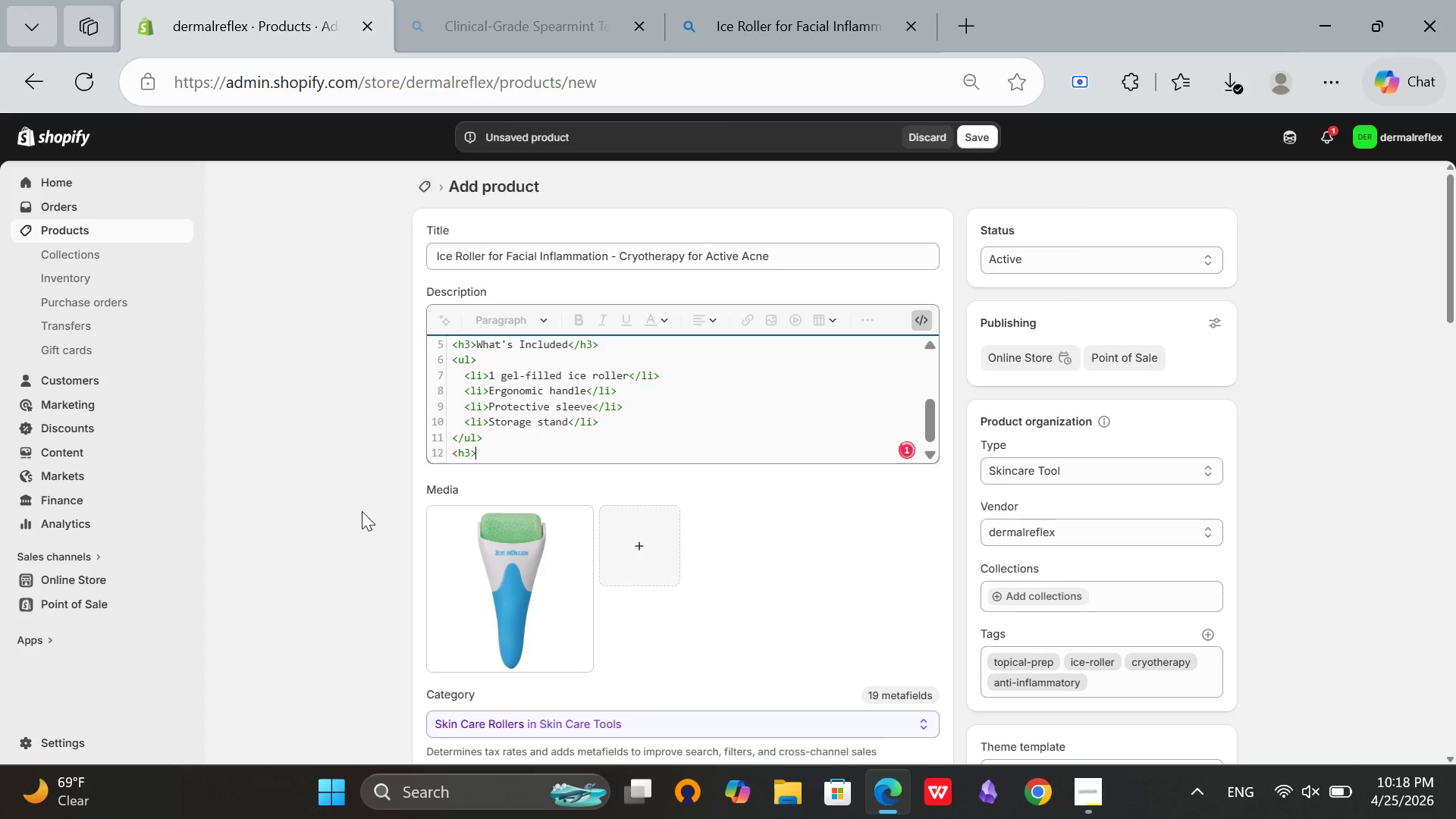 
wait(5.59)
 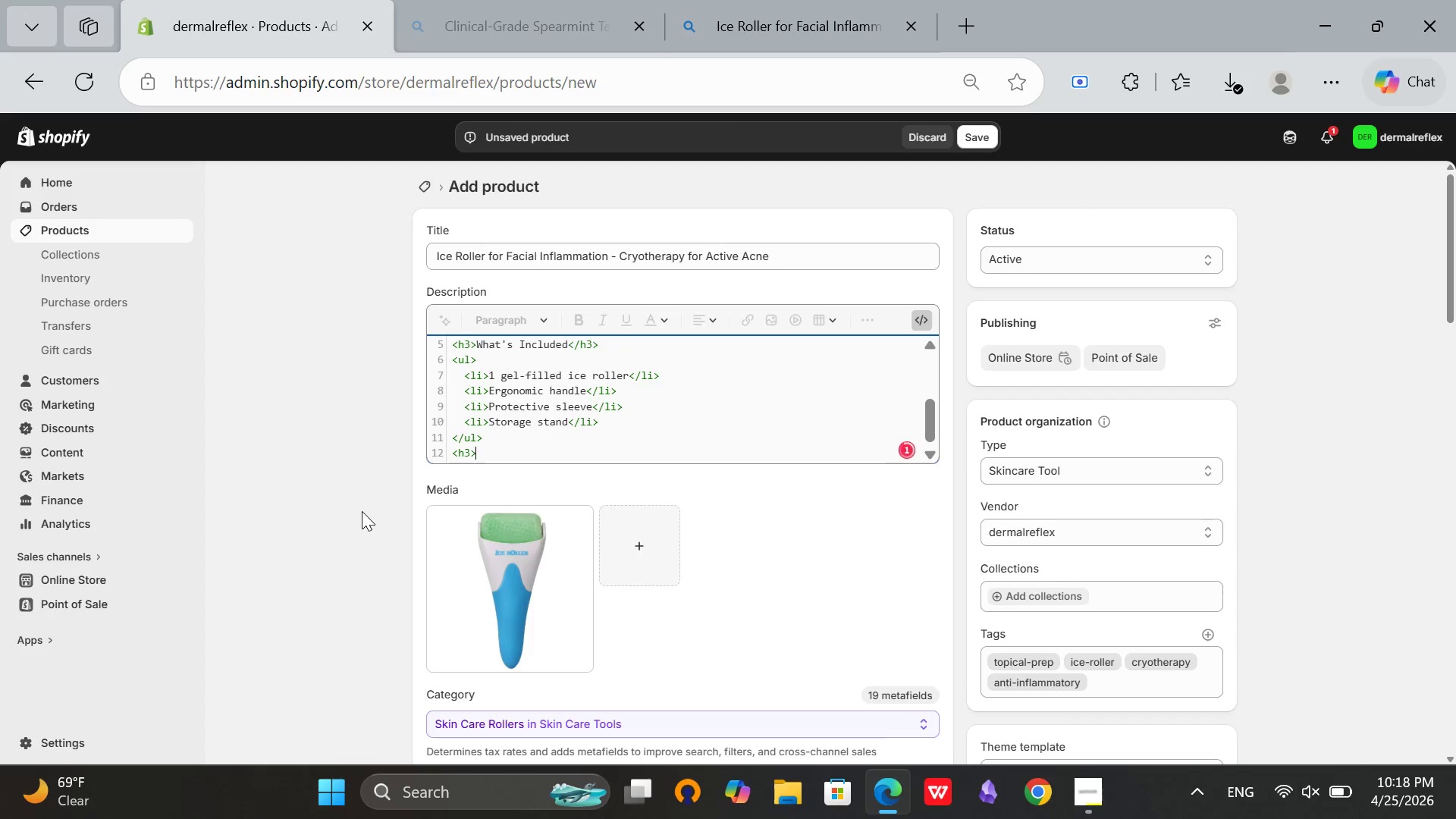 
type(Usage Protocol</h3>)
 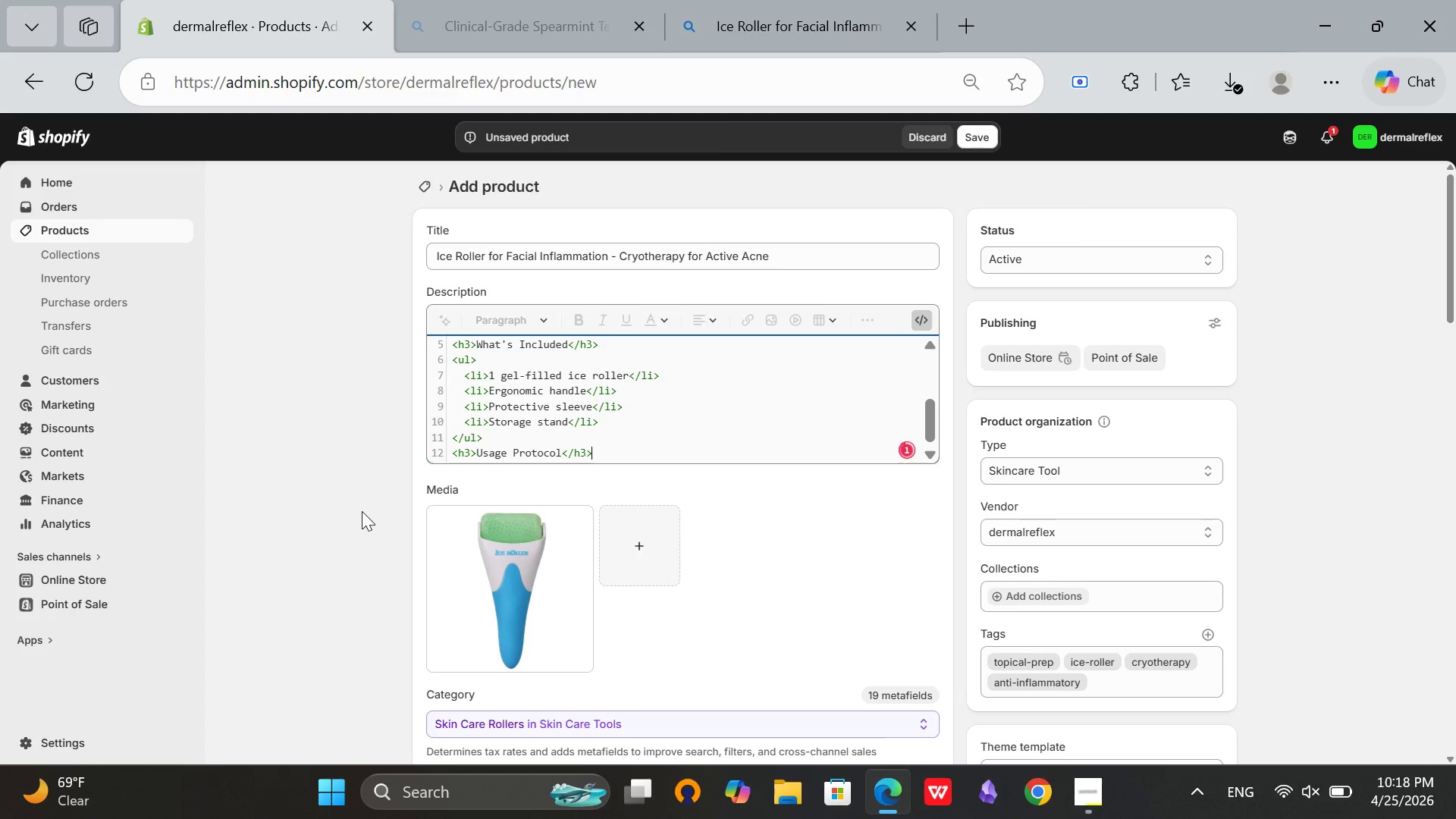 
key(Enter)
 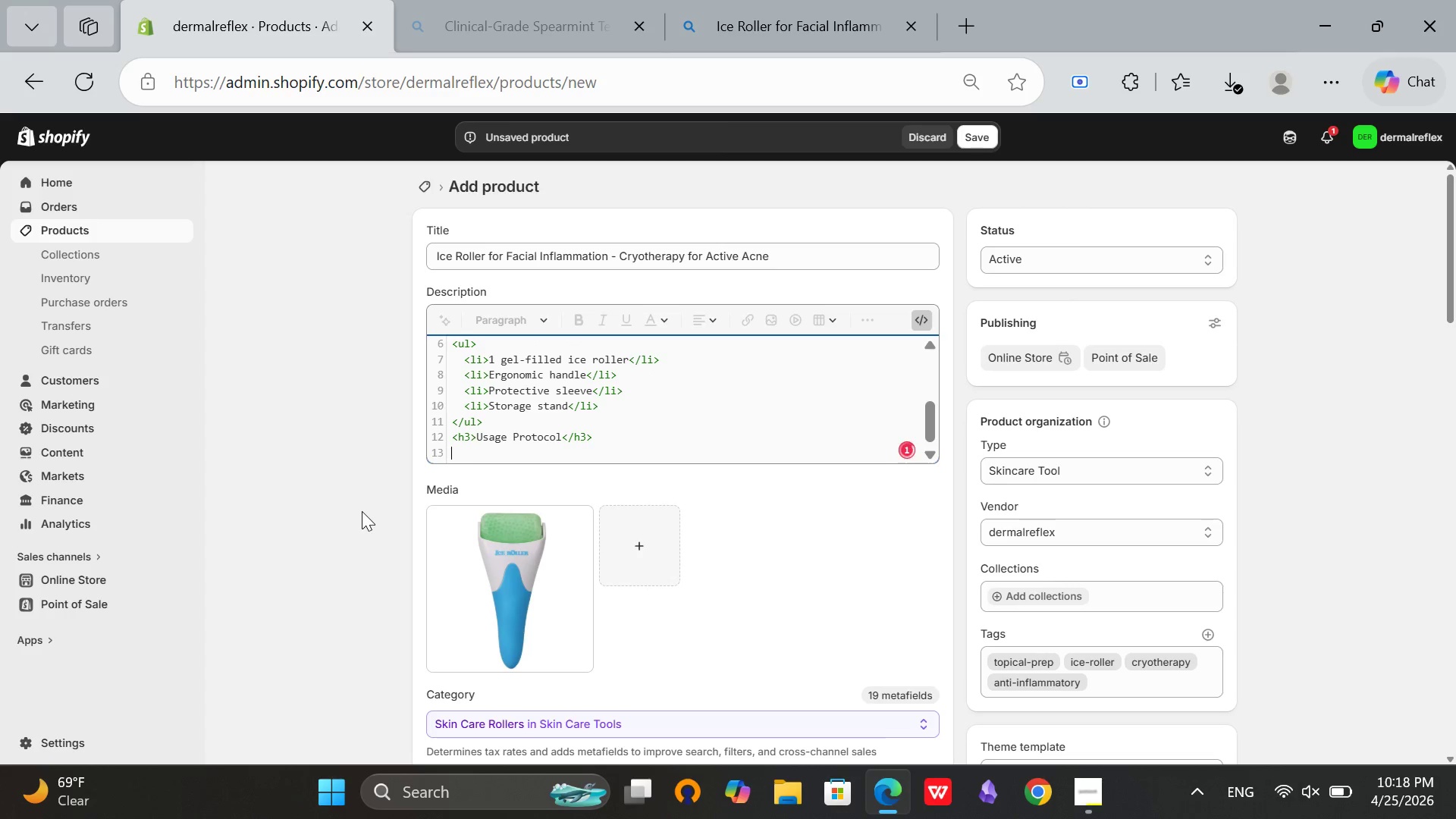 
type(<p>Store in freezer)
 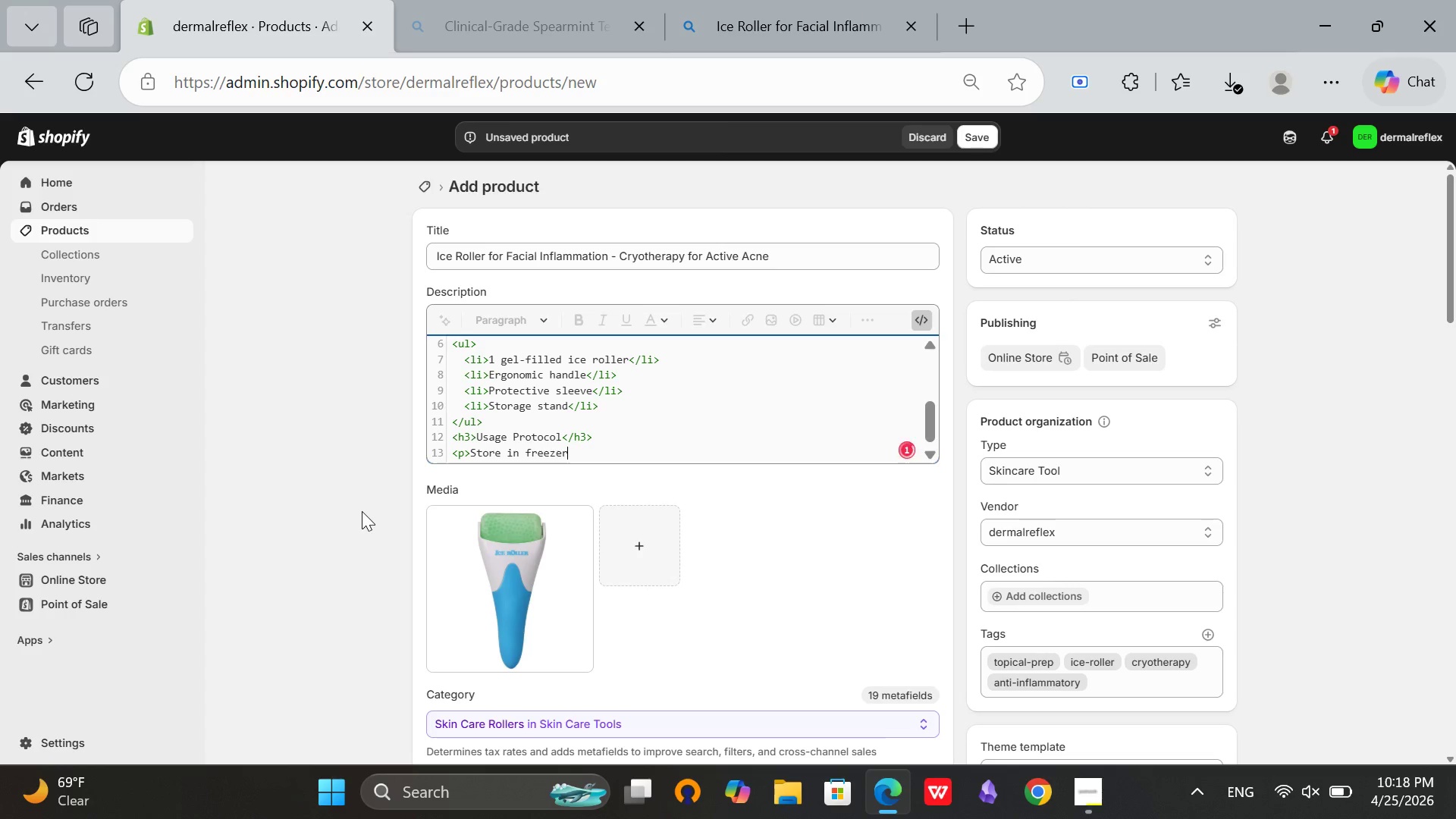 
type( for at )
 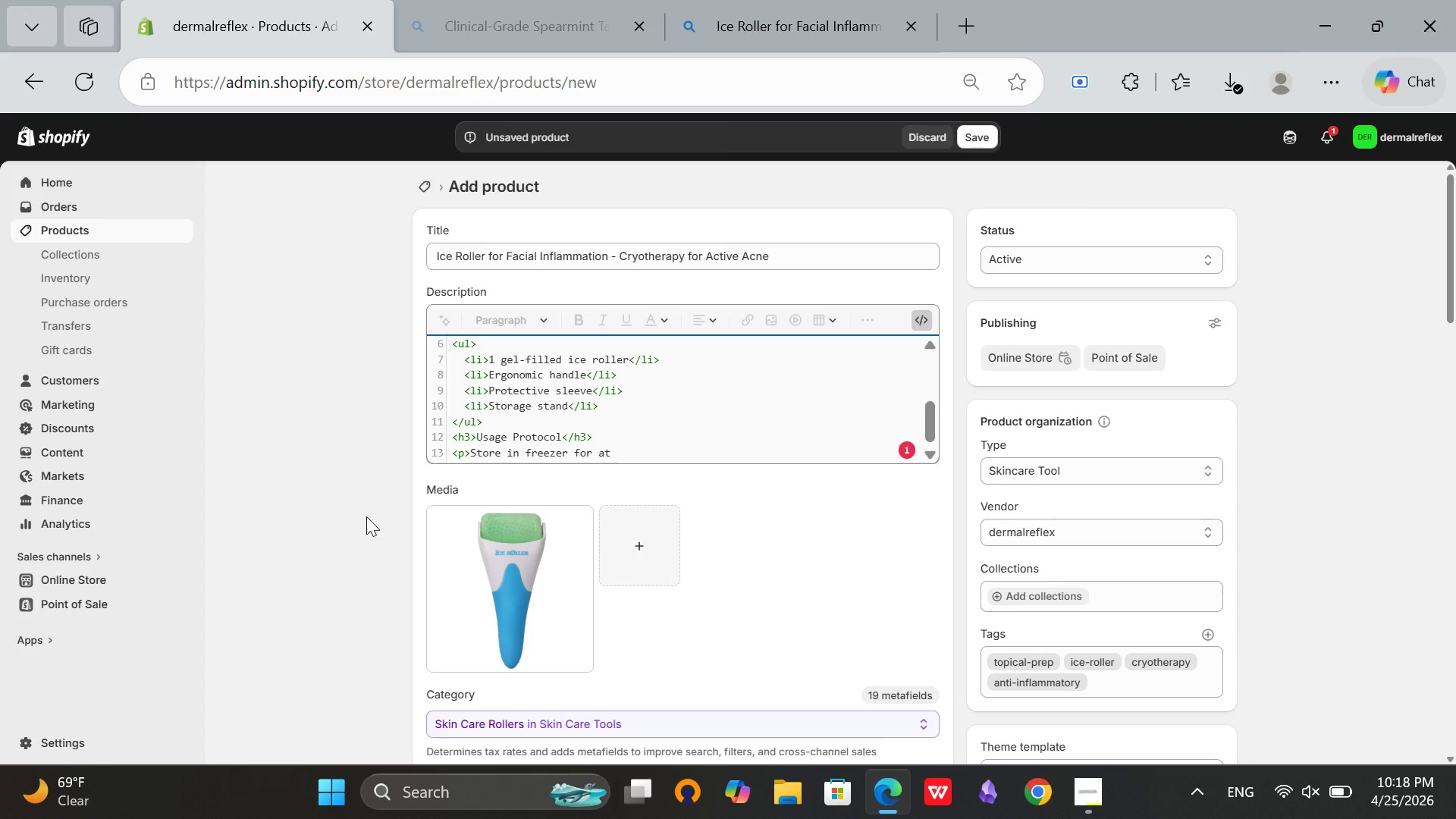 
type(least)
 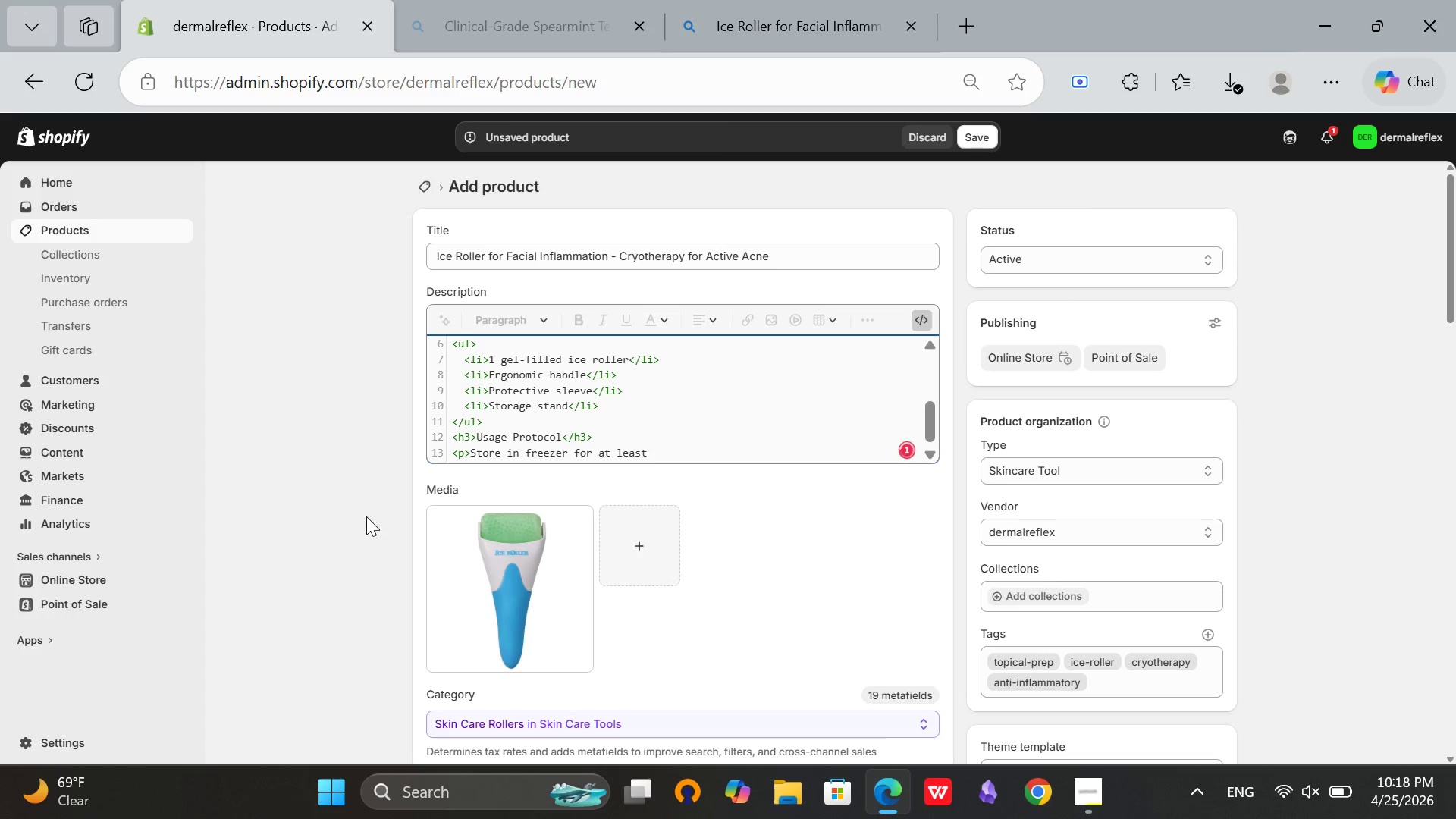 
type( 4 hours)
 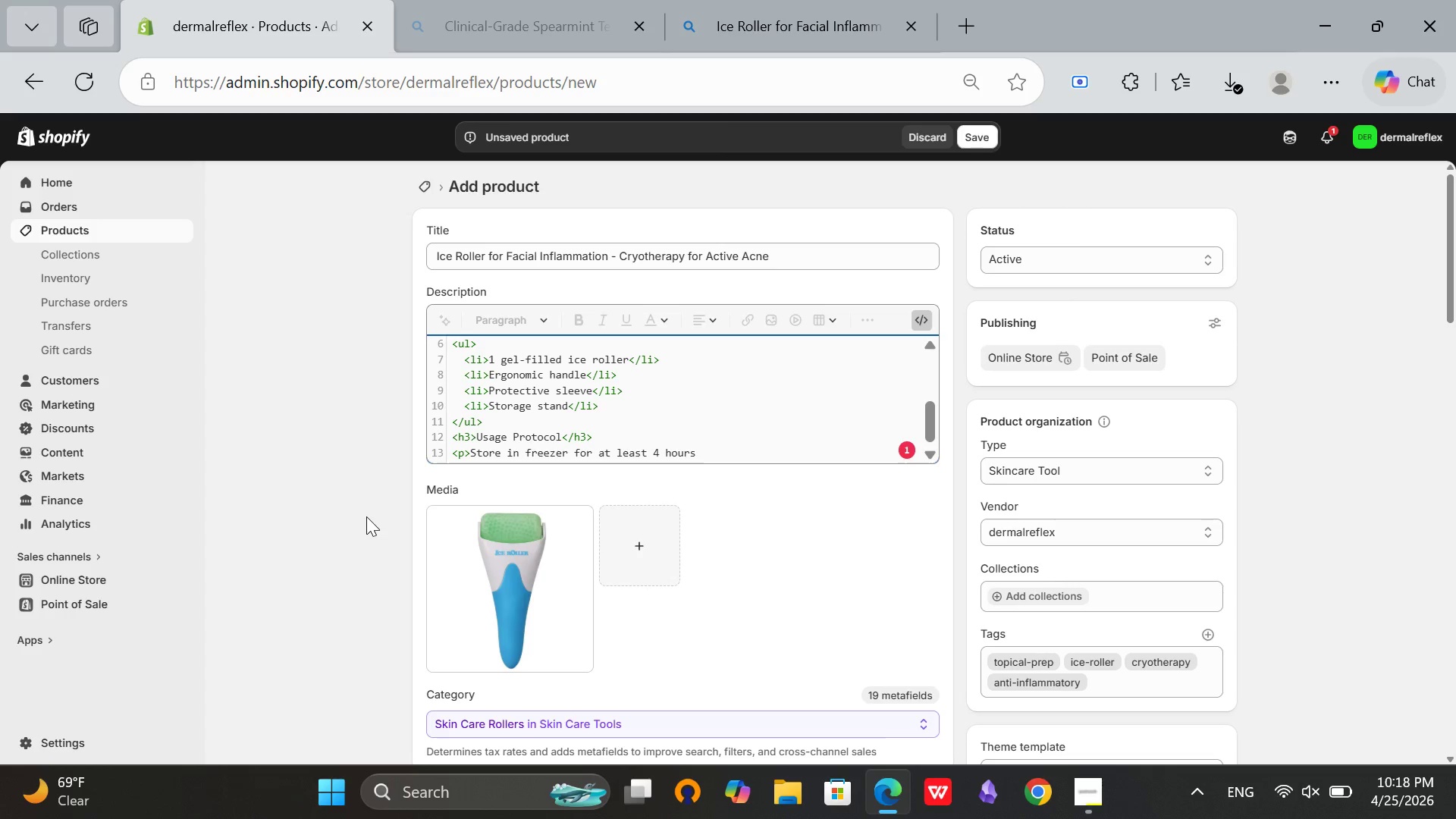 
wait(8.55)
 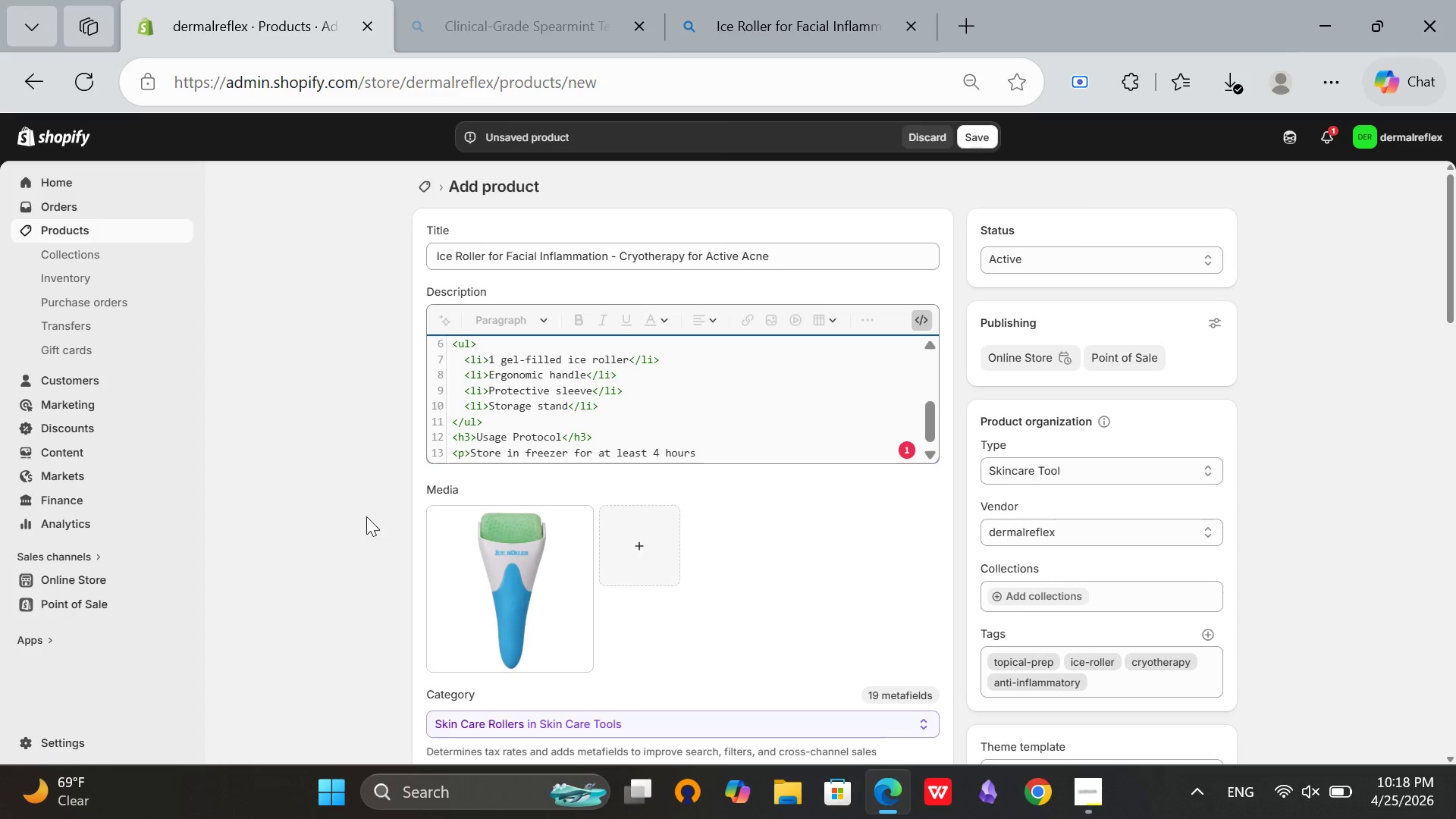 
type( before)
 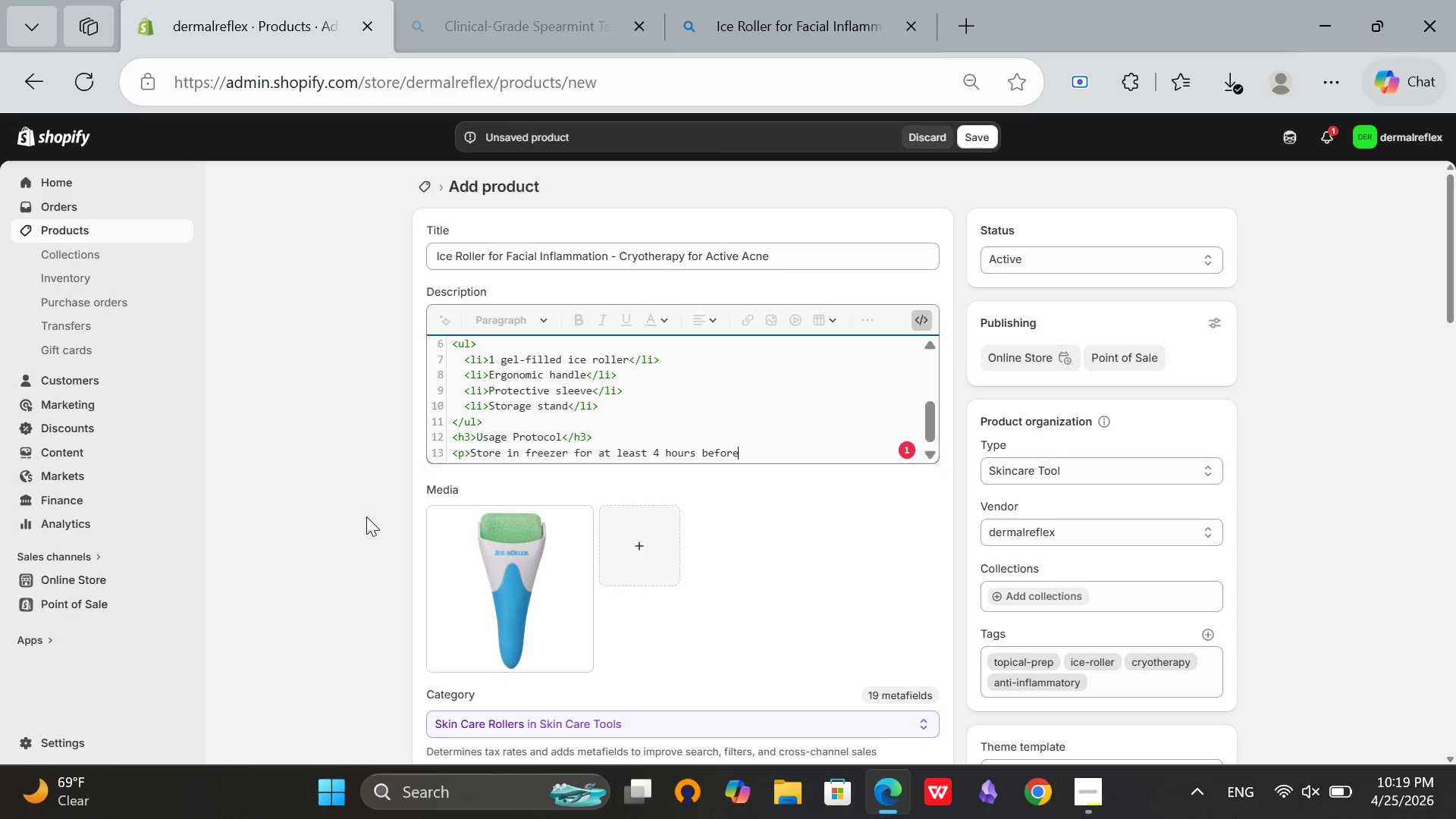 
wait(22.3)
 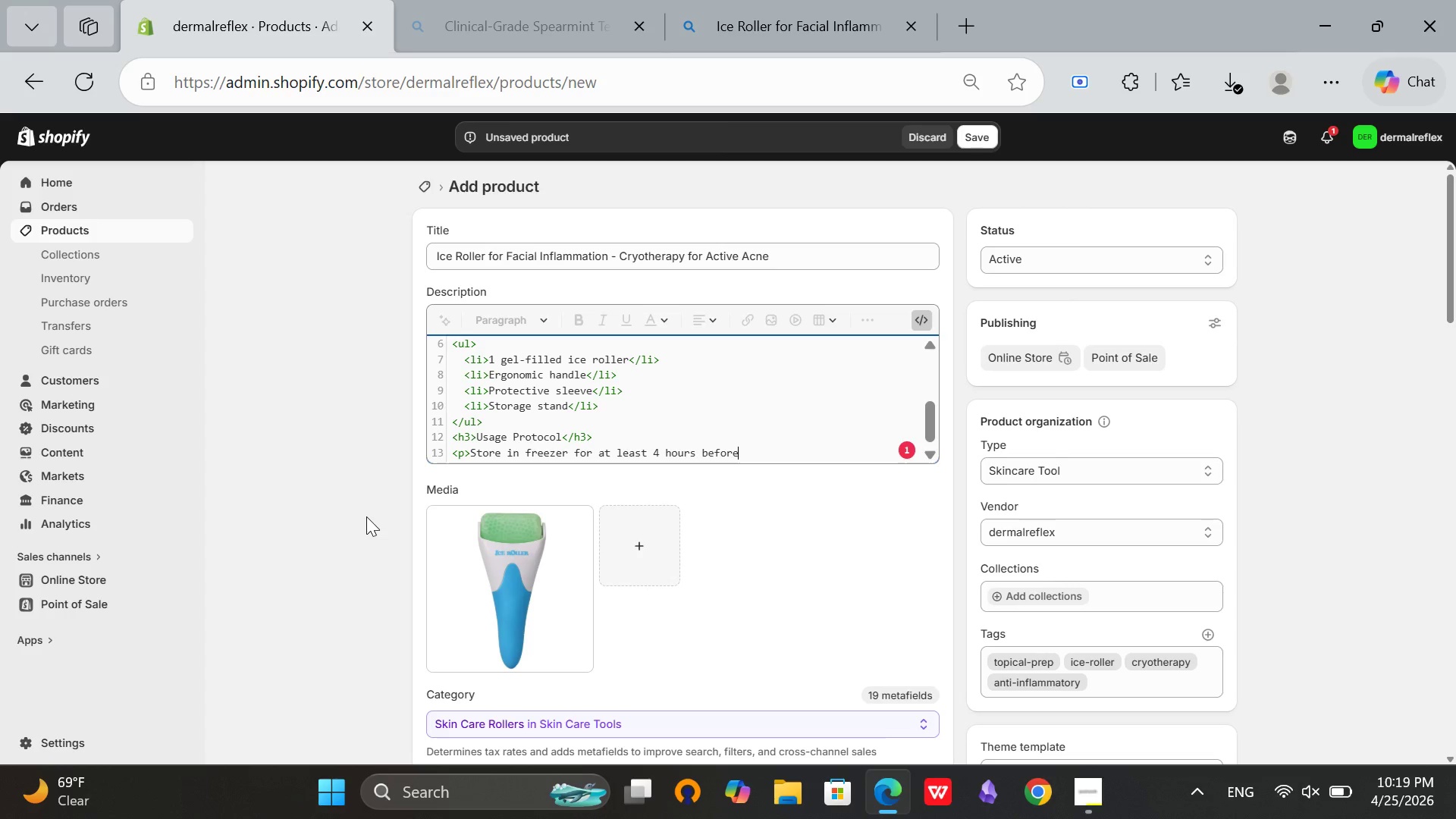 
left_click([1098, 792])
 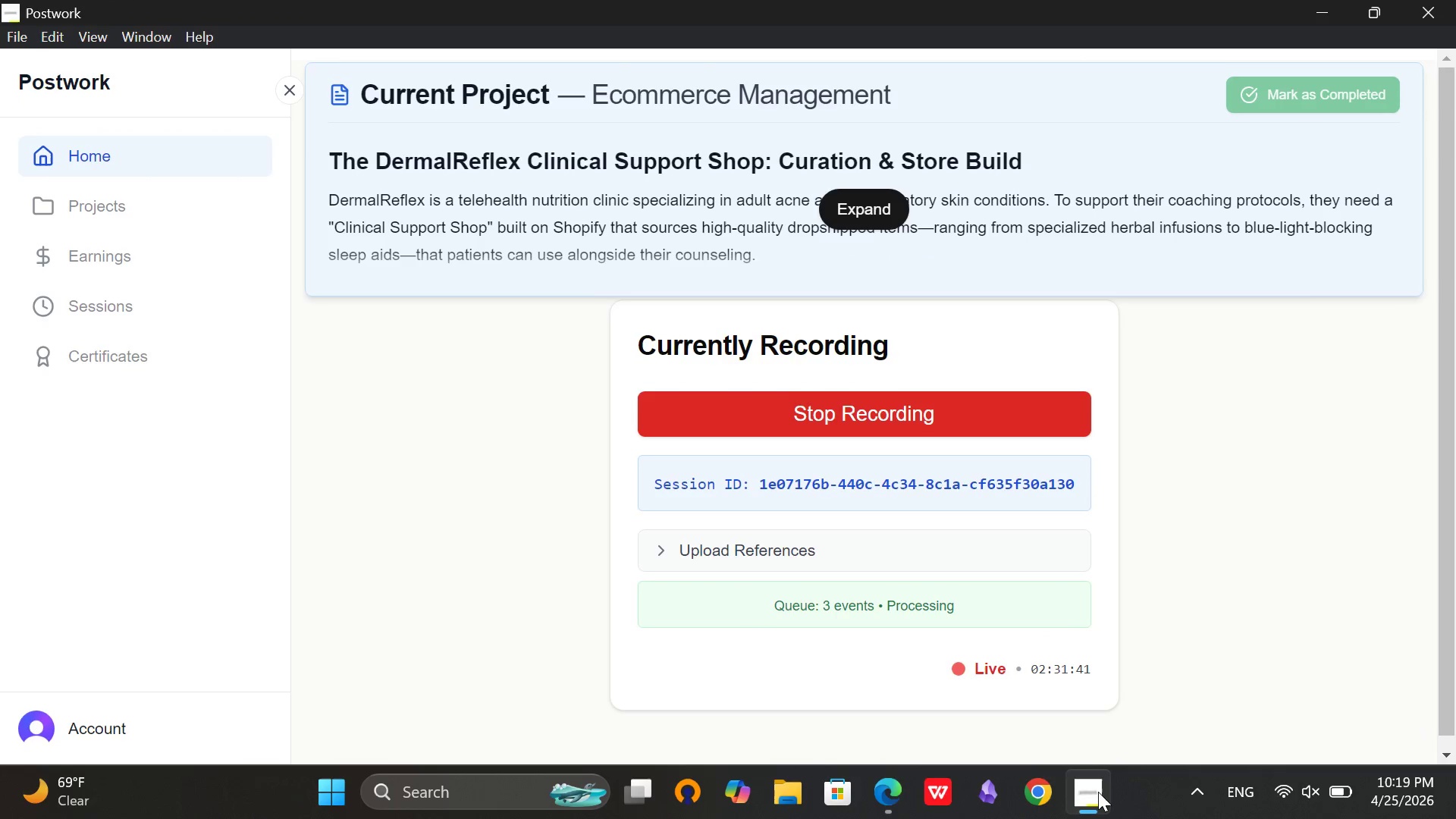 
left_click([1098, 792])
 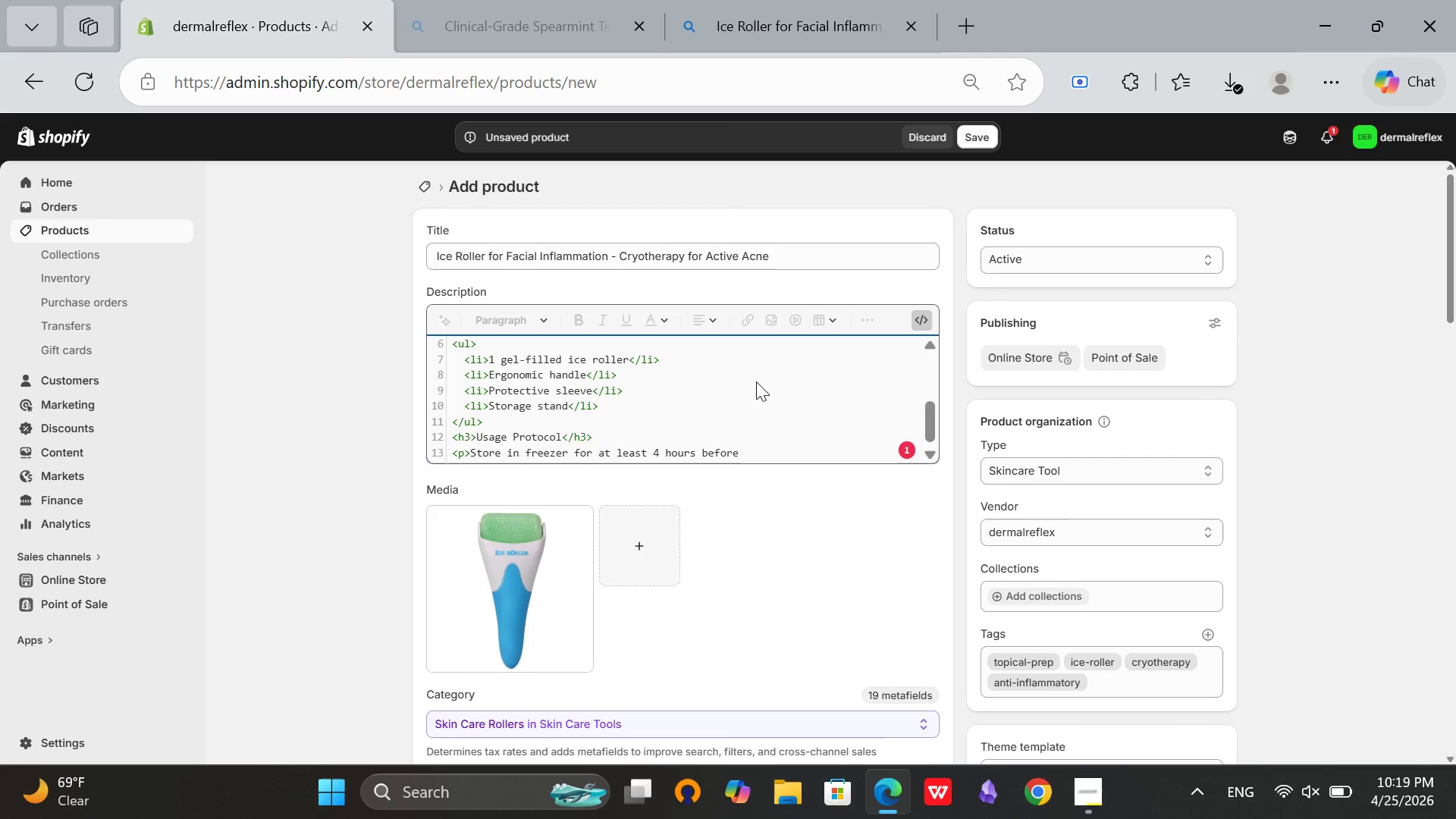 
scroll: coordinate [756, 381], scroll_direction: down, amount: 2.0
 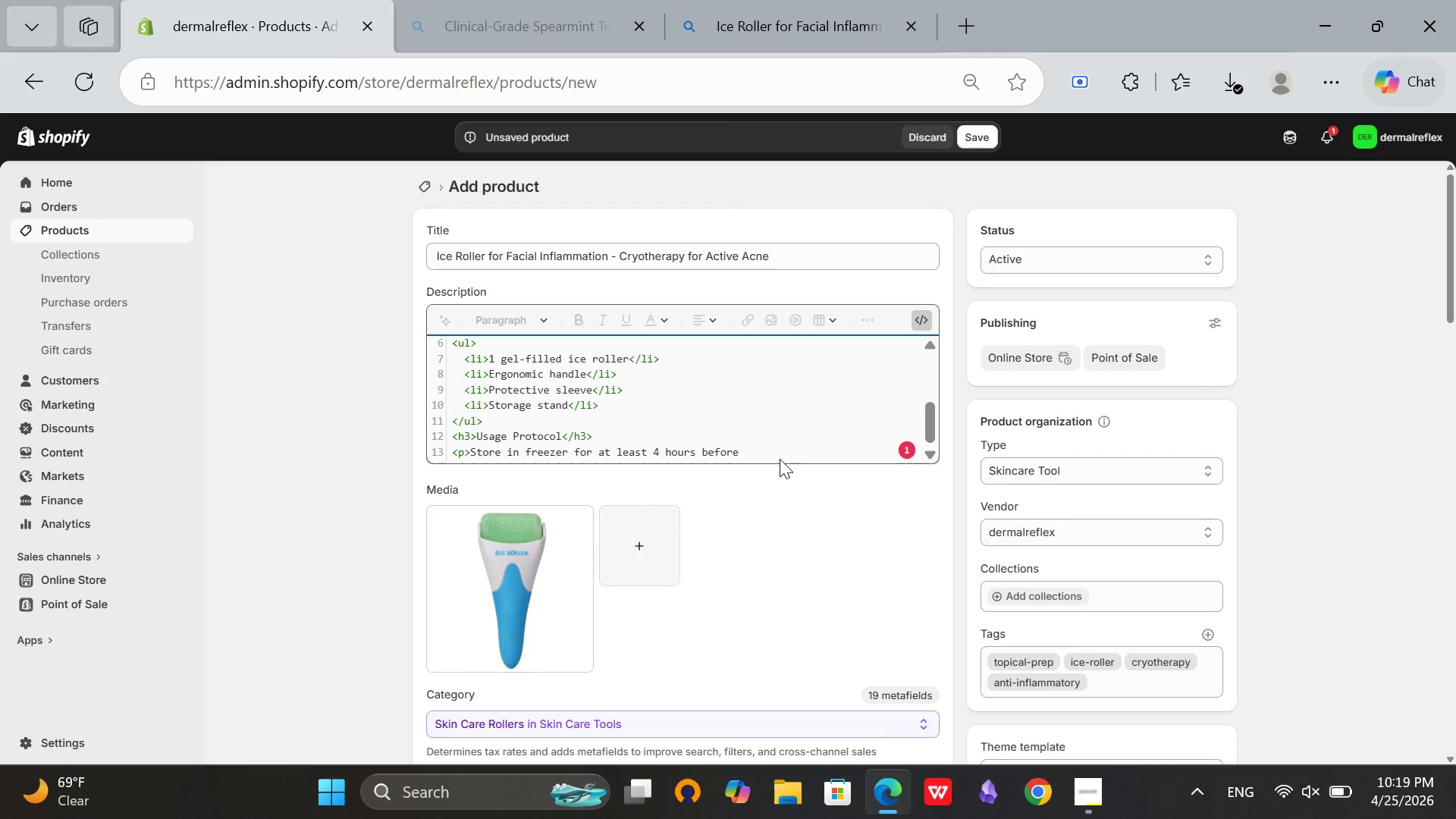 
wait(7.87)
 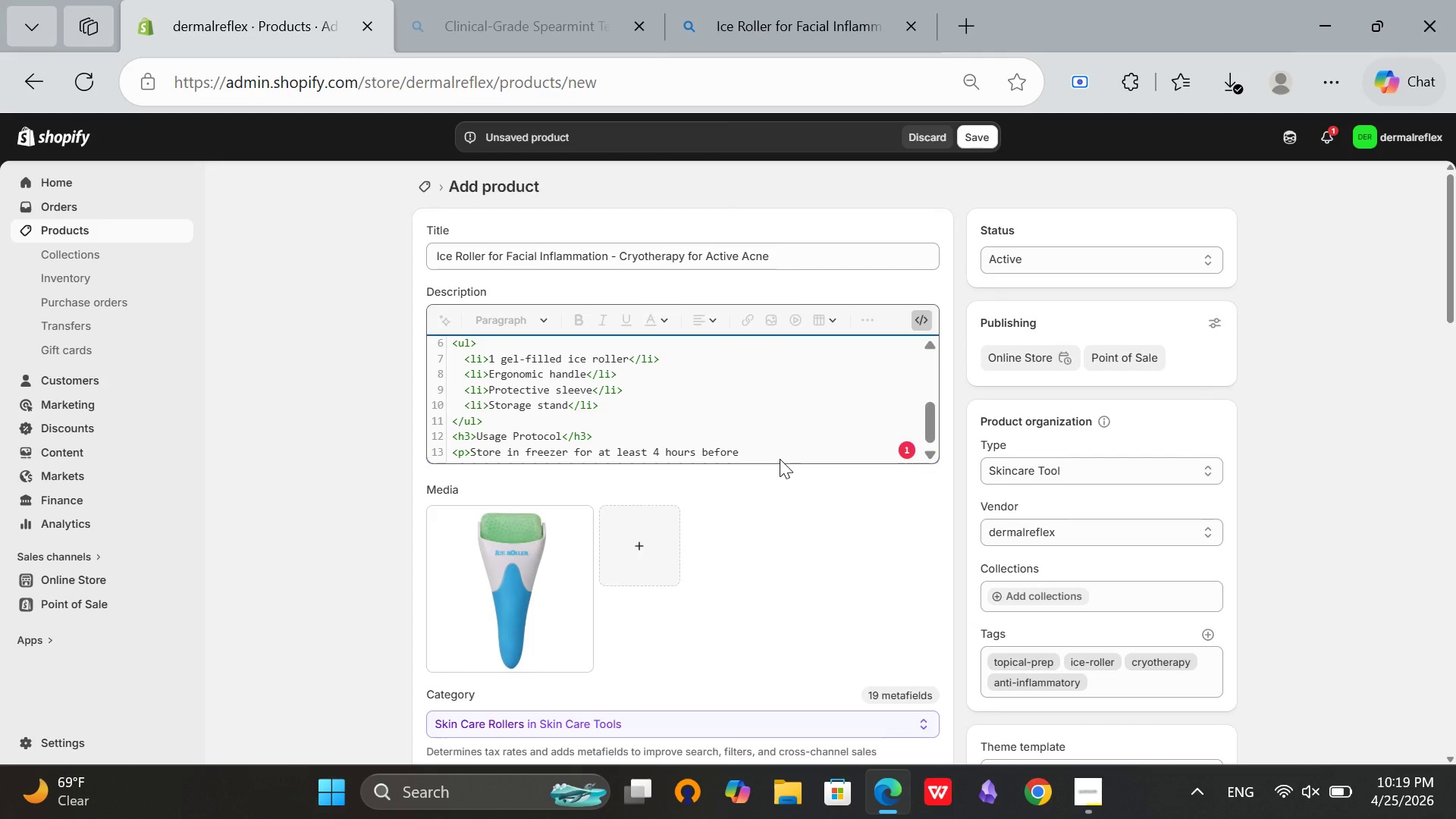 
key(Space)
 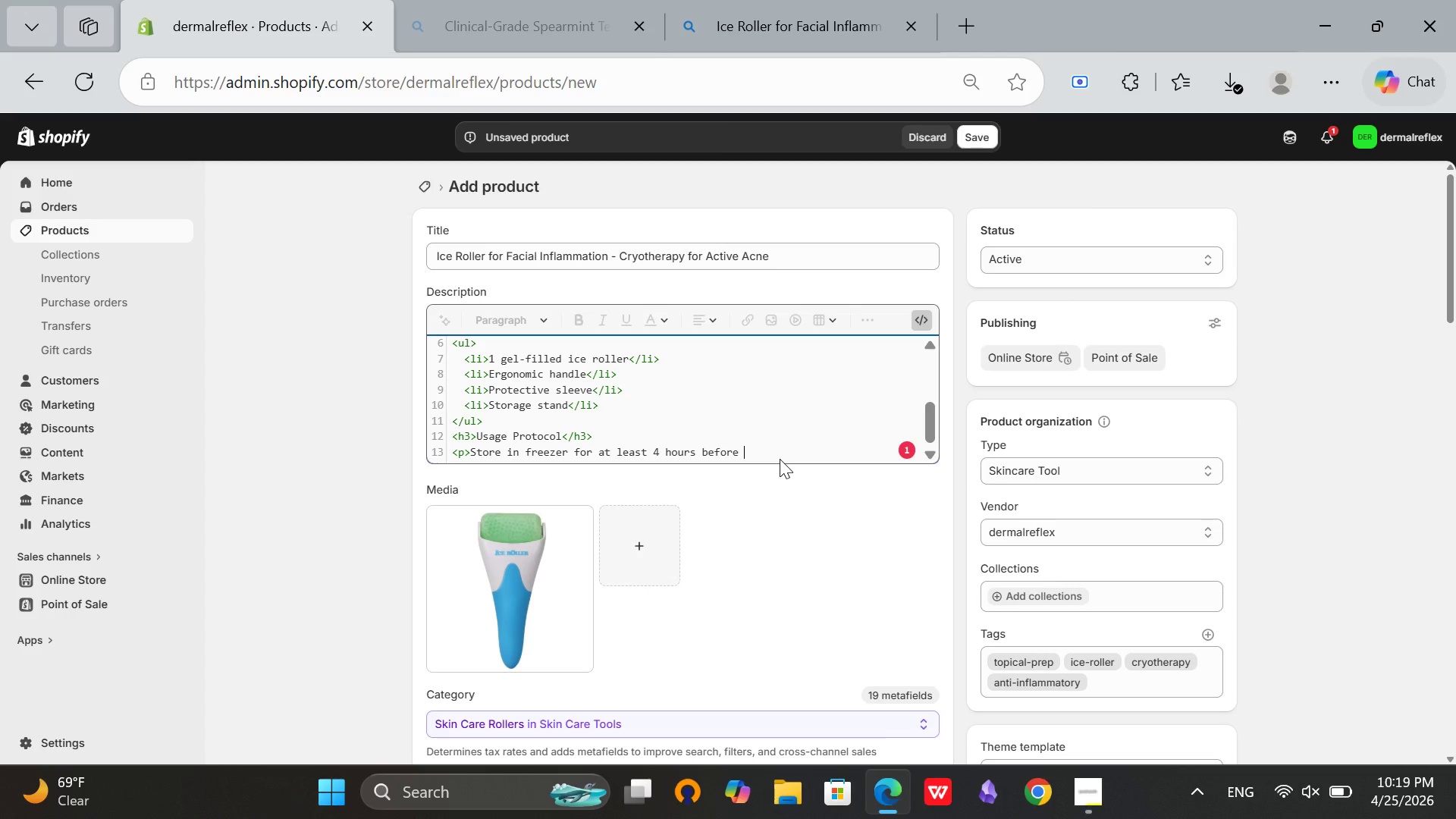 
wait(14.92)
 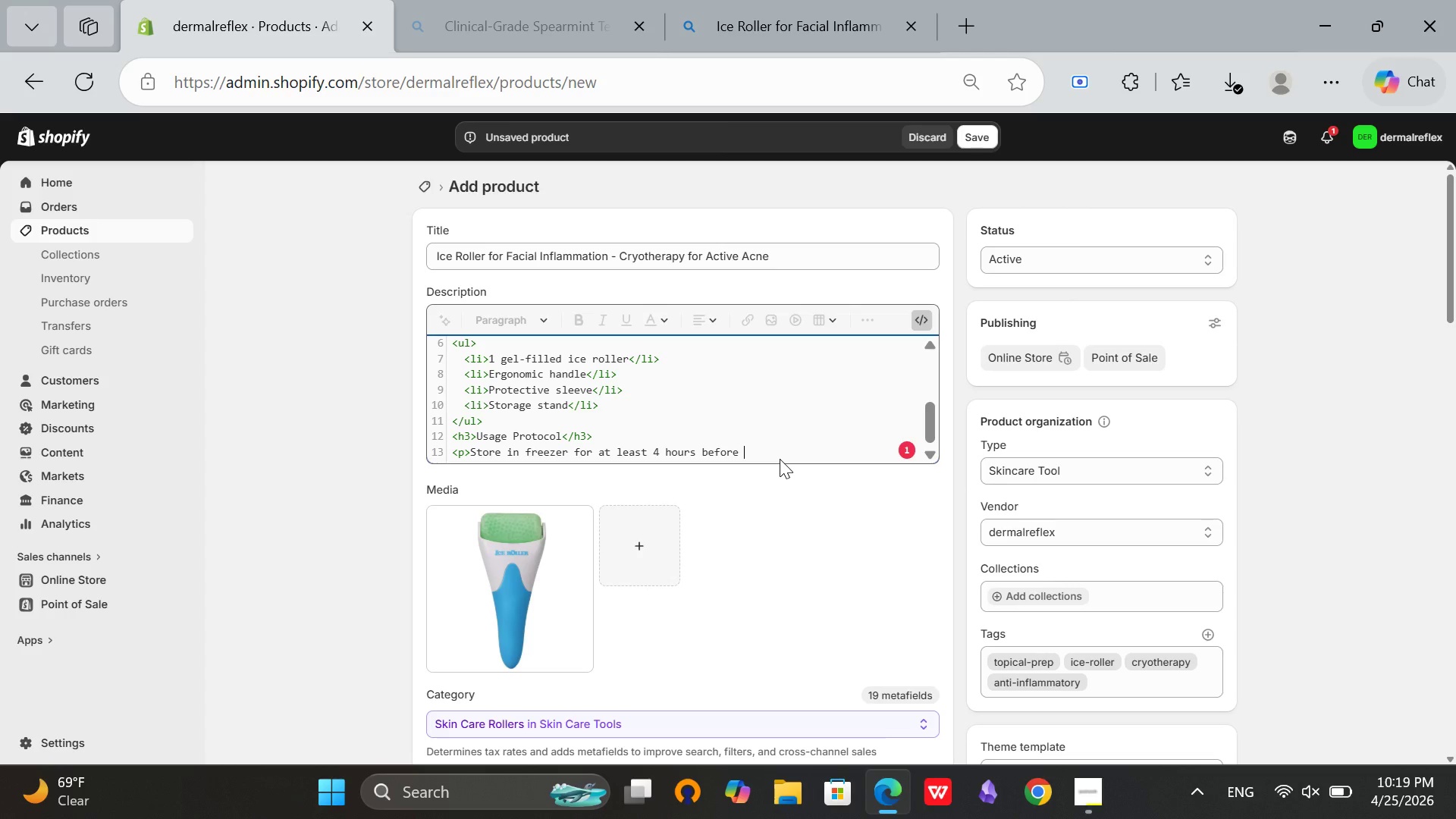 
type(first use. Roll gently over inflammed ares)
key(Backspace)
type(as for 30-60)
 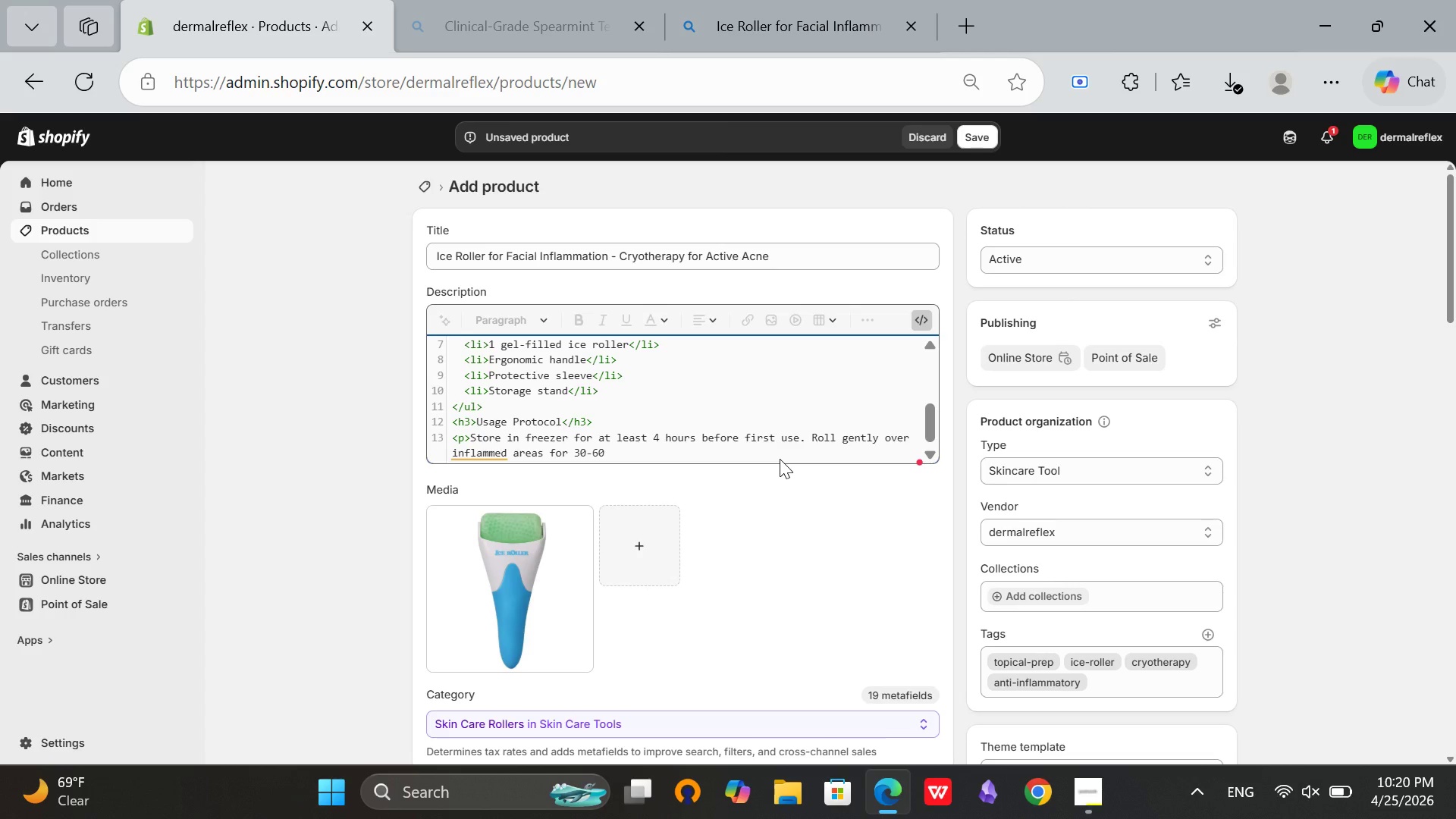 
wait(6.23)
 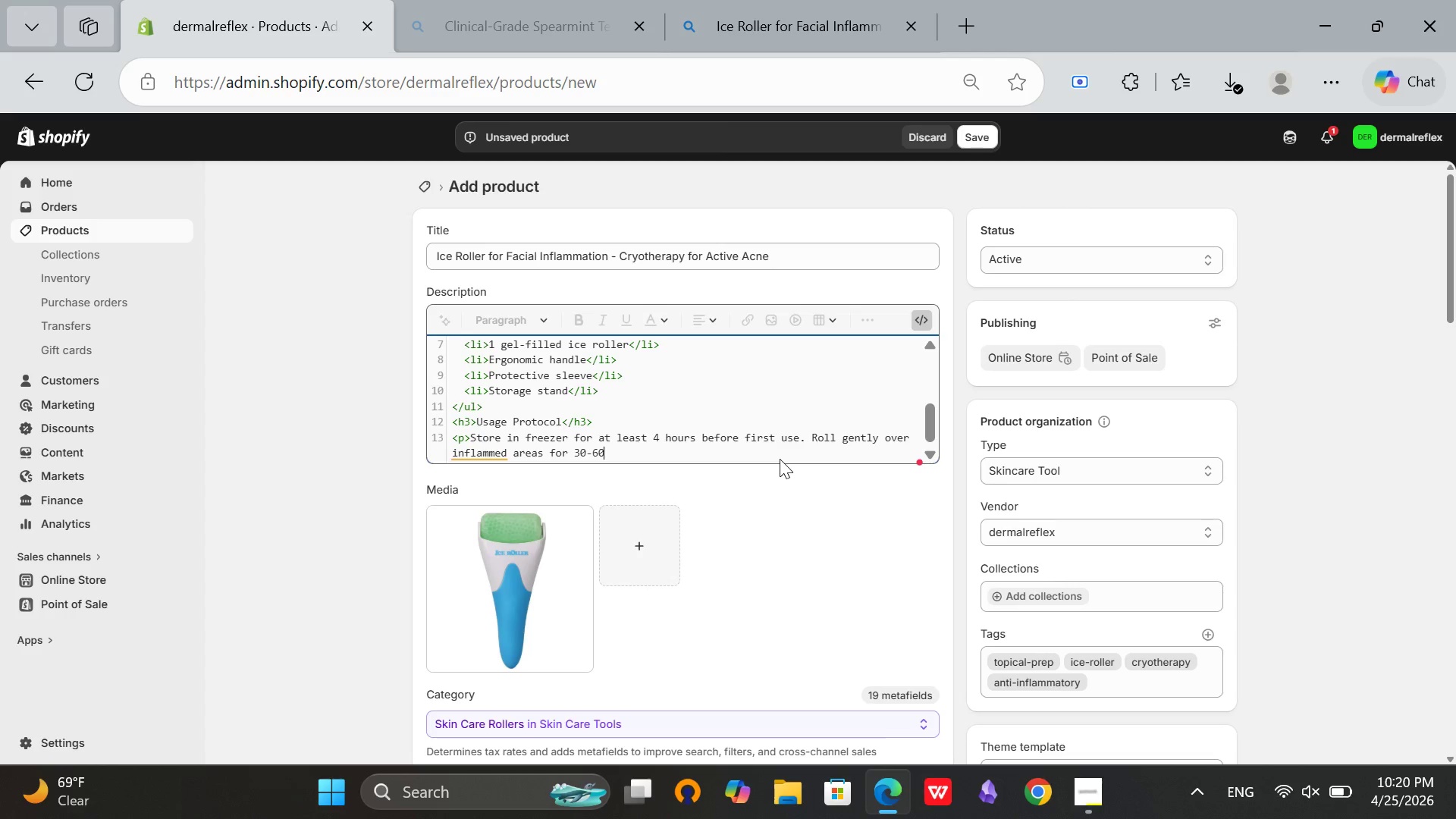 
type( seconds per area. Do not apply)
 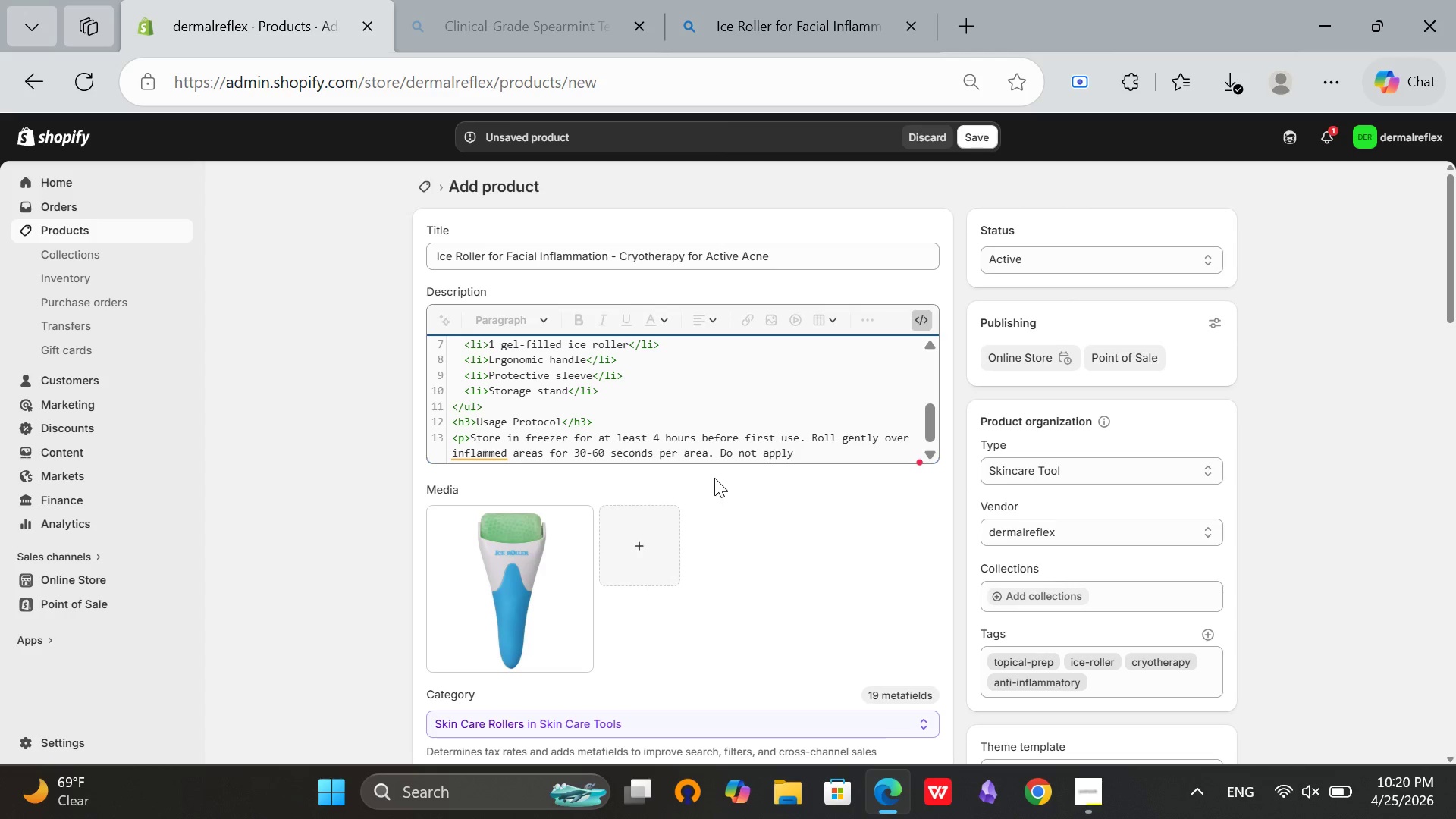 
type( directly to broken)
 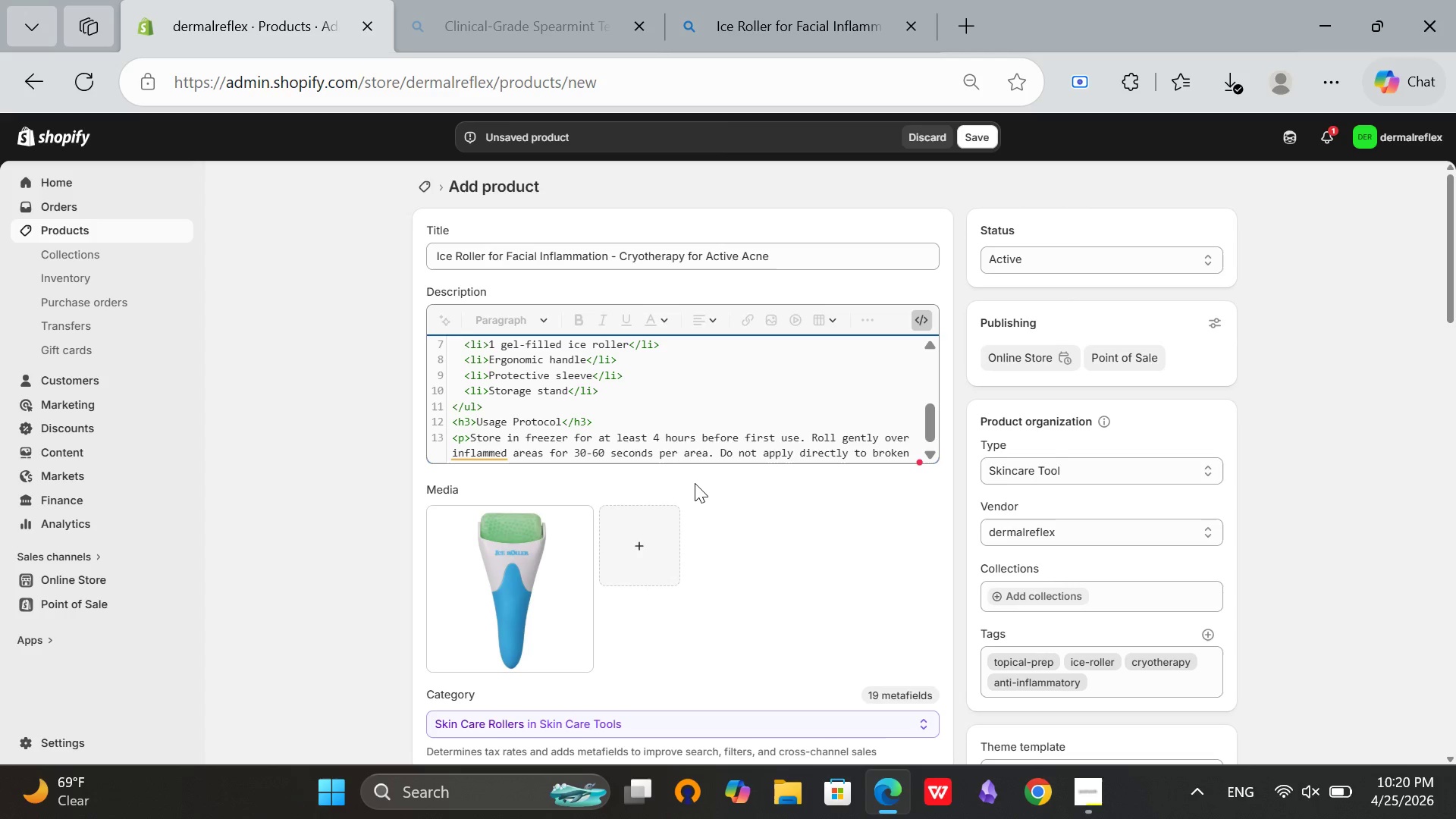 
wait(6.52)
 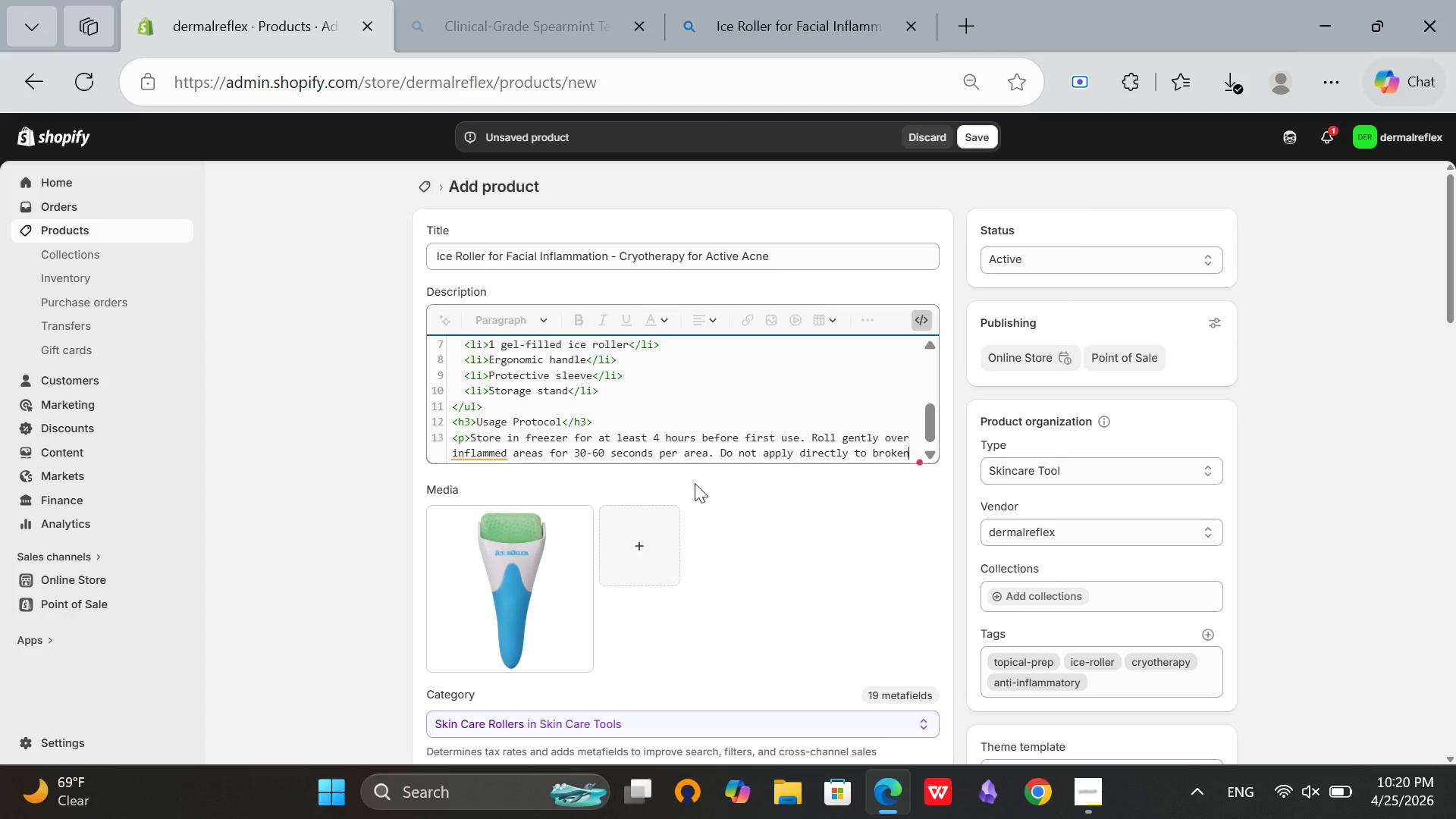 
type( skin)
 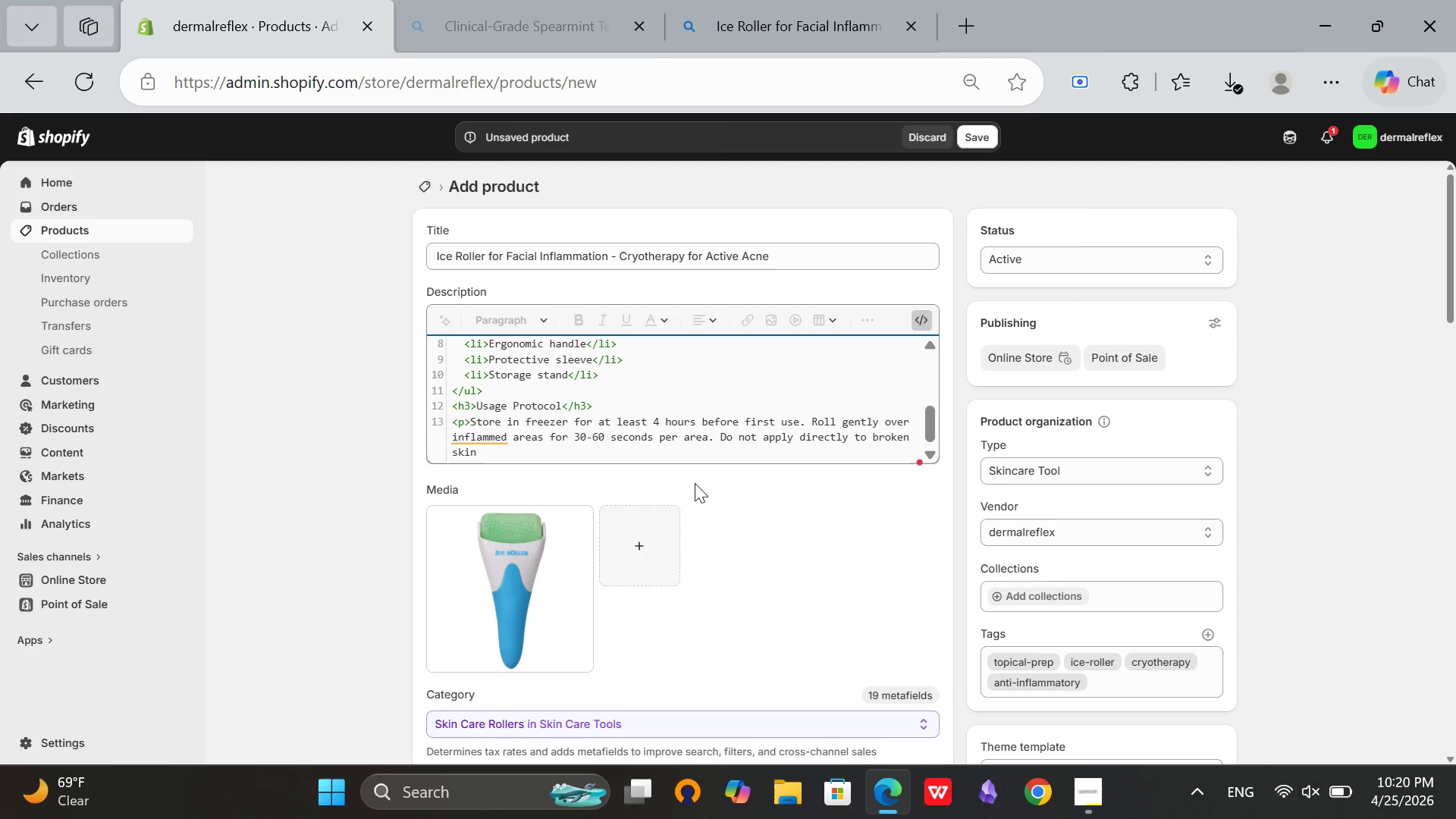 
key(Period)
 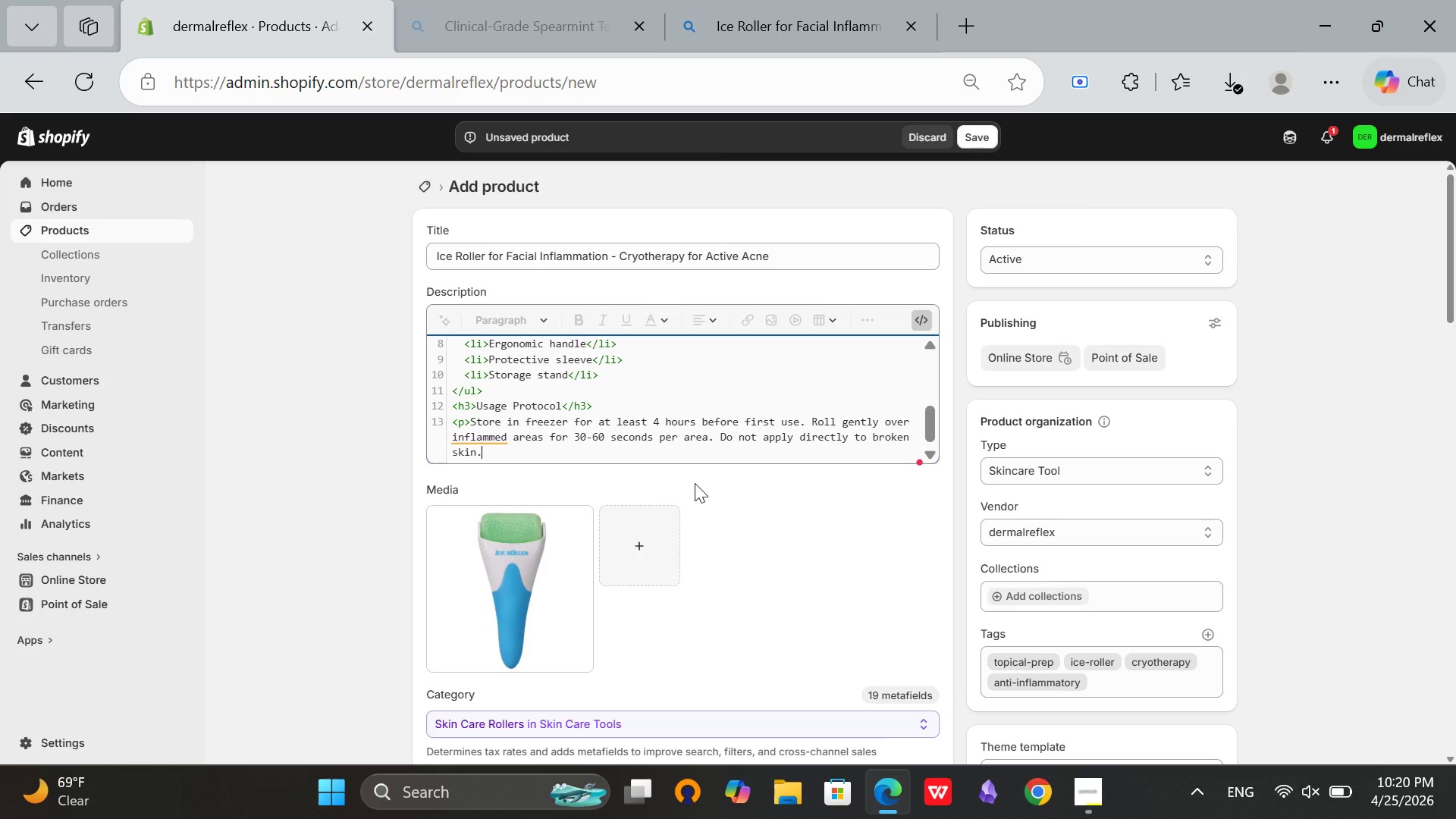 
type( Use up to 3 times )
key(Backspace)
type( daily during active flares.</p>)
 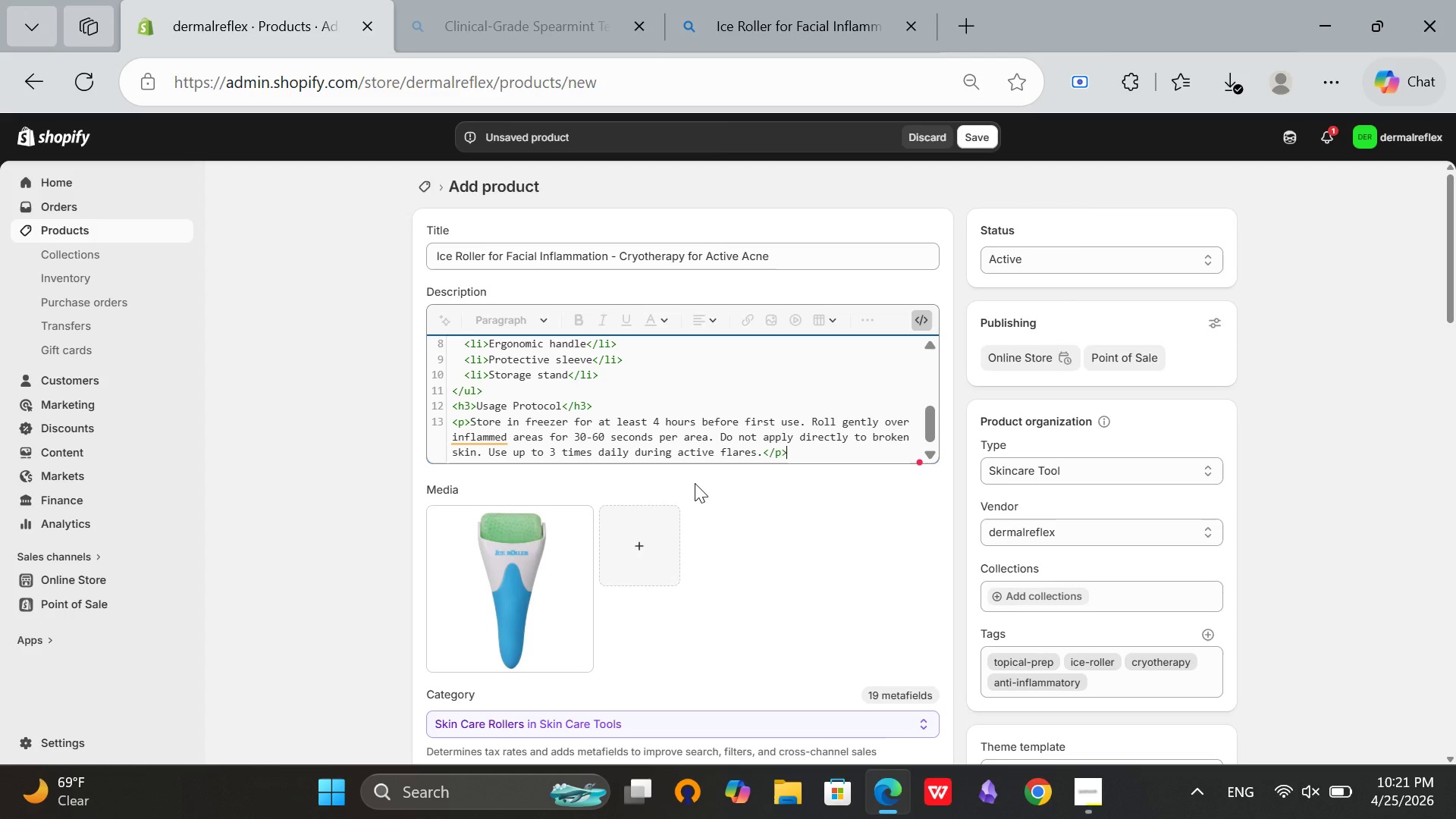 
wait(8.64)
 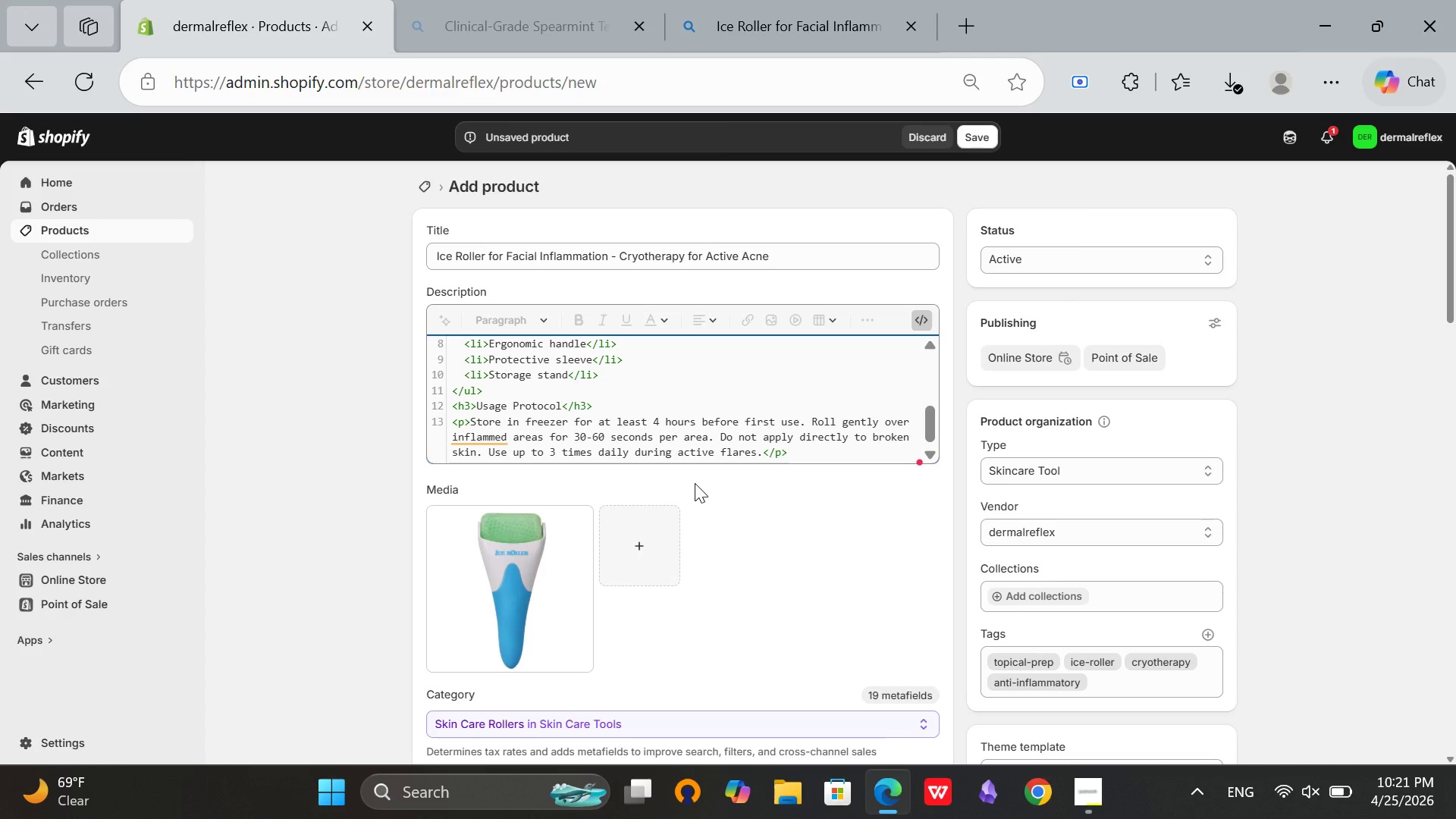 
scroll: coordinate [935, 346], scroll_direction: up, amount: 4.0
 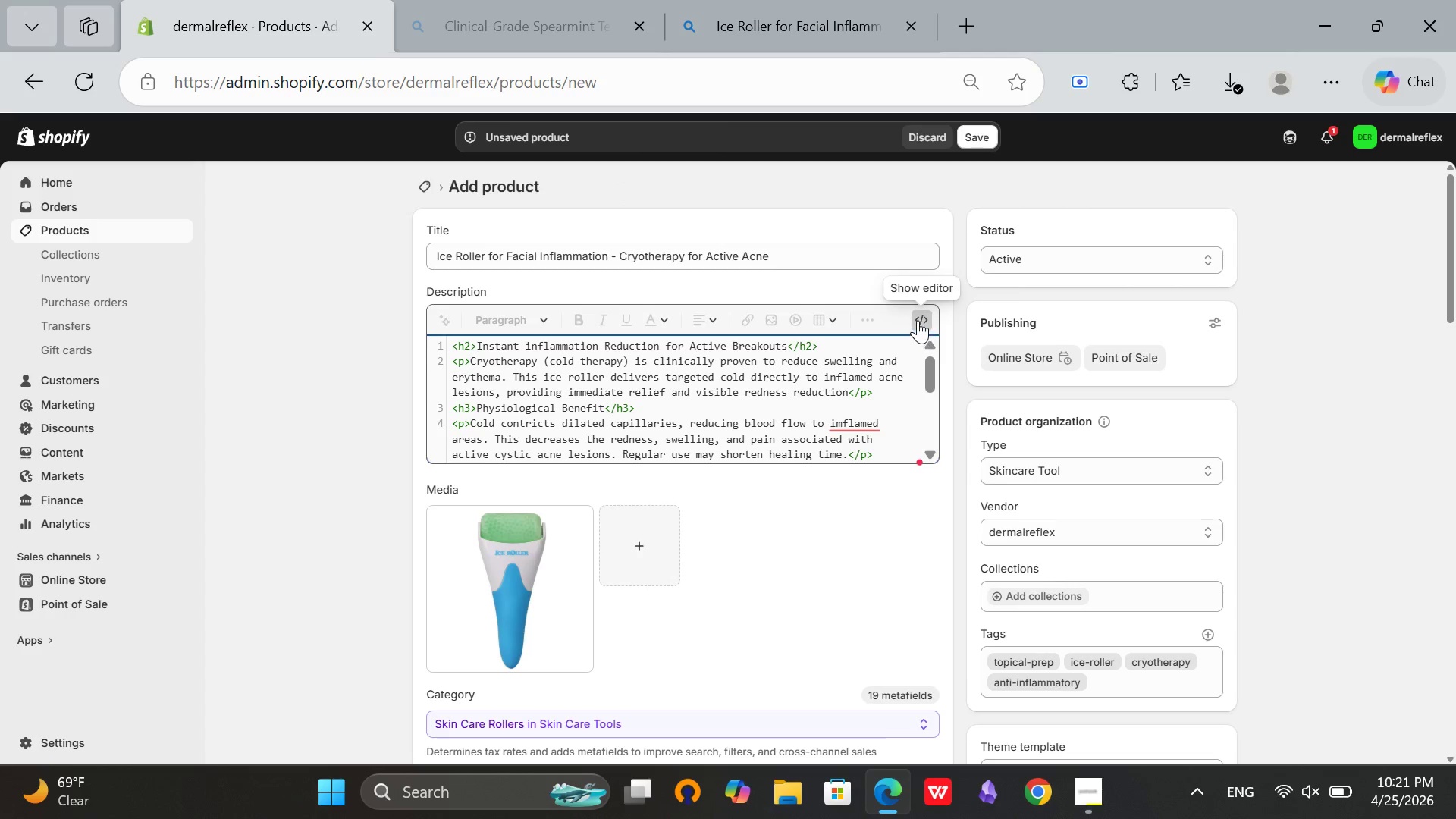 
left_click([918, 320])
 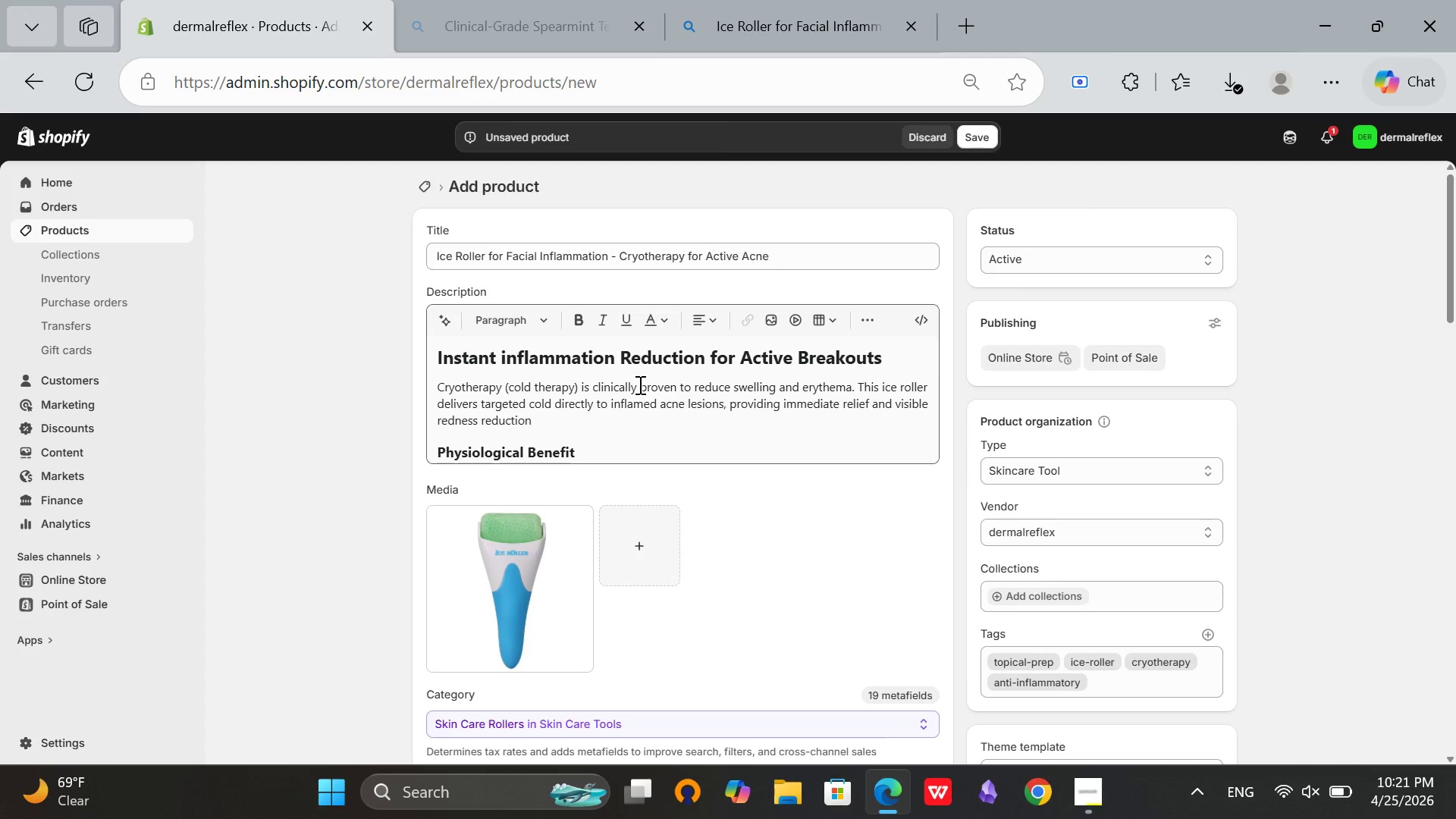 
left_click([639, 384])
 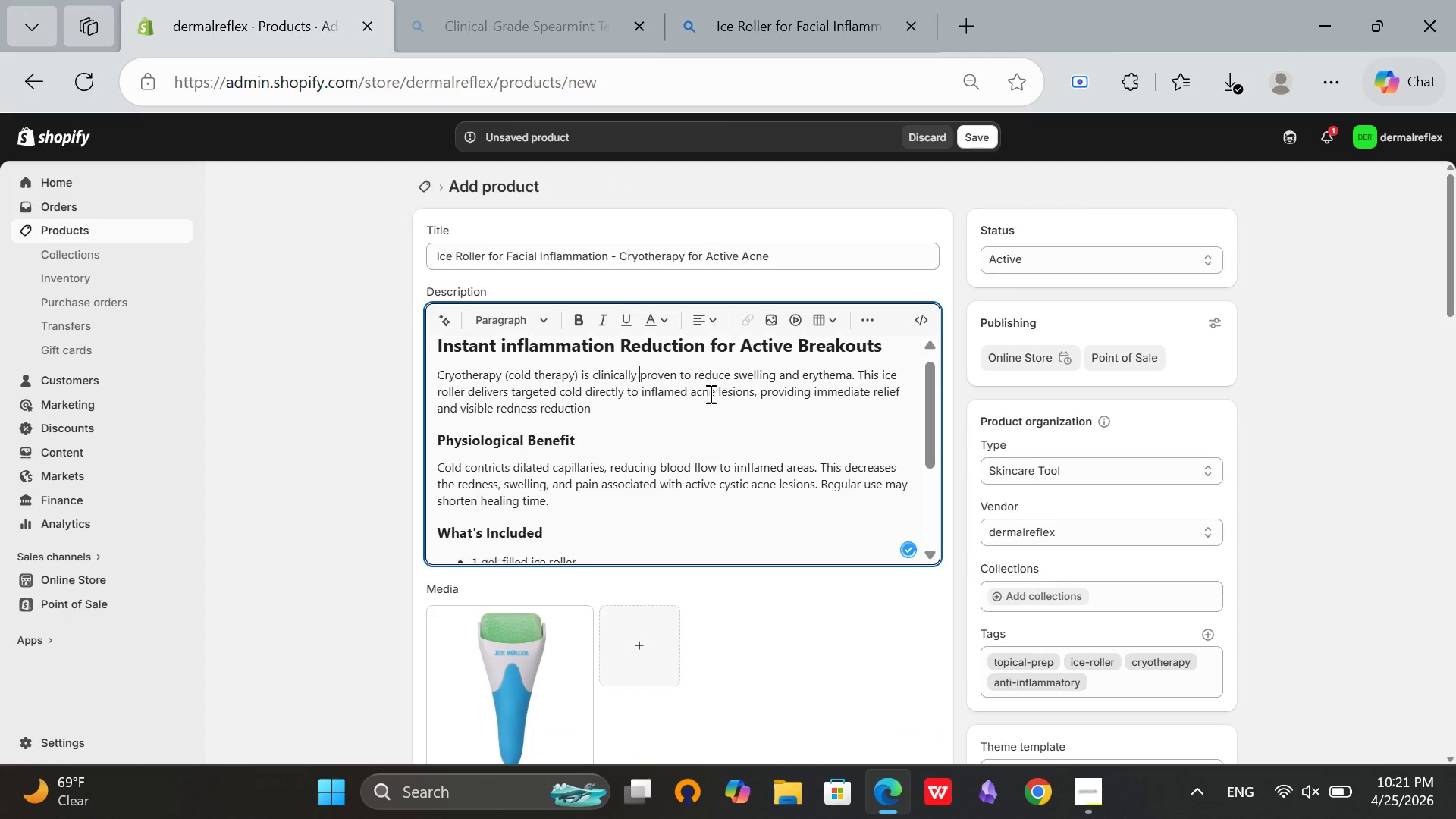 
scroll: coordinate [709, 394], scroll_direction: down, amount: 4.0
 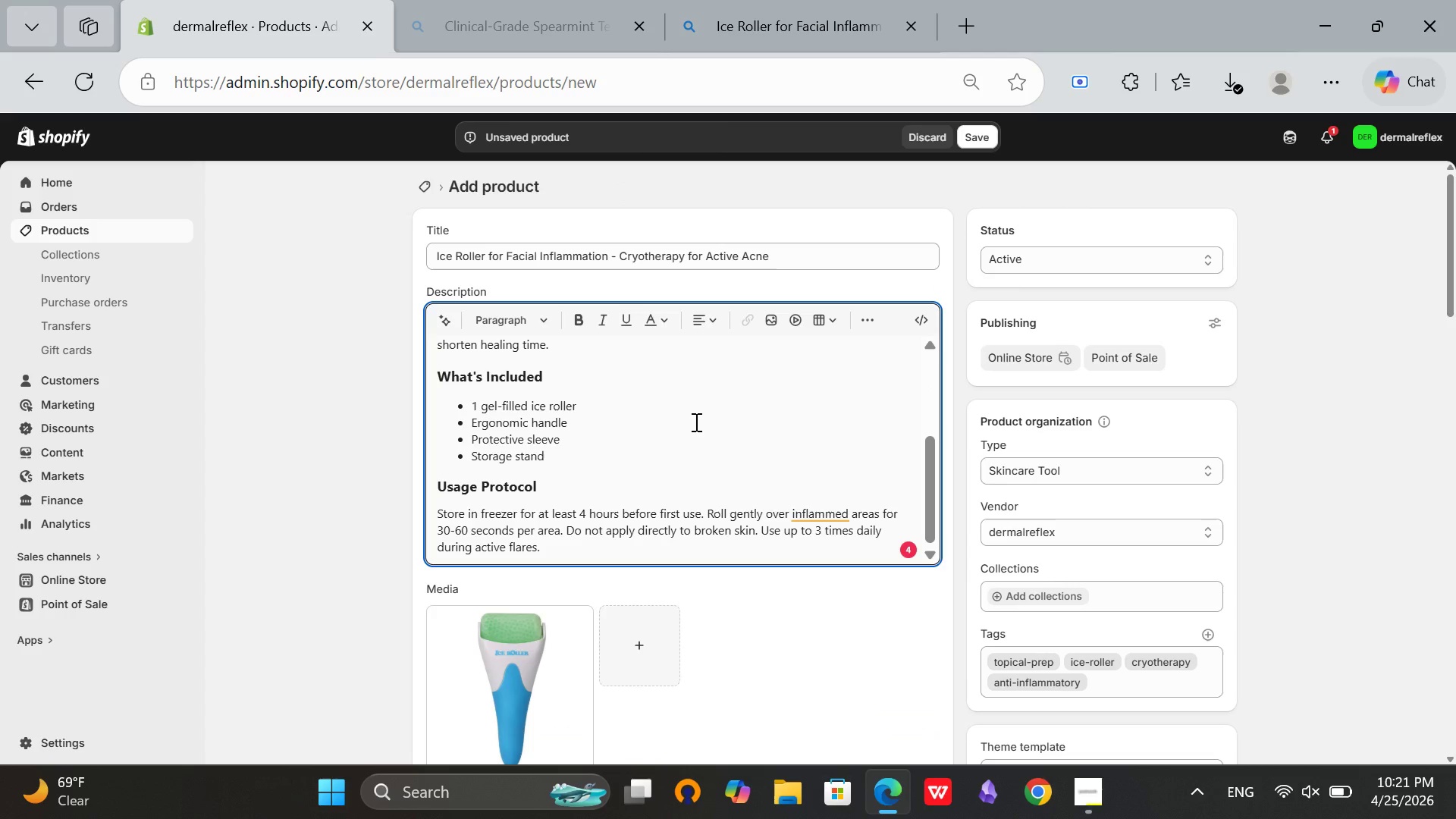 
left_click([828, 509])
 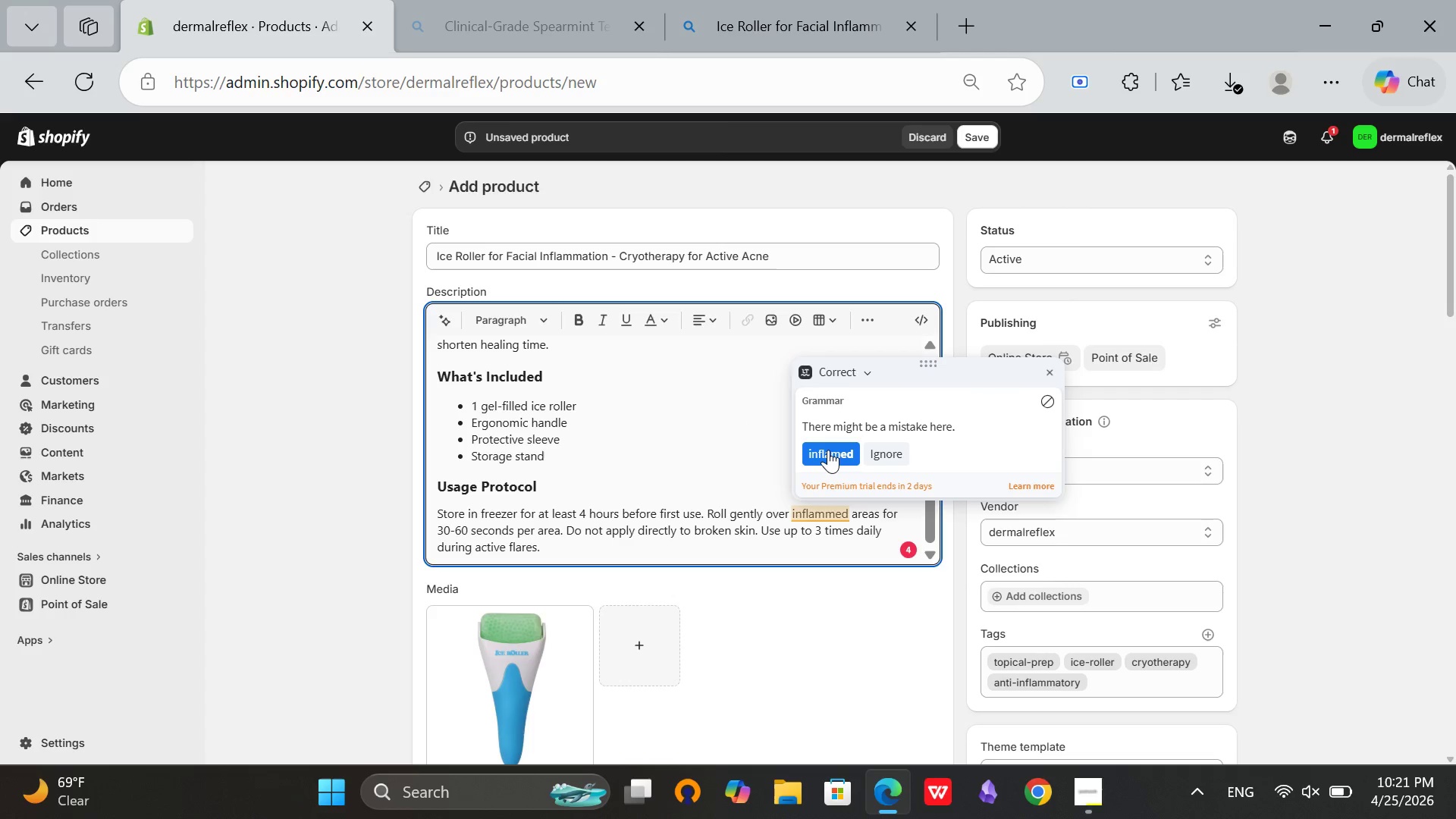 
left_click([828, 450])
 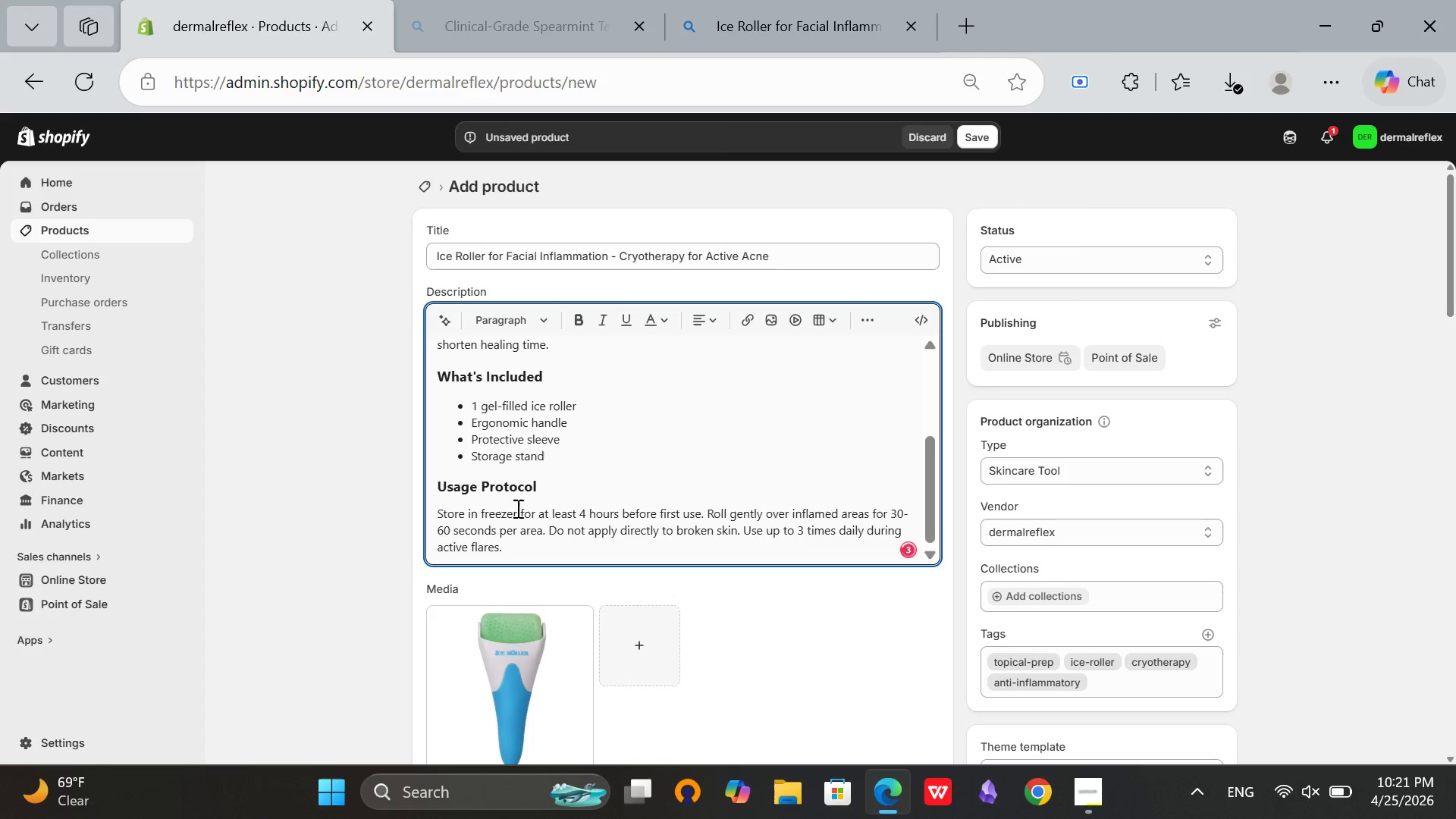 
scroll: coordinate [515, 504], scroll_direction: up, amount: 4.0
 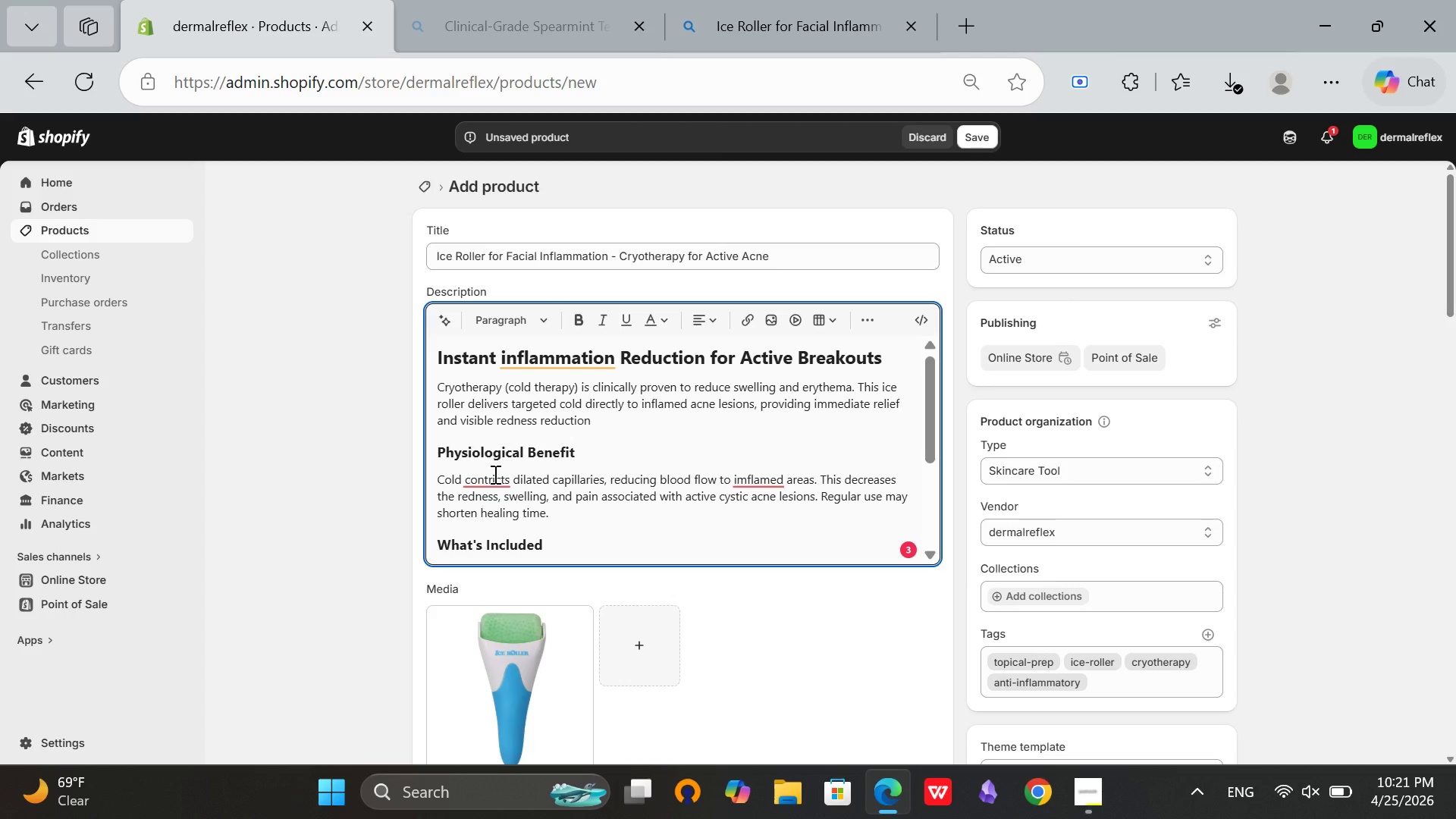 
left_click([494, 474])
 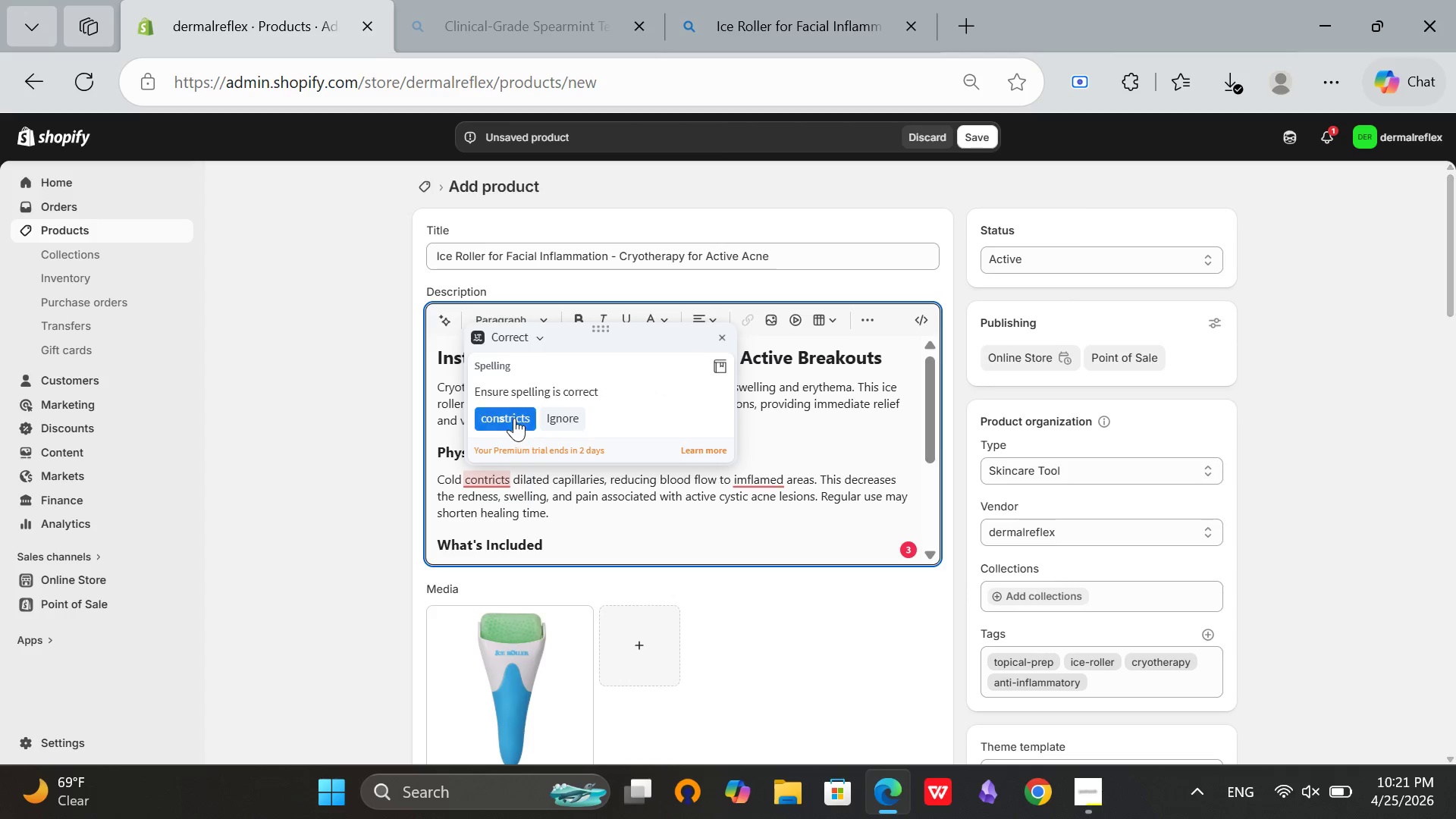 
left_click([514, 418])
 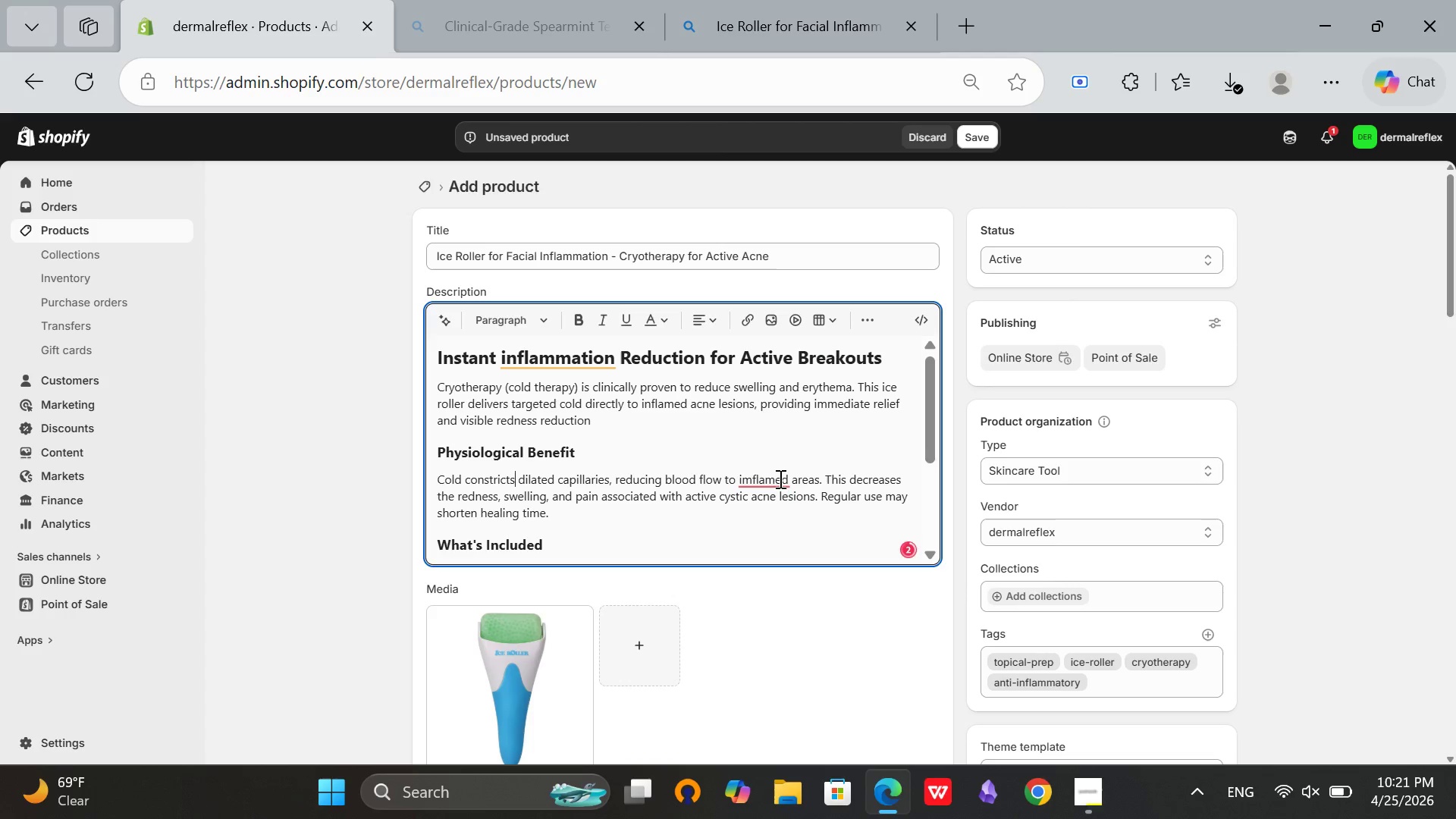 
left_click([761, 479])
 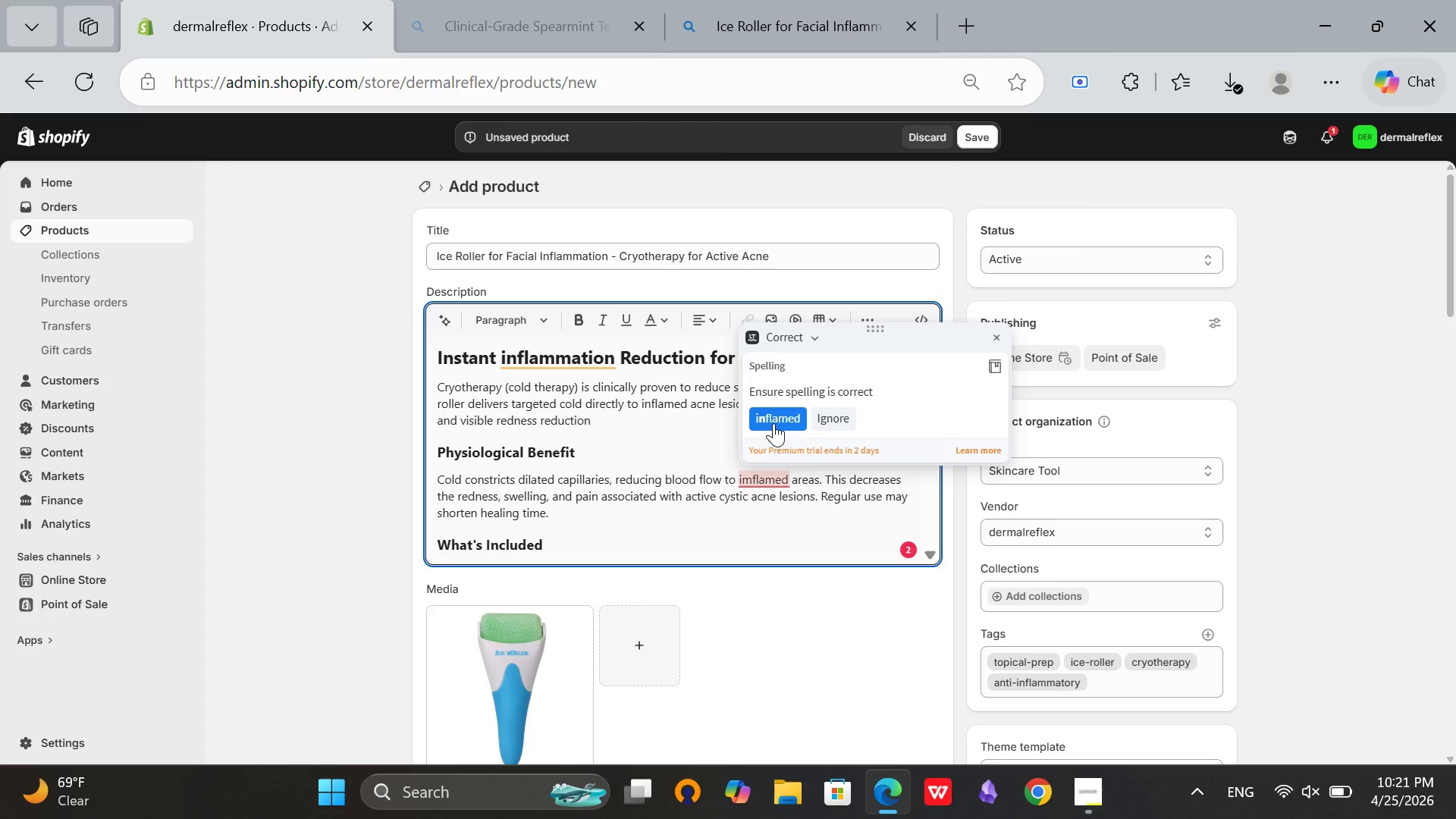 
left_click([774, 422])
 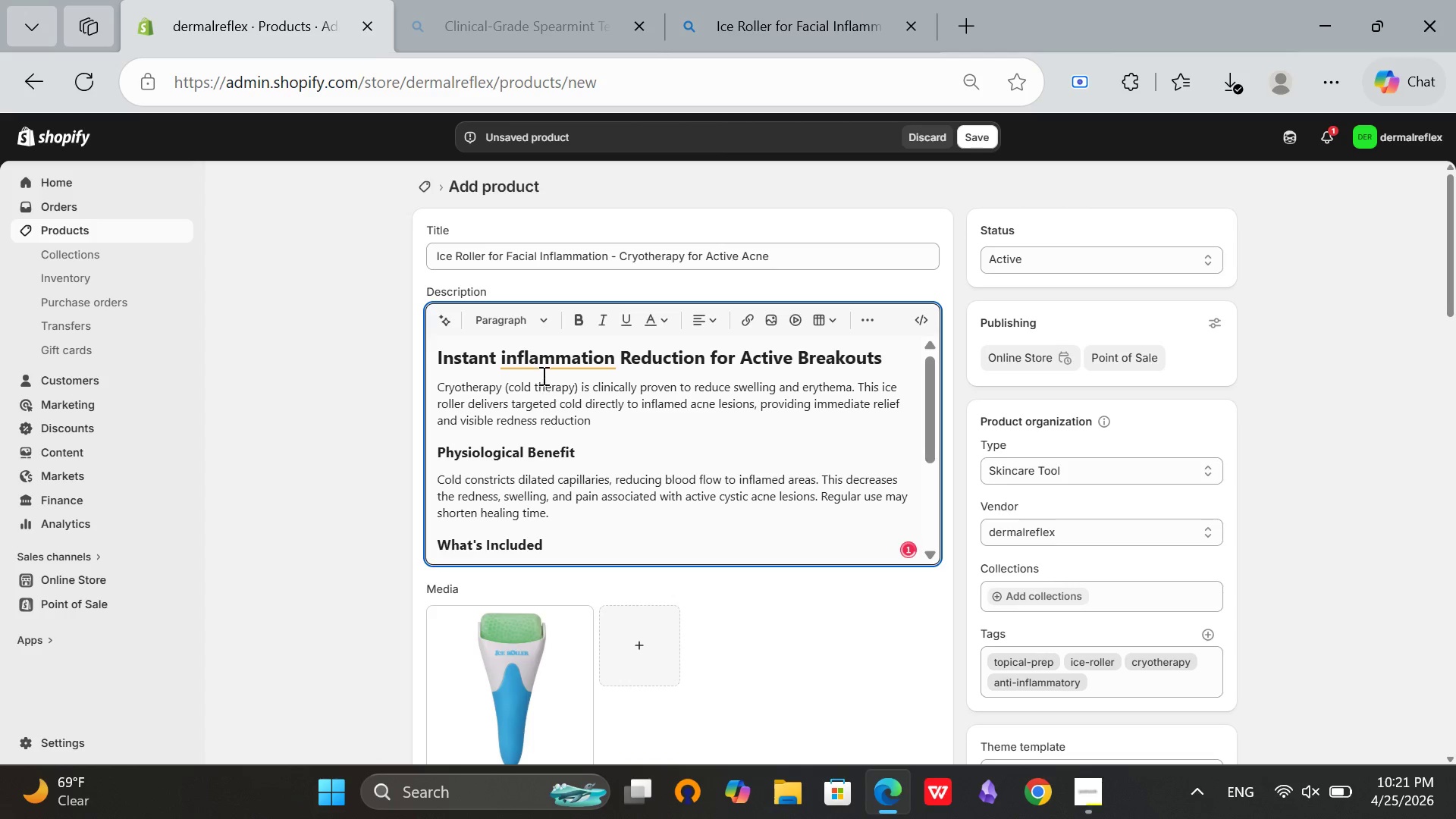 
left_click([541, 357])
 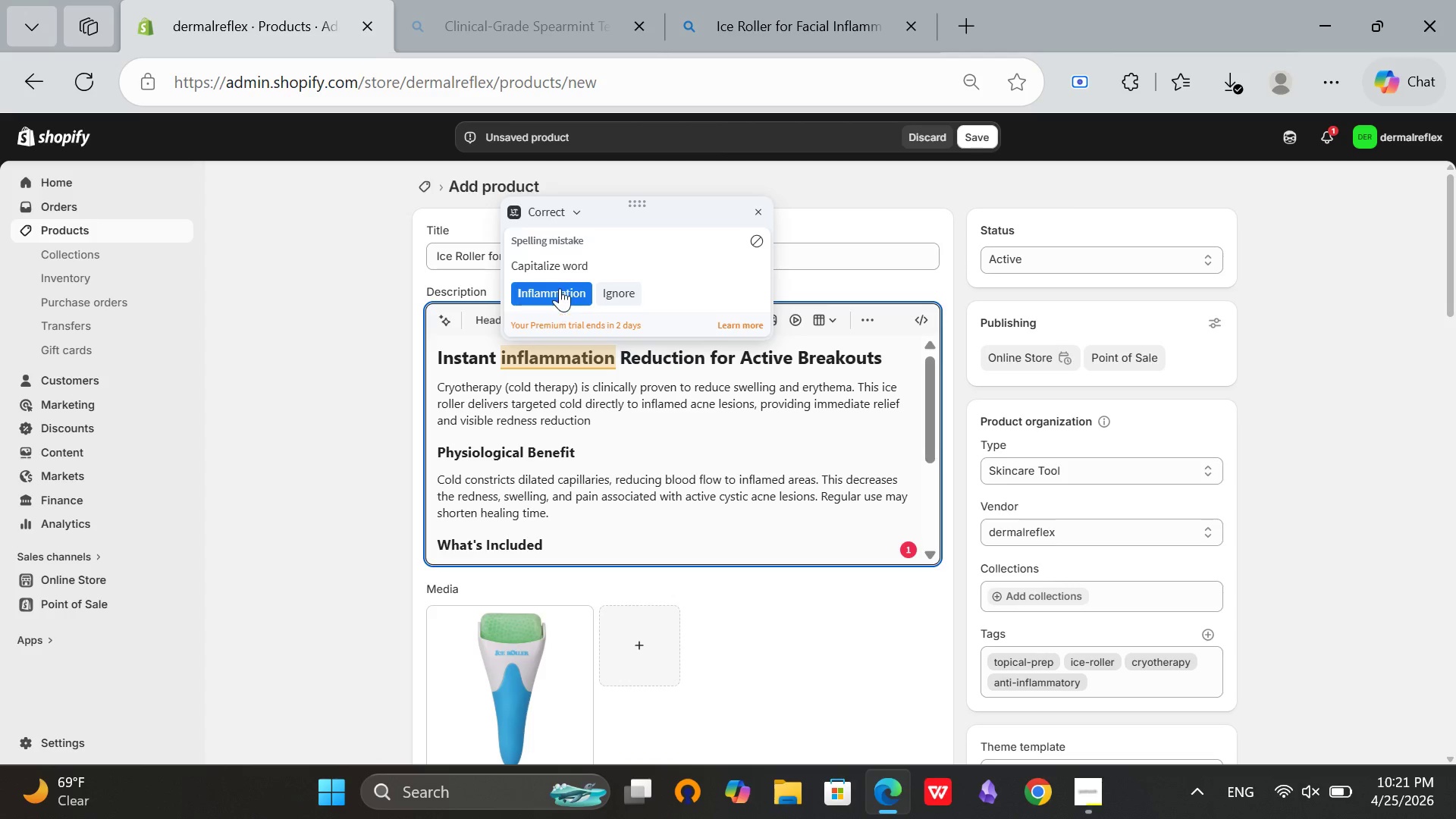 
left_click([560, 288])
 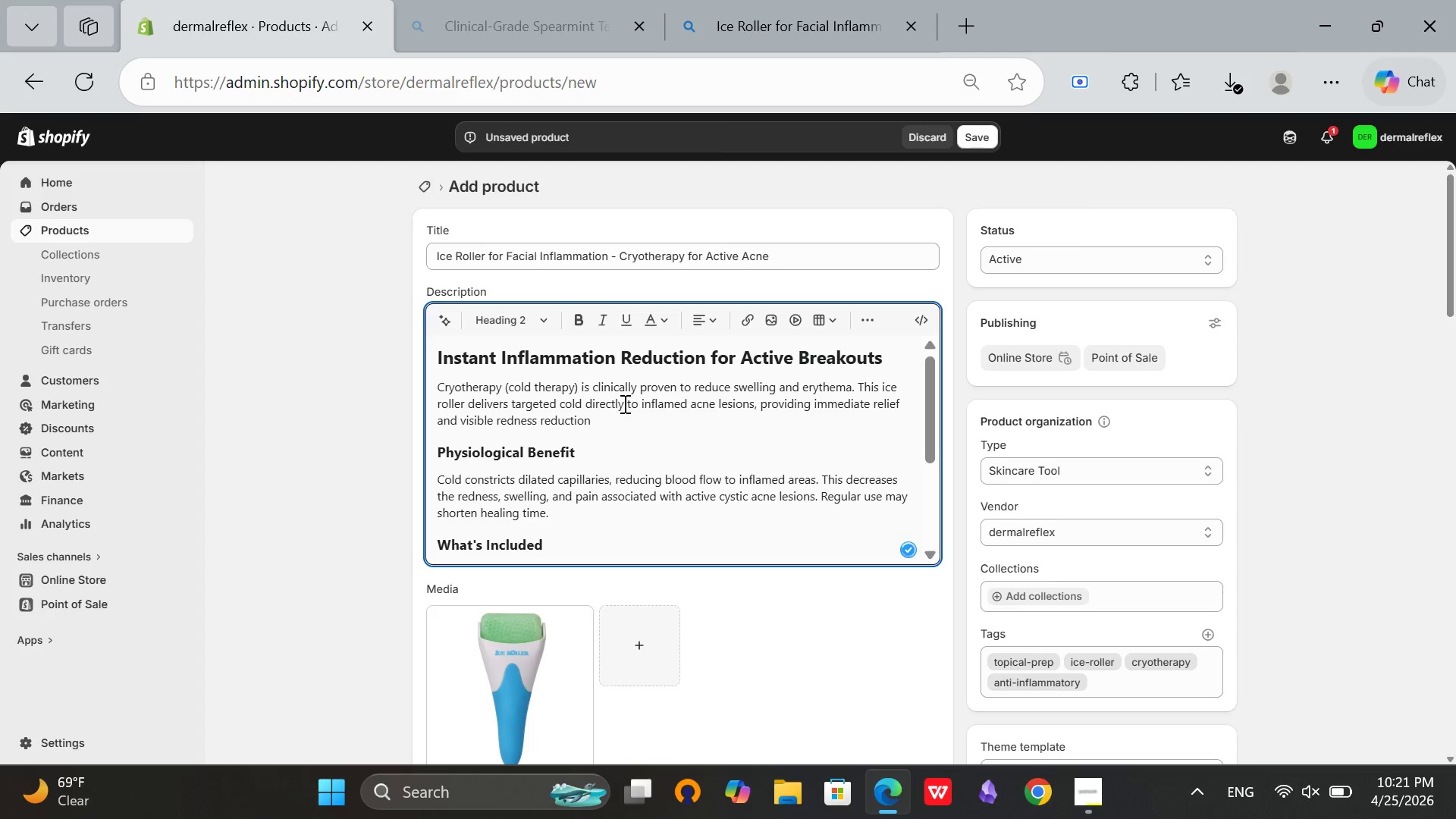 
scroll: coordinate [1103, 341], scroll_direction: down, amount: 23.0
 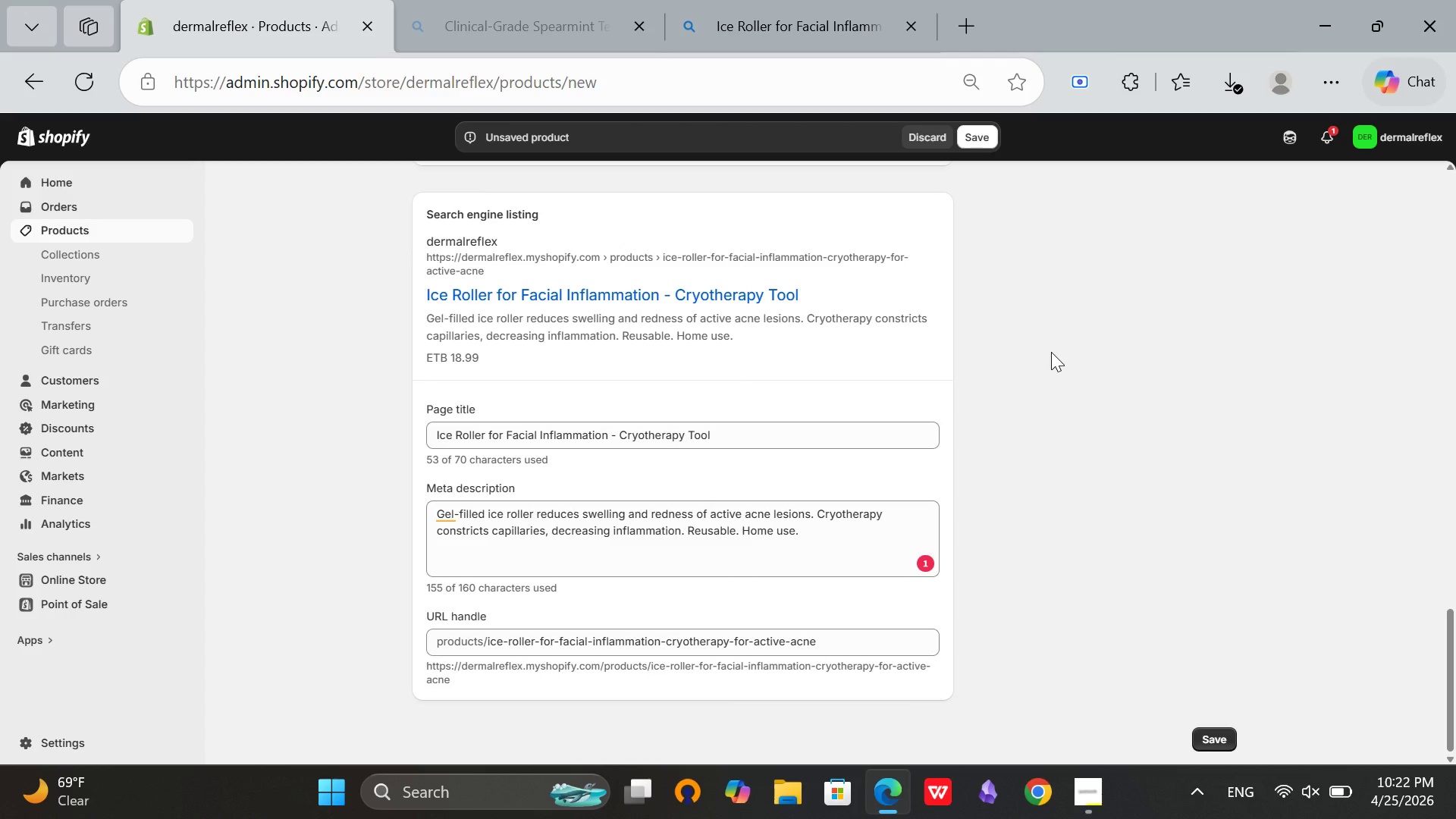 
scroll: coordinate [912, 316], scroll_direction: up, amount: 17.0
 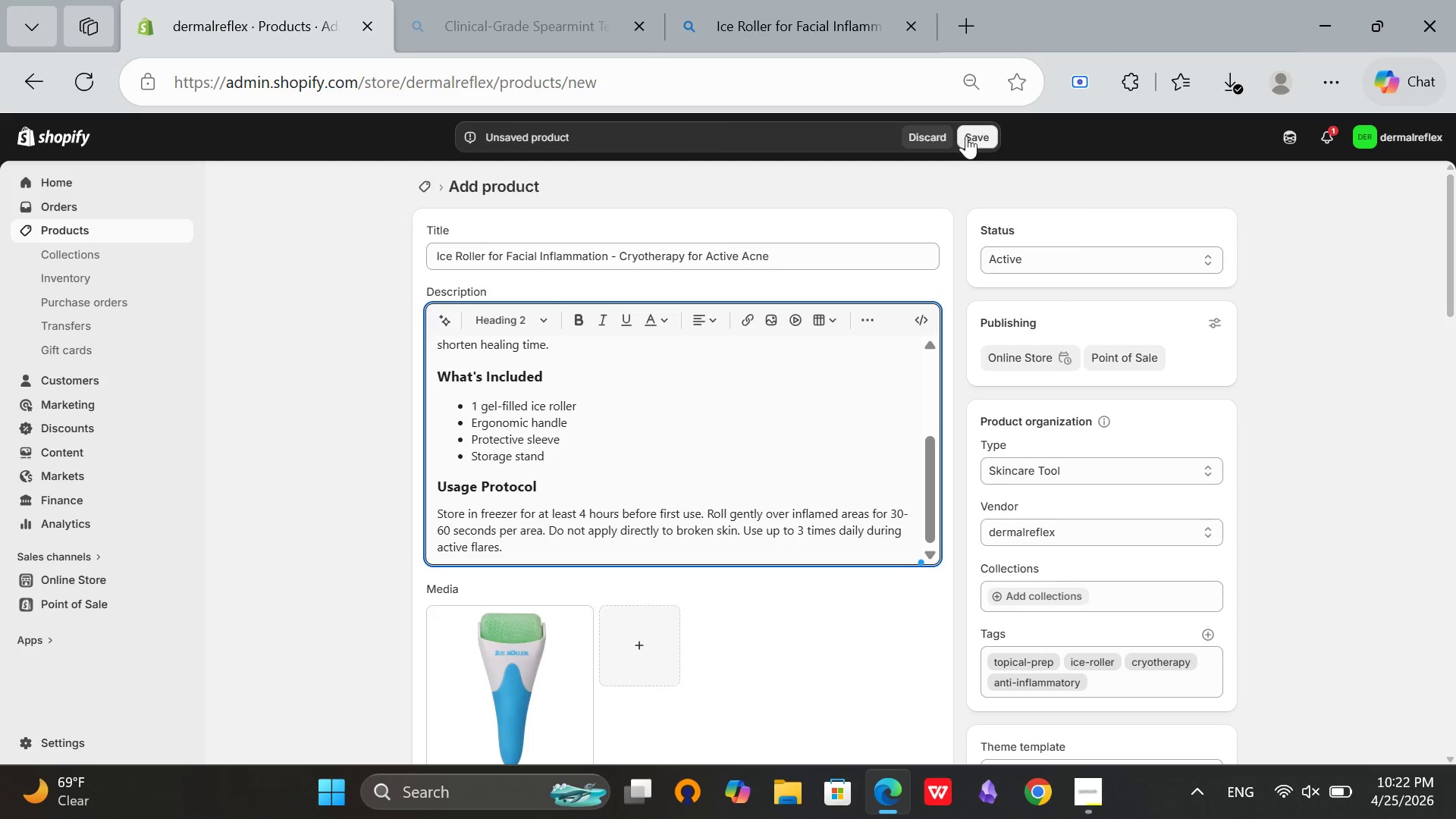 
left_click([968, 136])
 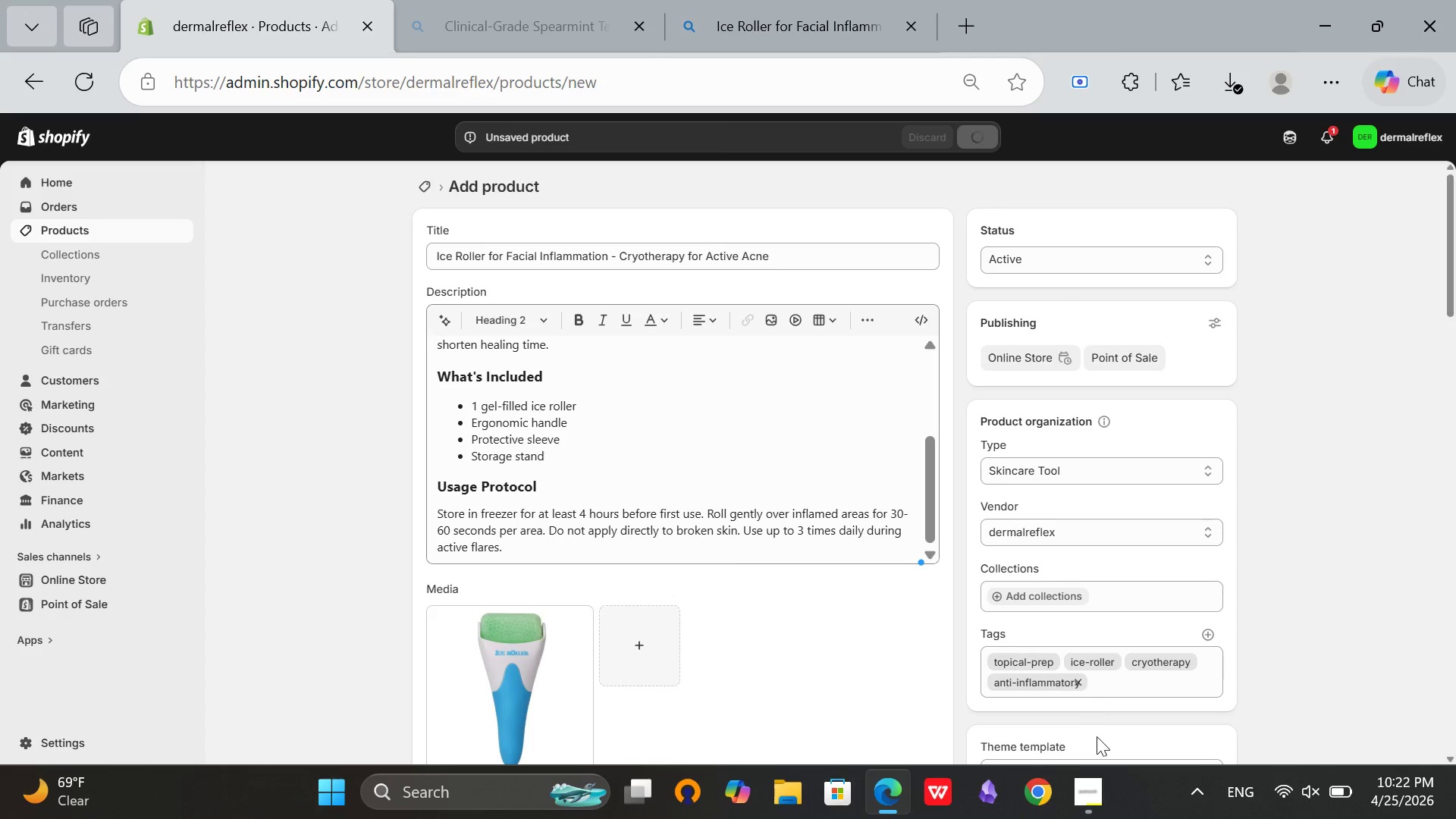 
left_click([1090, 802])